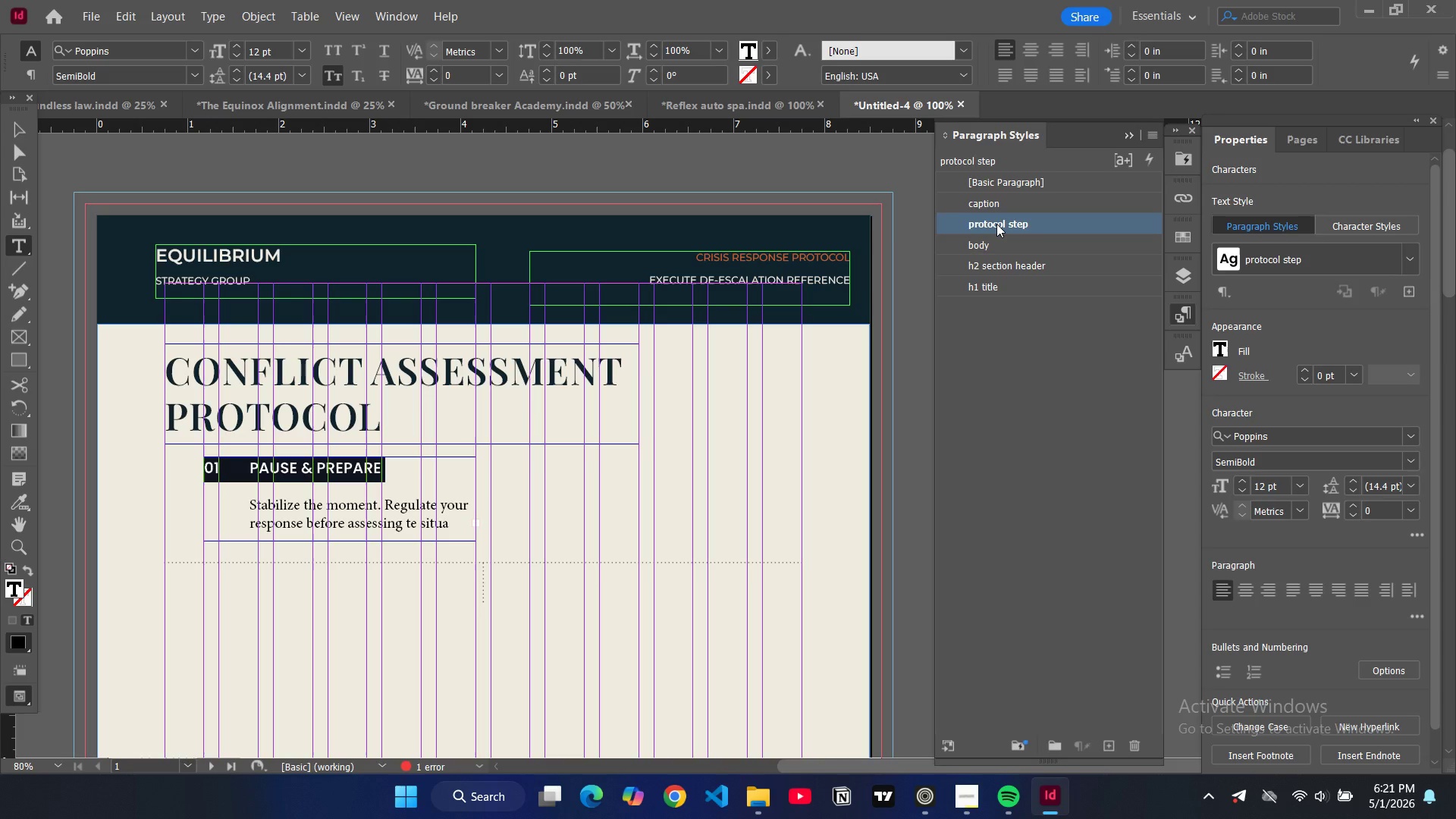 
left_click_drag(start_coordinate=[246, 500], to_coordinate=[453, 529])
 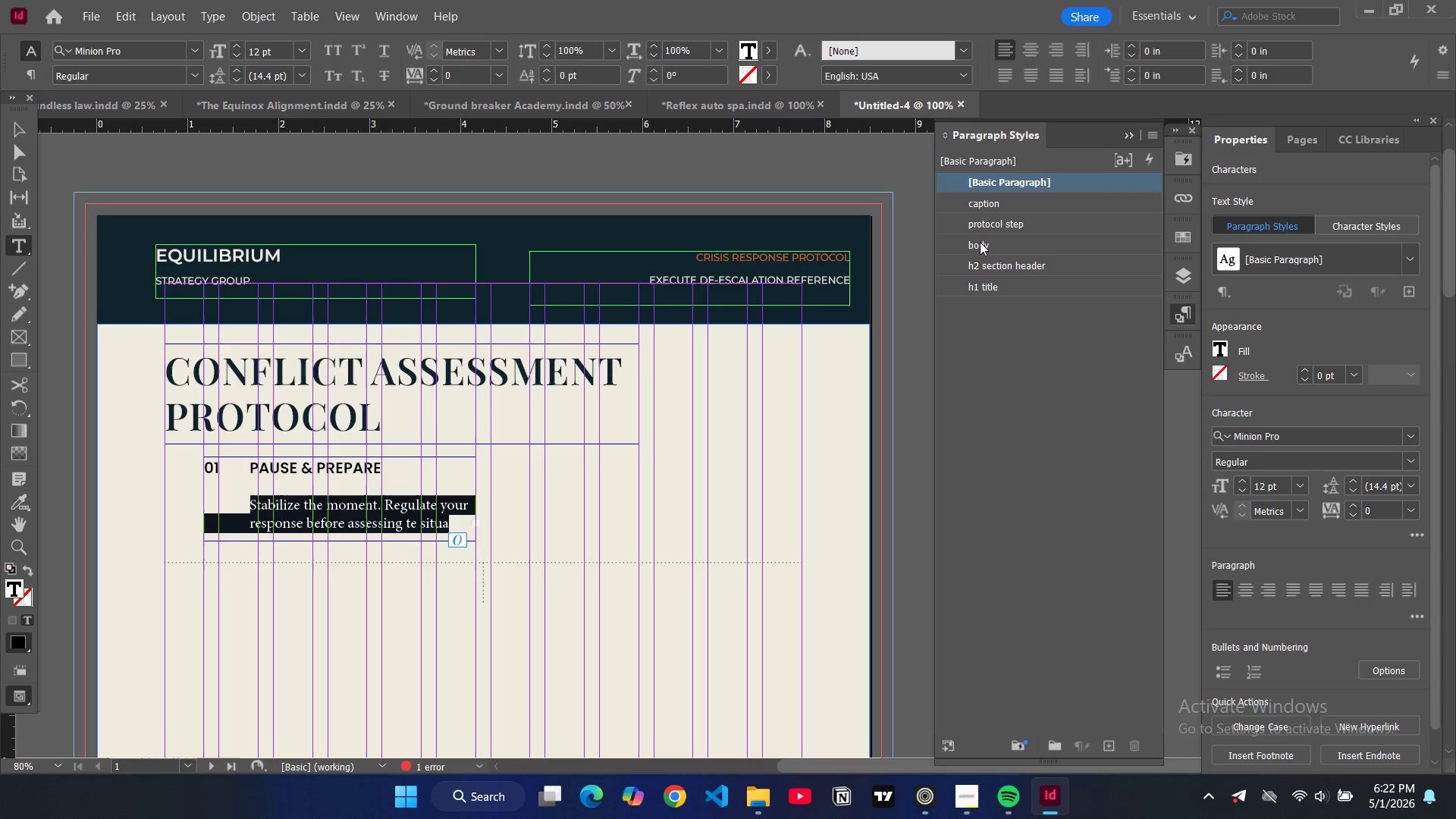 
left_click([980, 243])
 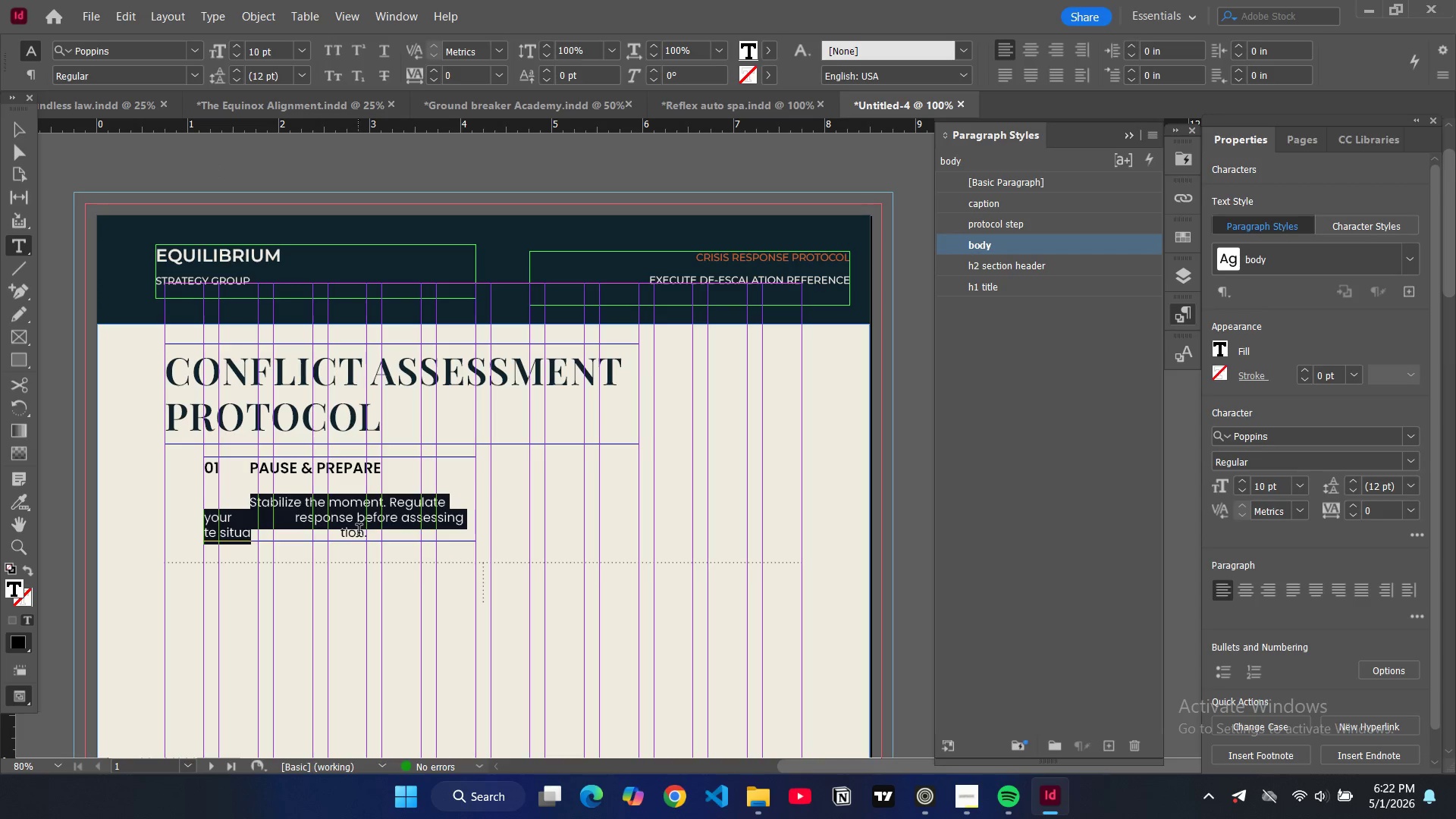 
left_click_drag(start_coordinate=[372, 538], to_coordinate=[252, 501])
 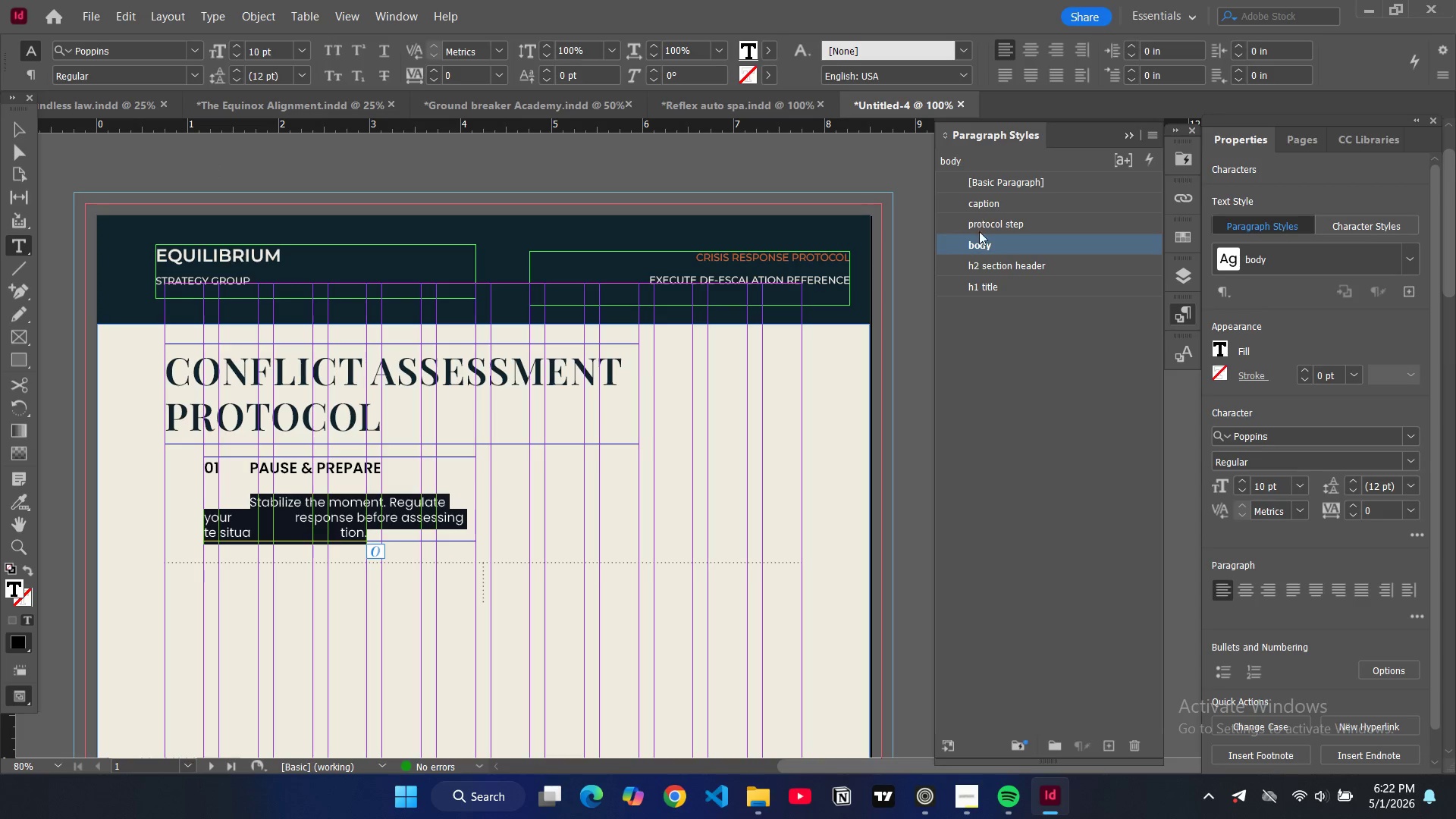 
left_click([979, 237])
 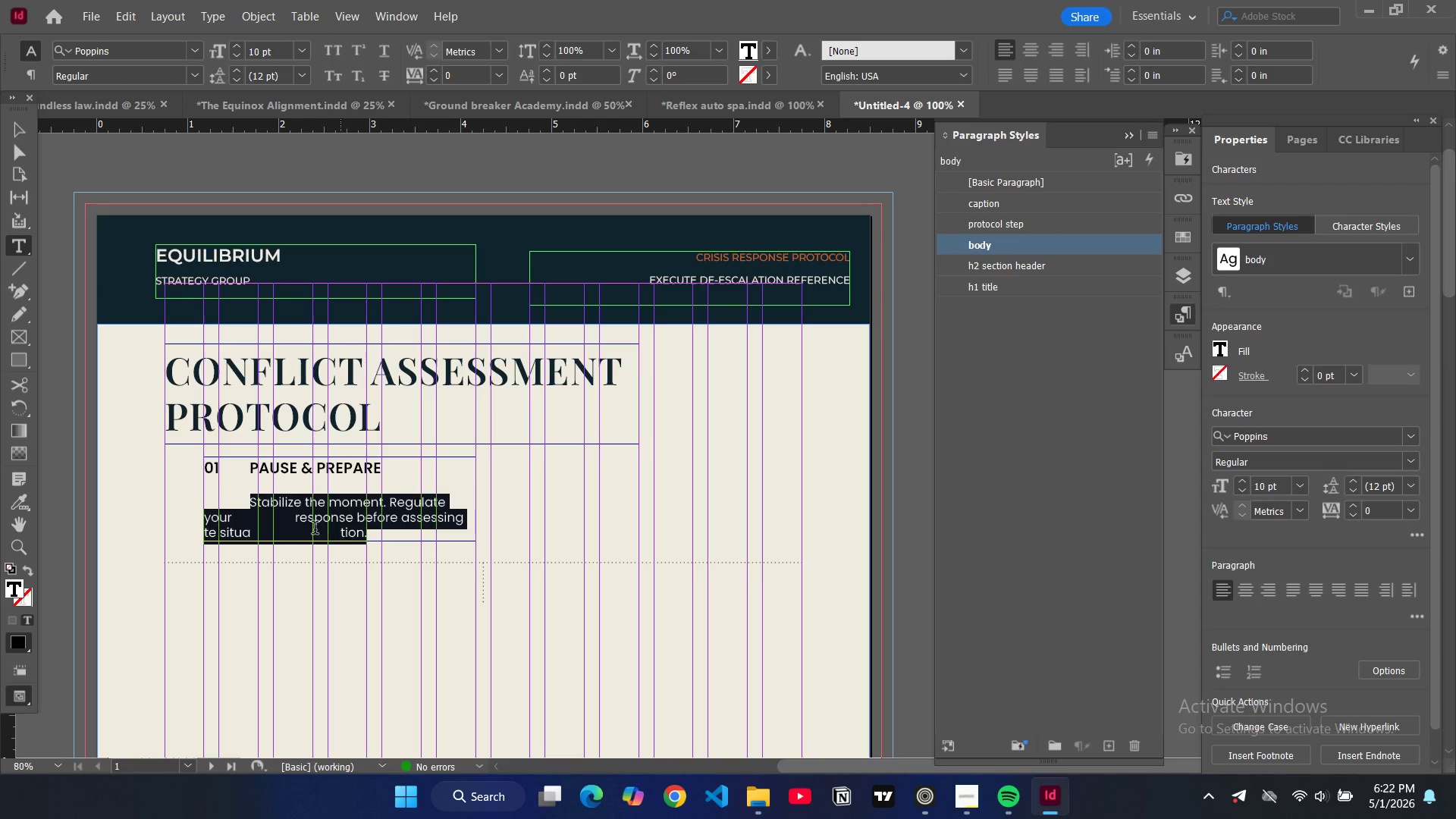 
left_click([296, 521])
 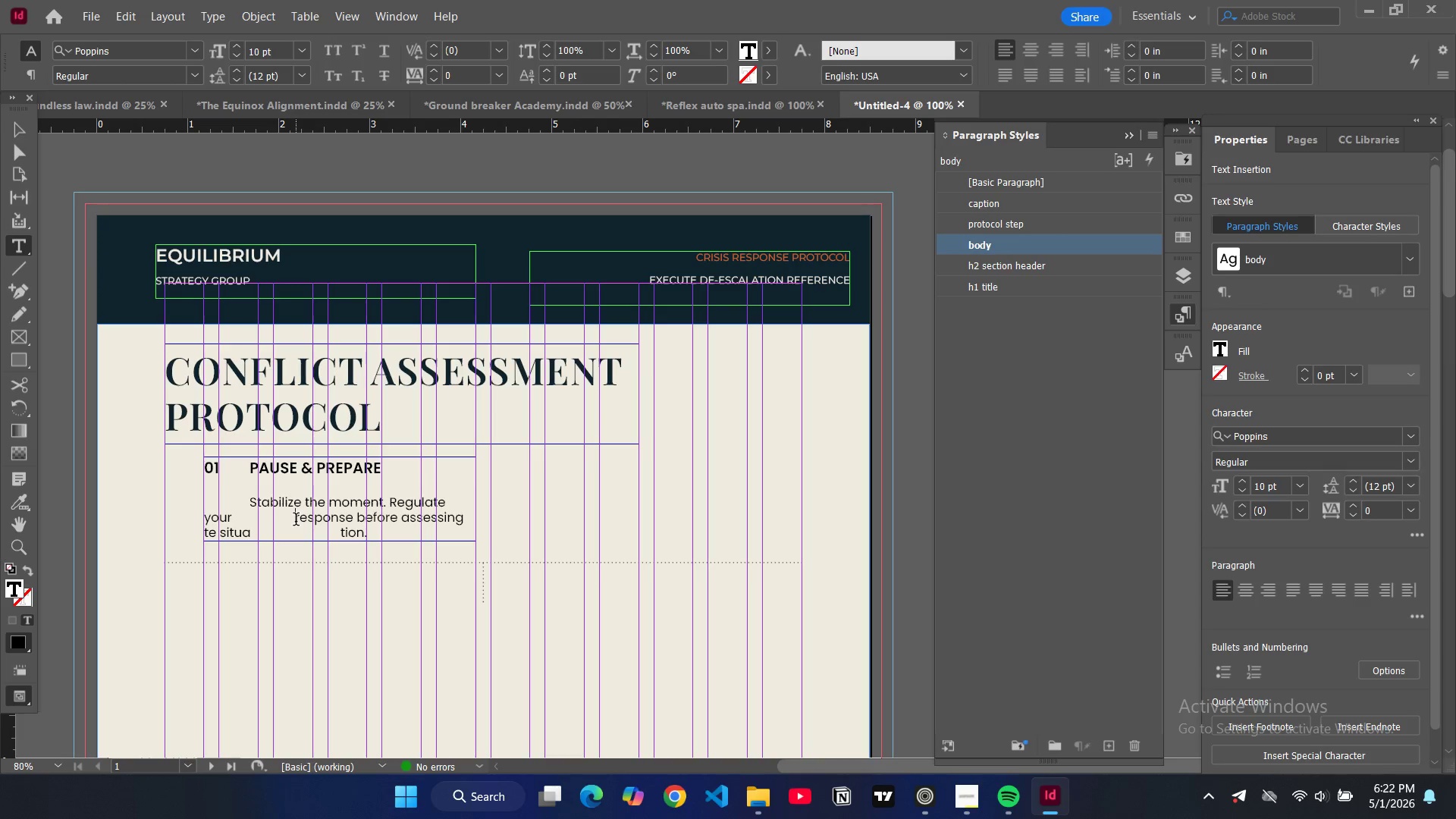 
key(Backspace)
 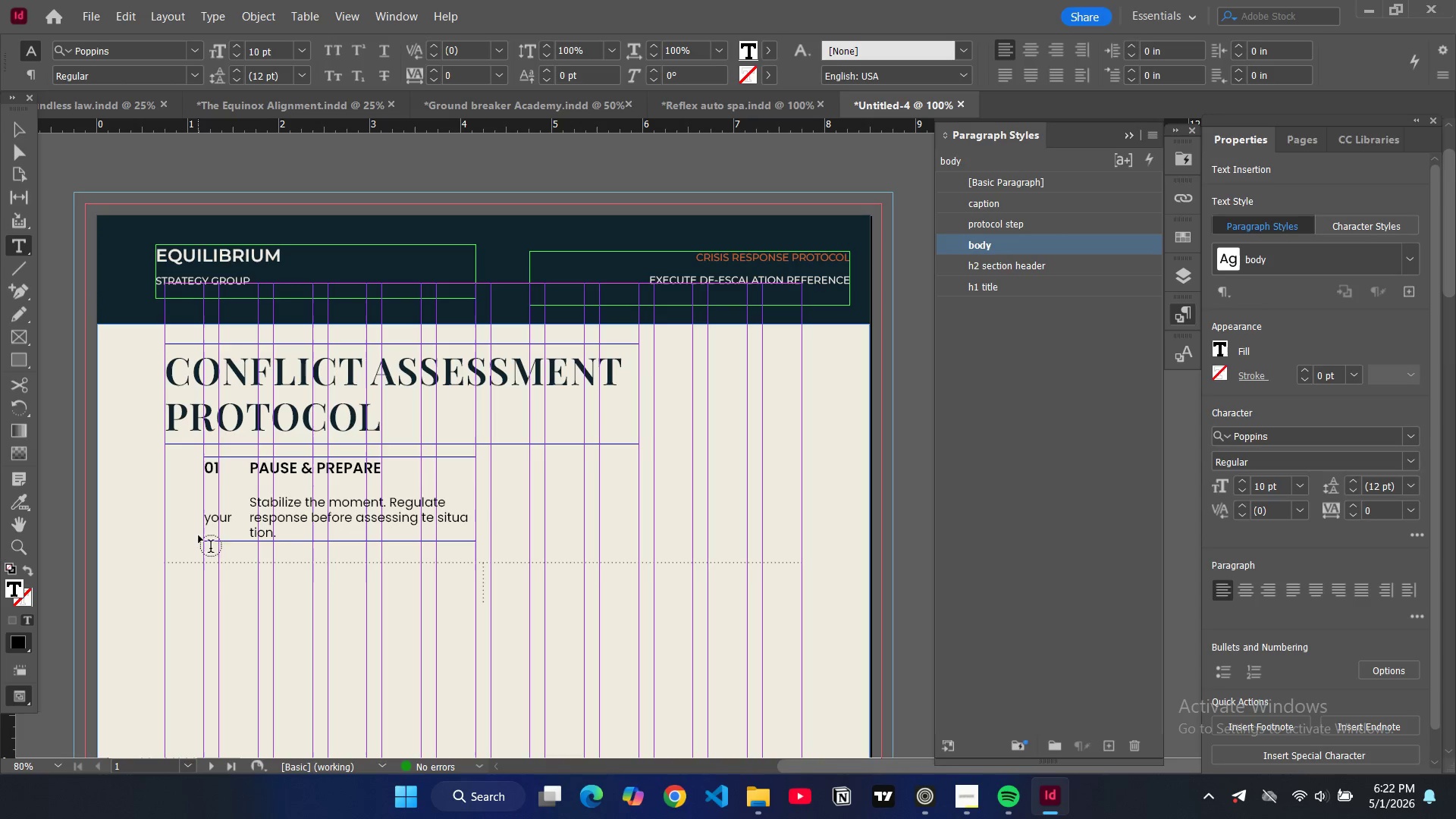 
left_click([206, 522])
 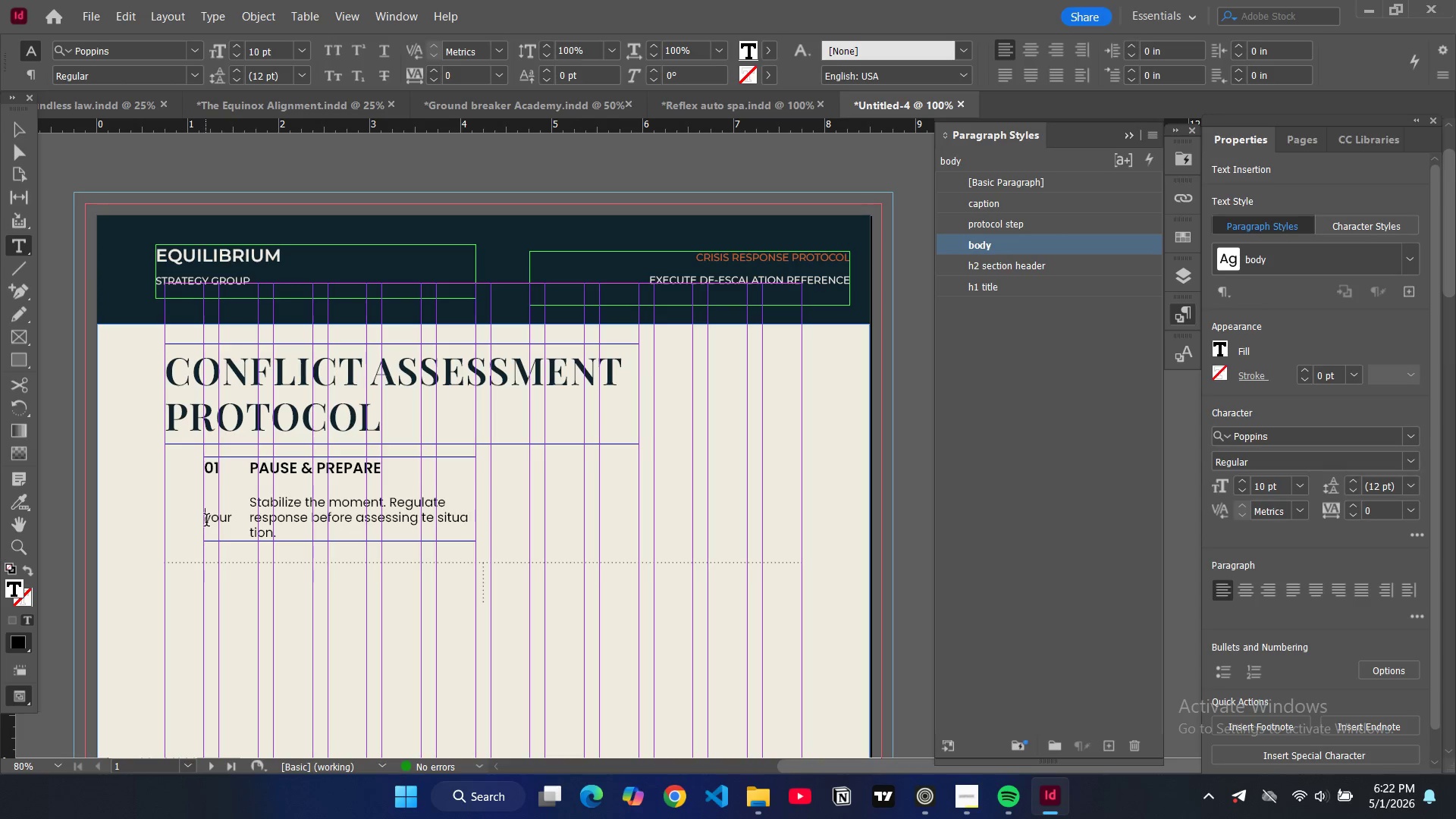 
key(Backspace)
 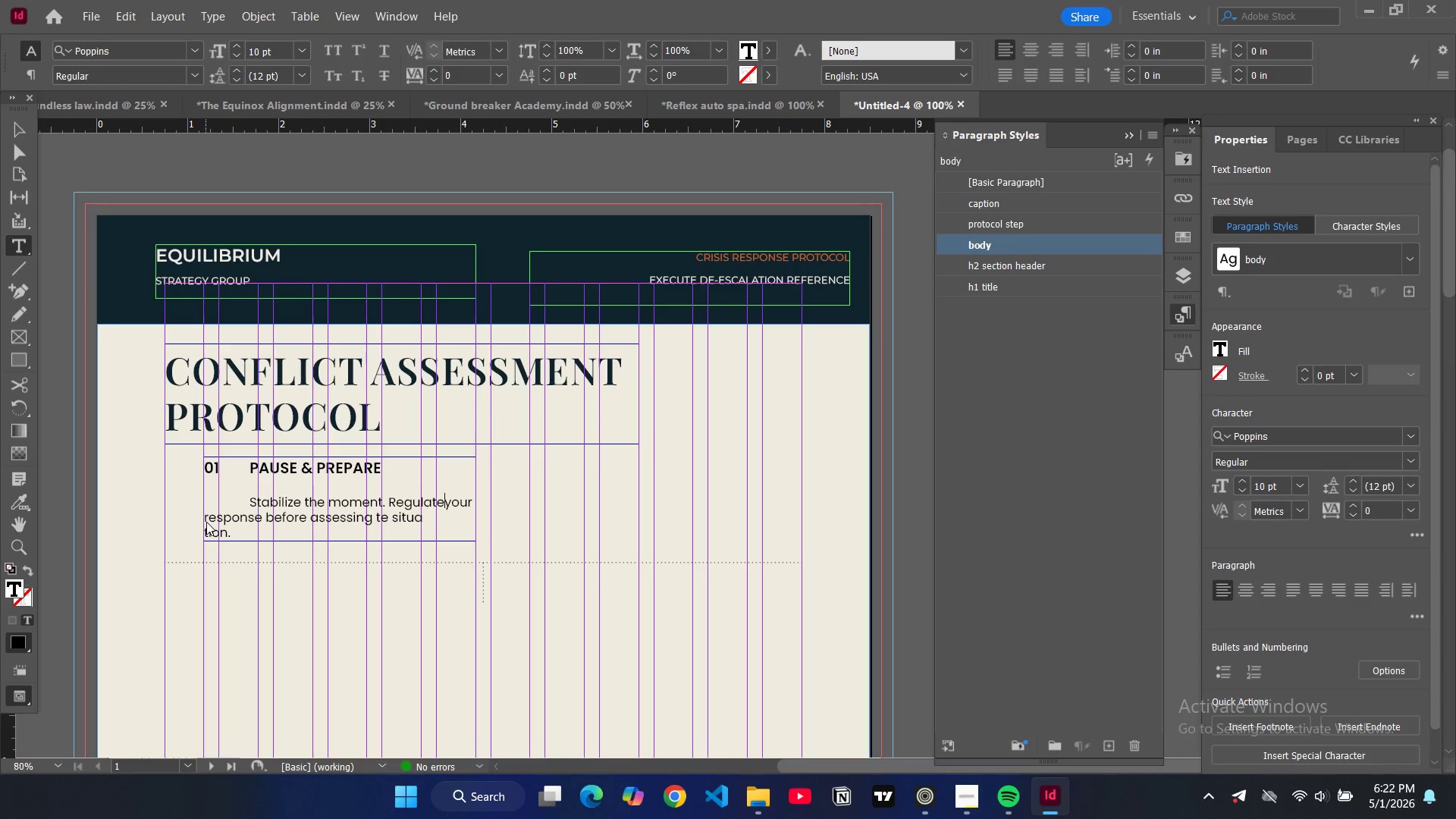 
key(Space)
 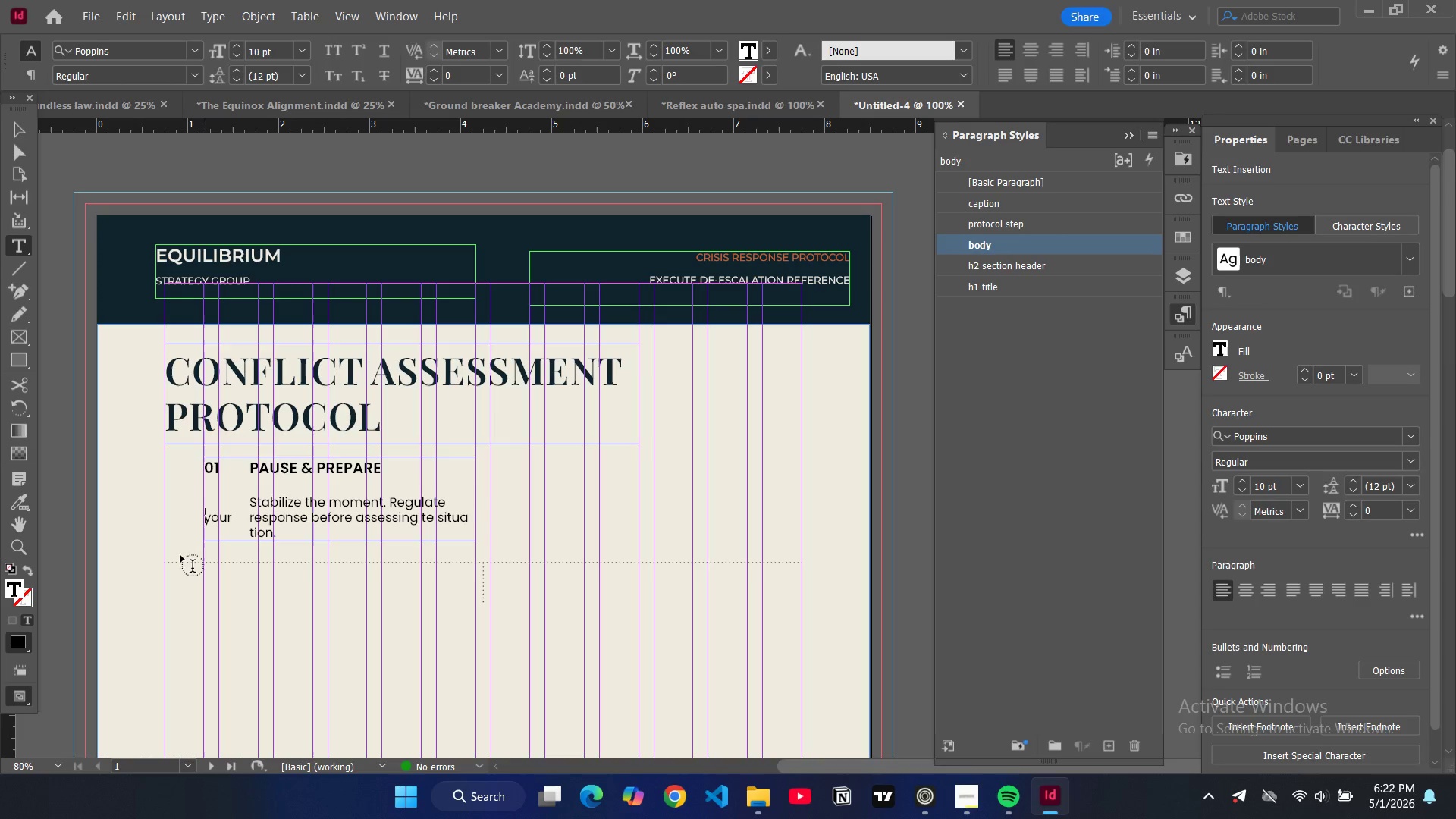 
key(ArrowRight)
 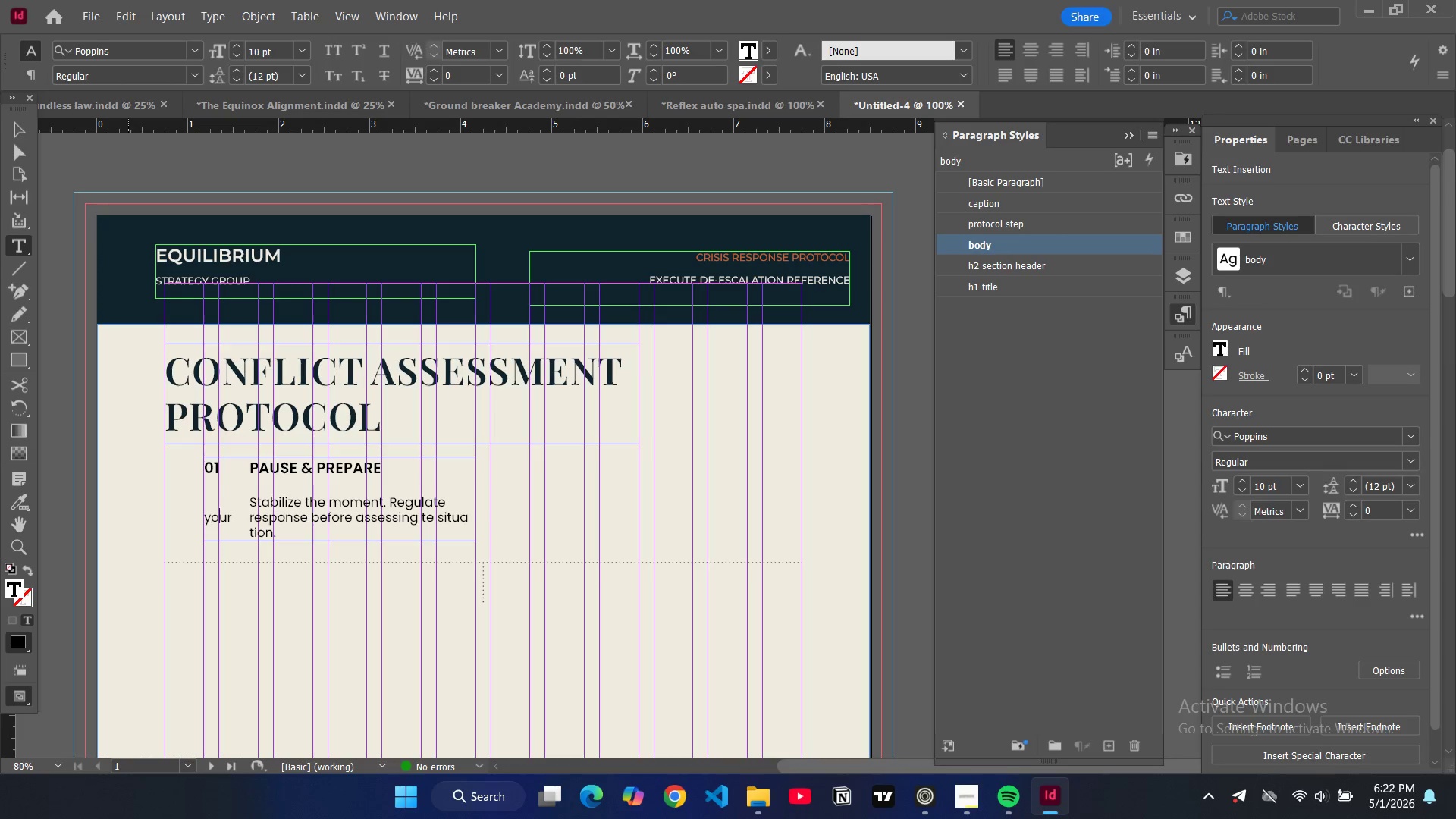 
key(ArrowRight)
 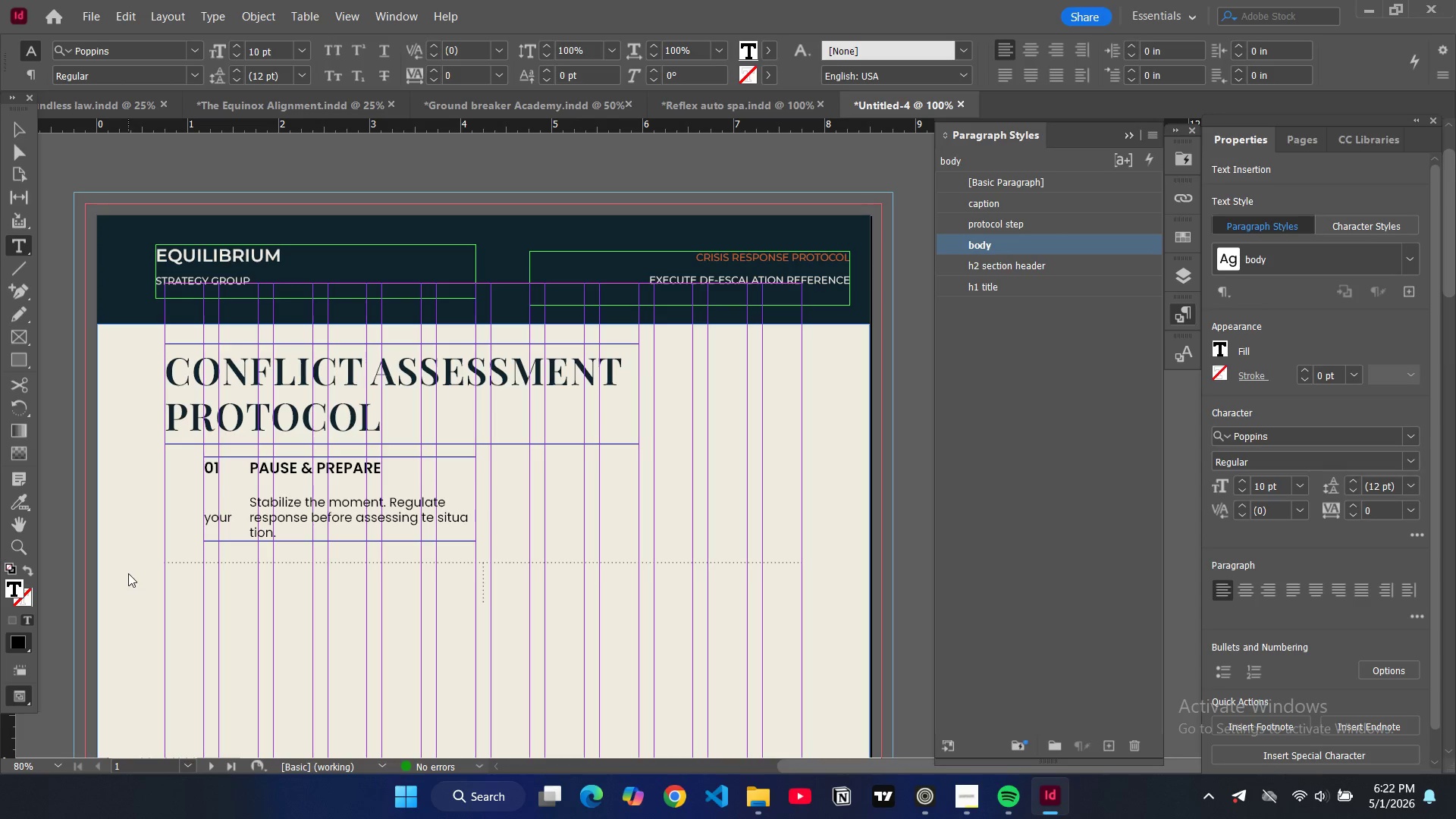 
key(ArrowRight)
 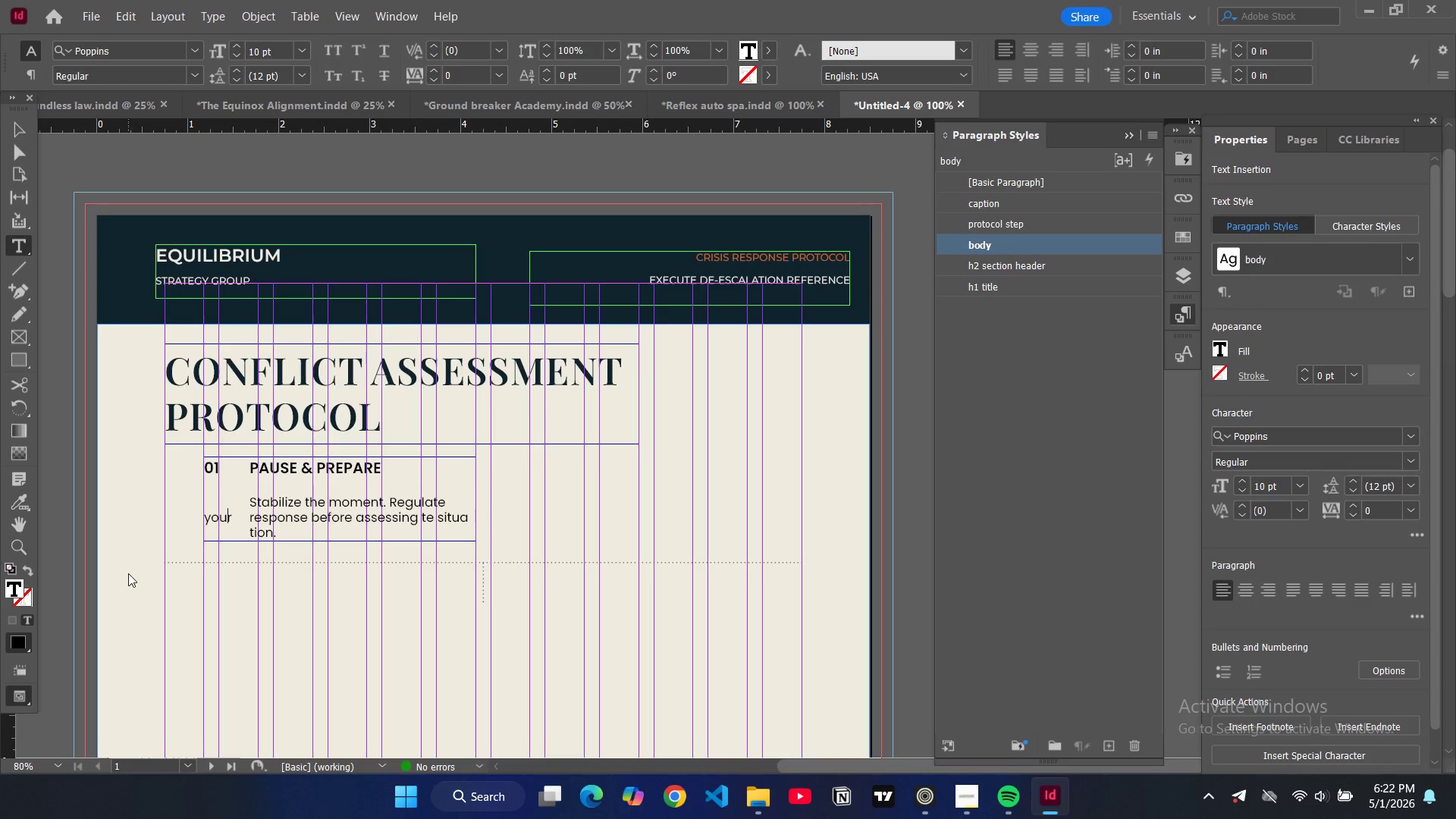 
key(ArrowRight)
 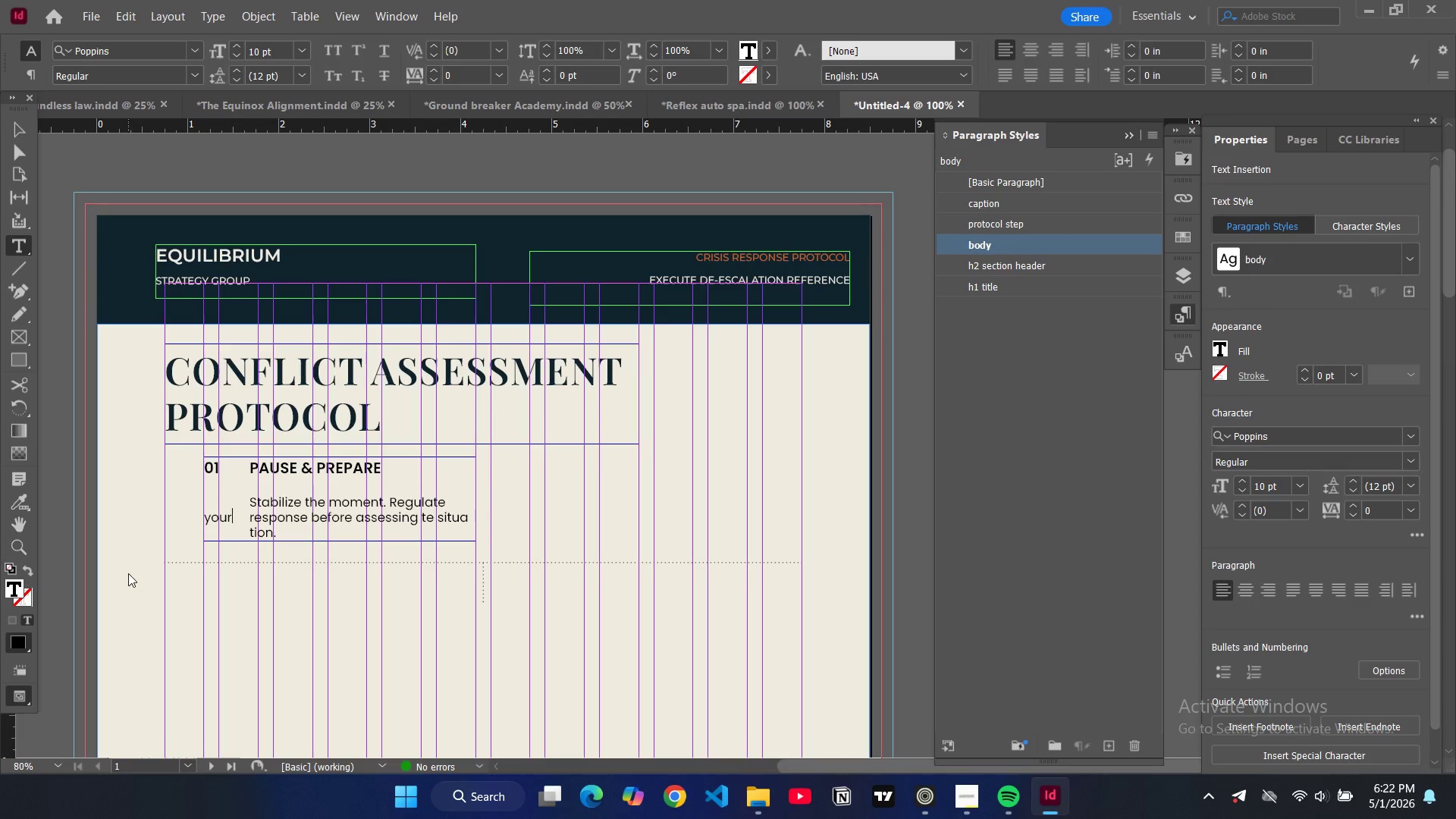 
key(ArrowRight)
 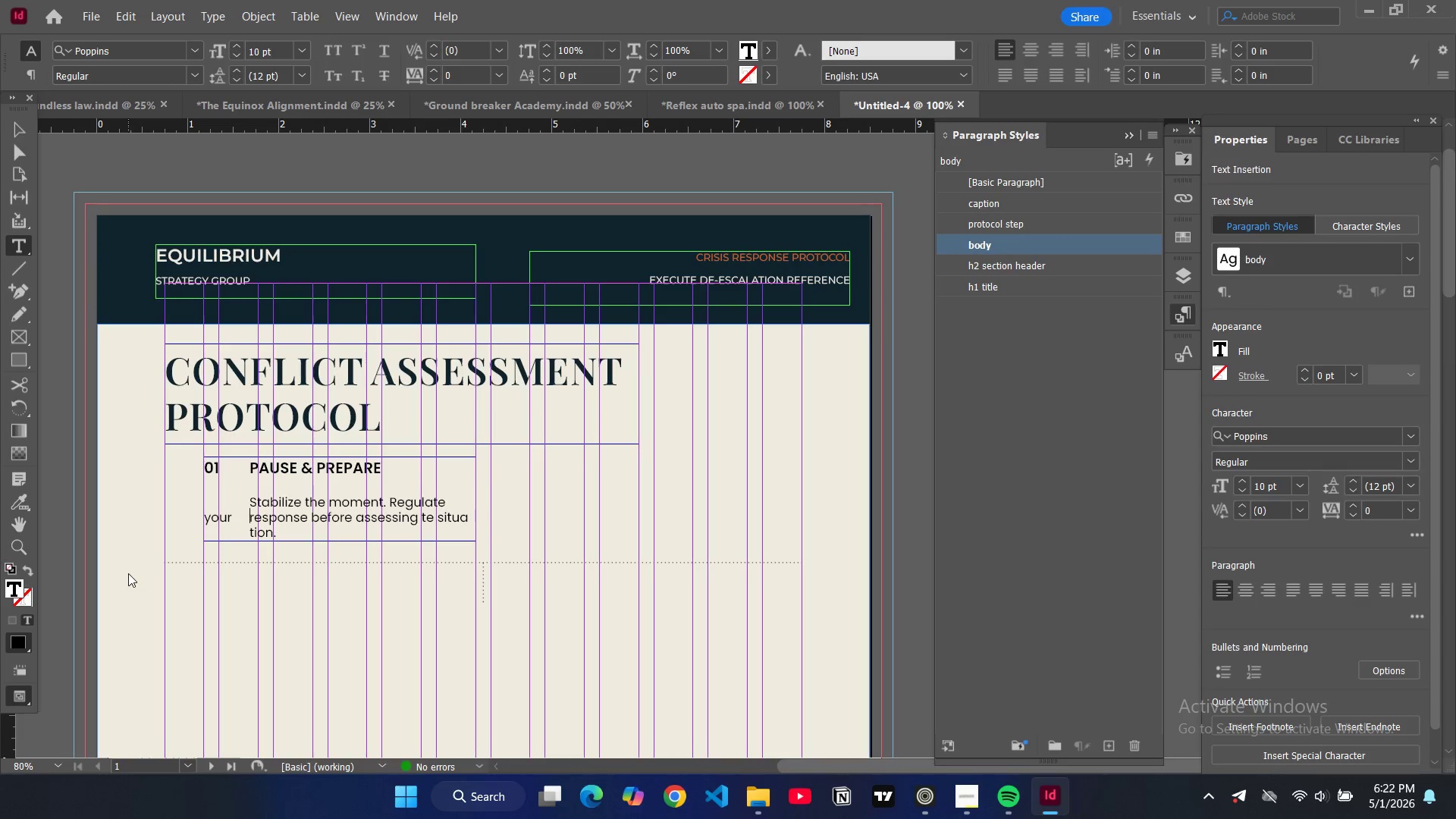 
key(ArrowRight)
 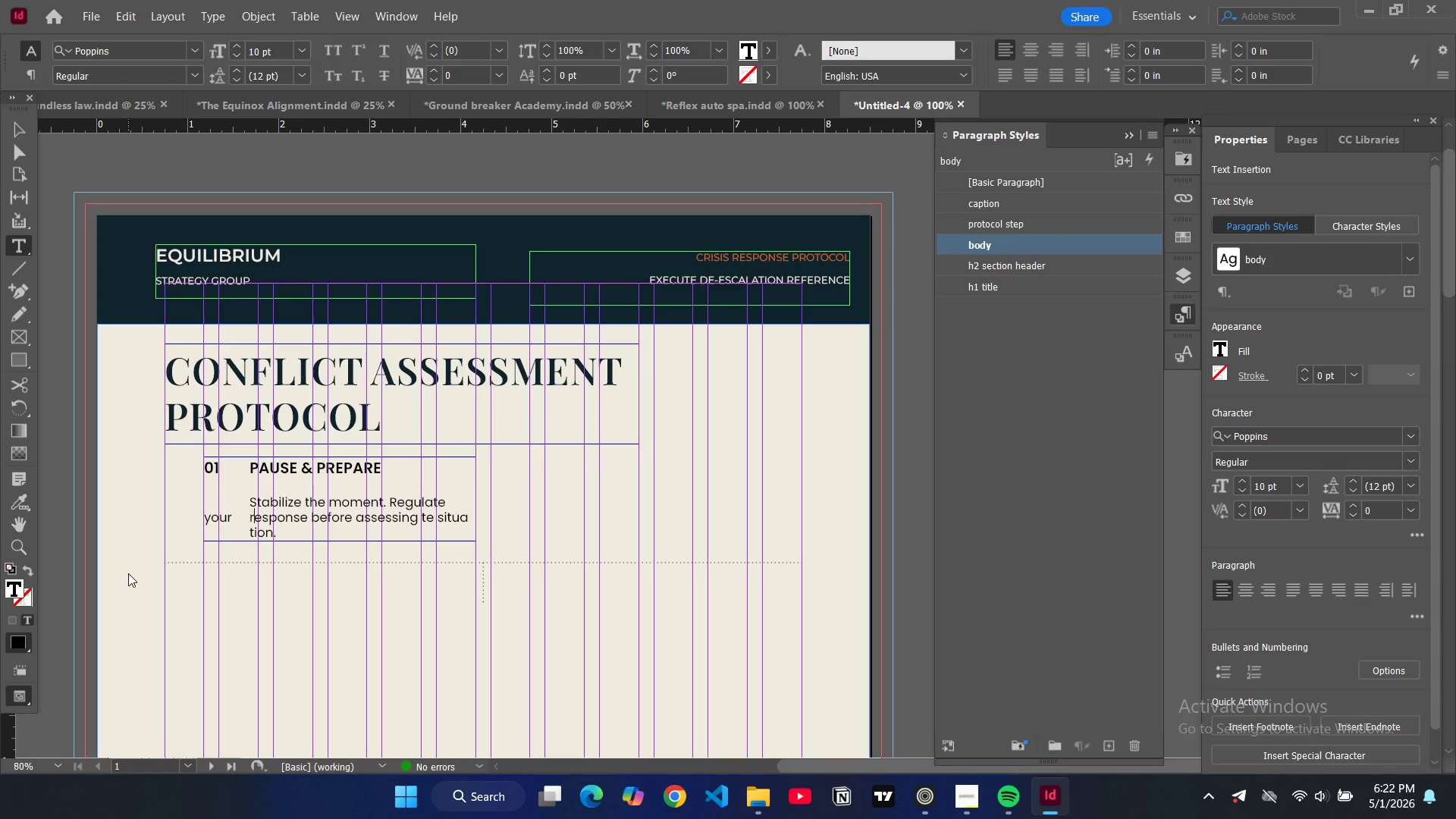 
key(ArrowRight)
 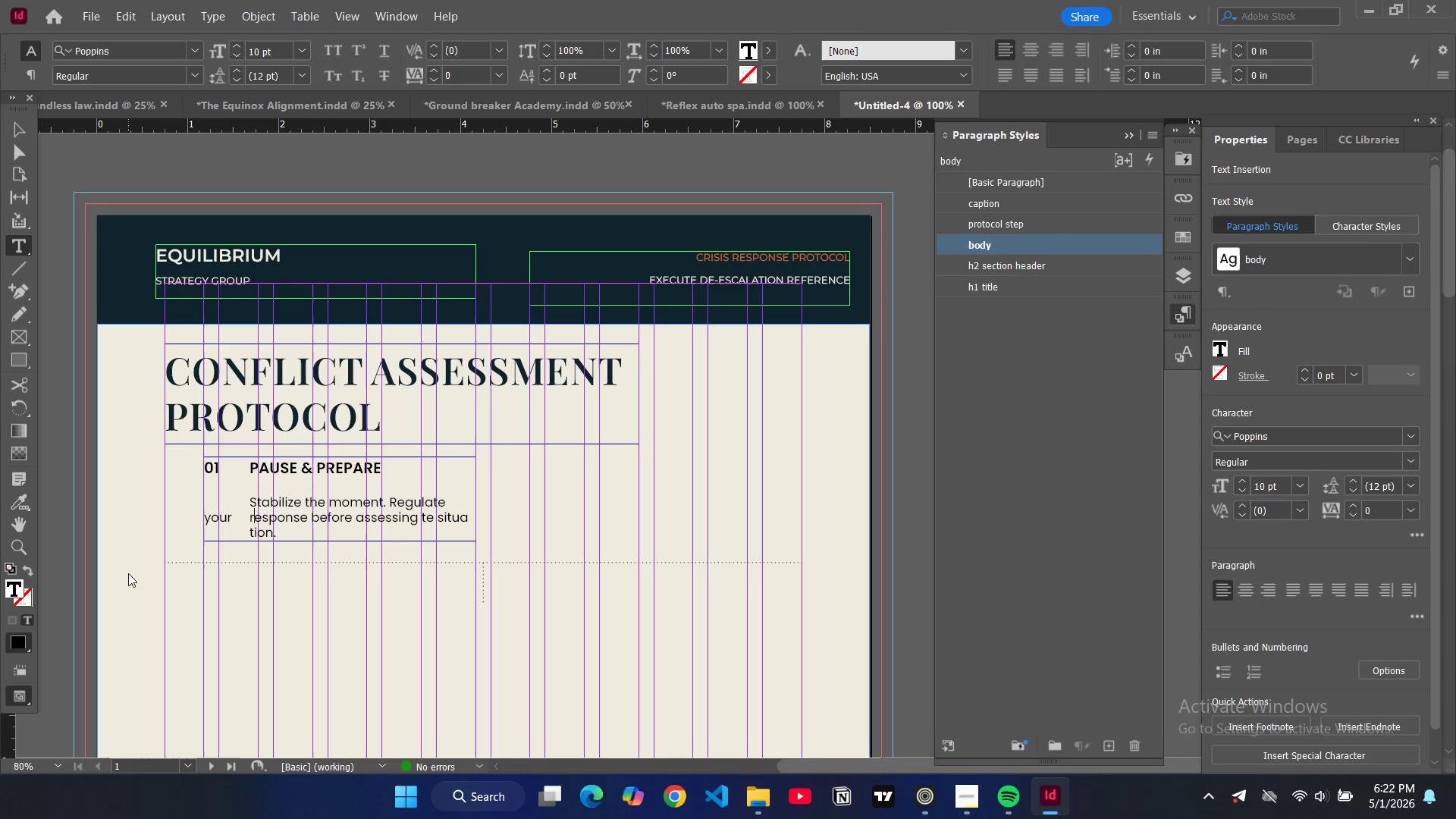 
key(ArrowLeft)
 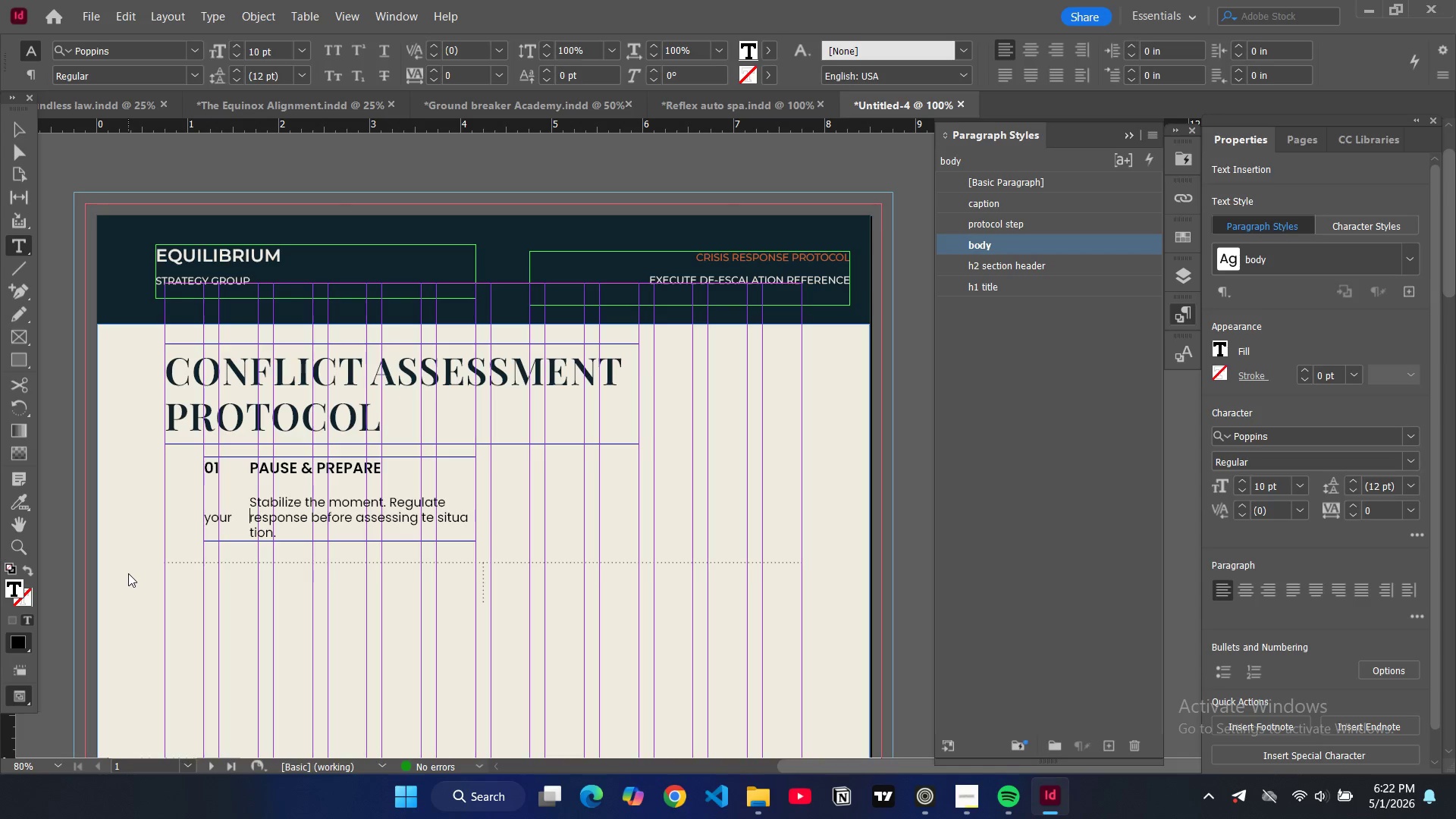 
key(Backspace)
 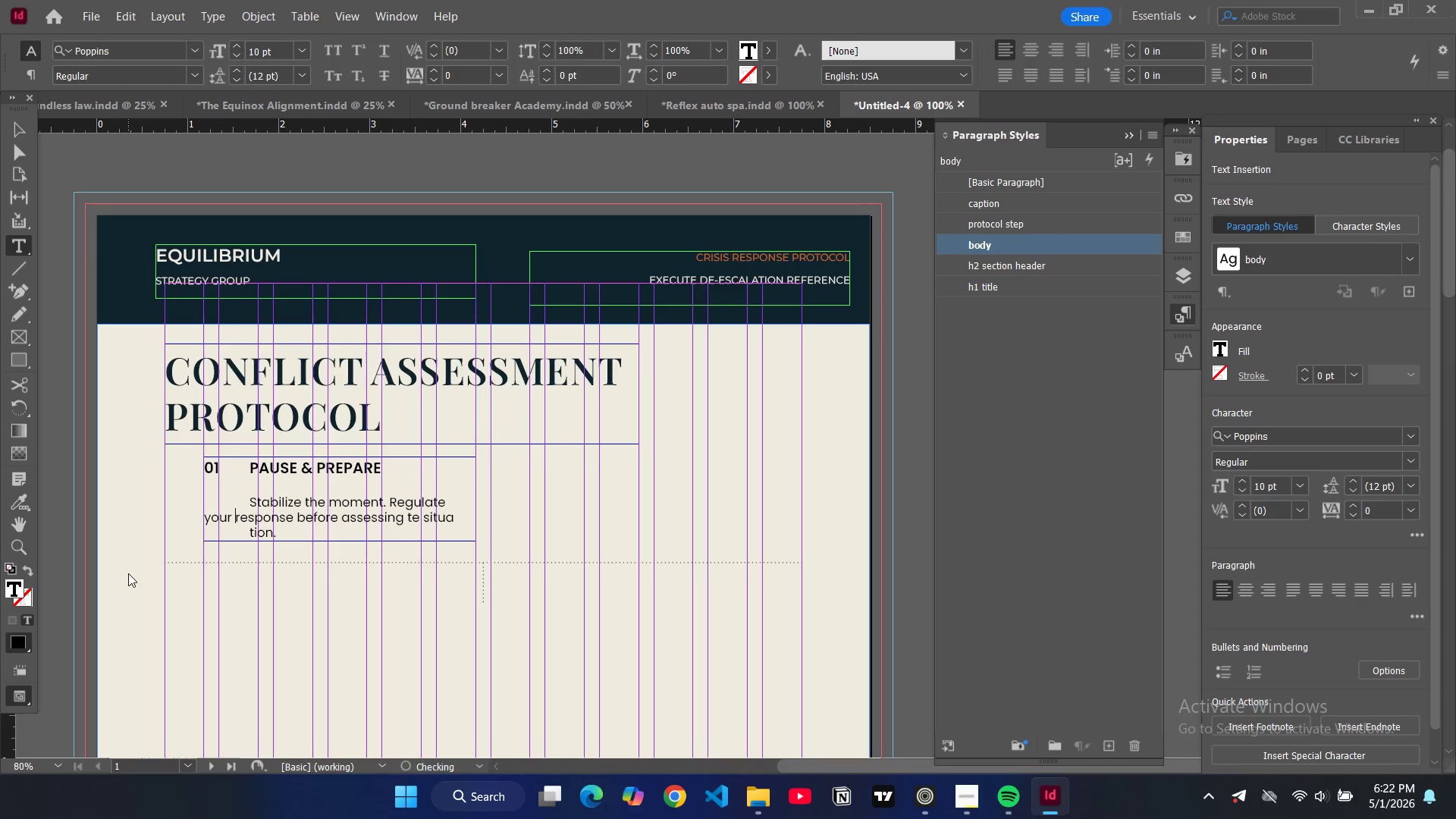 
key(Space)
 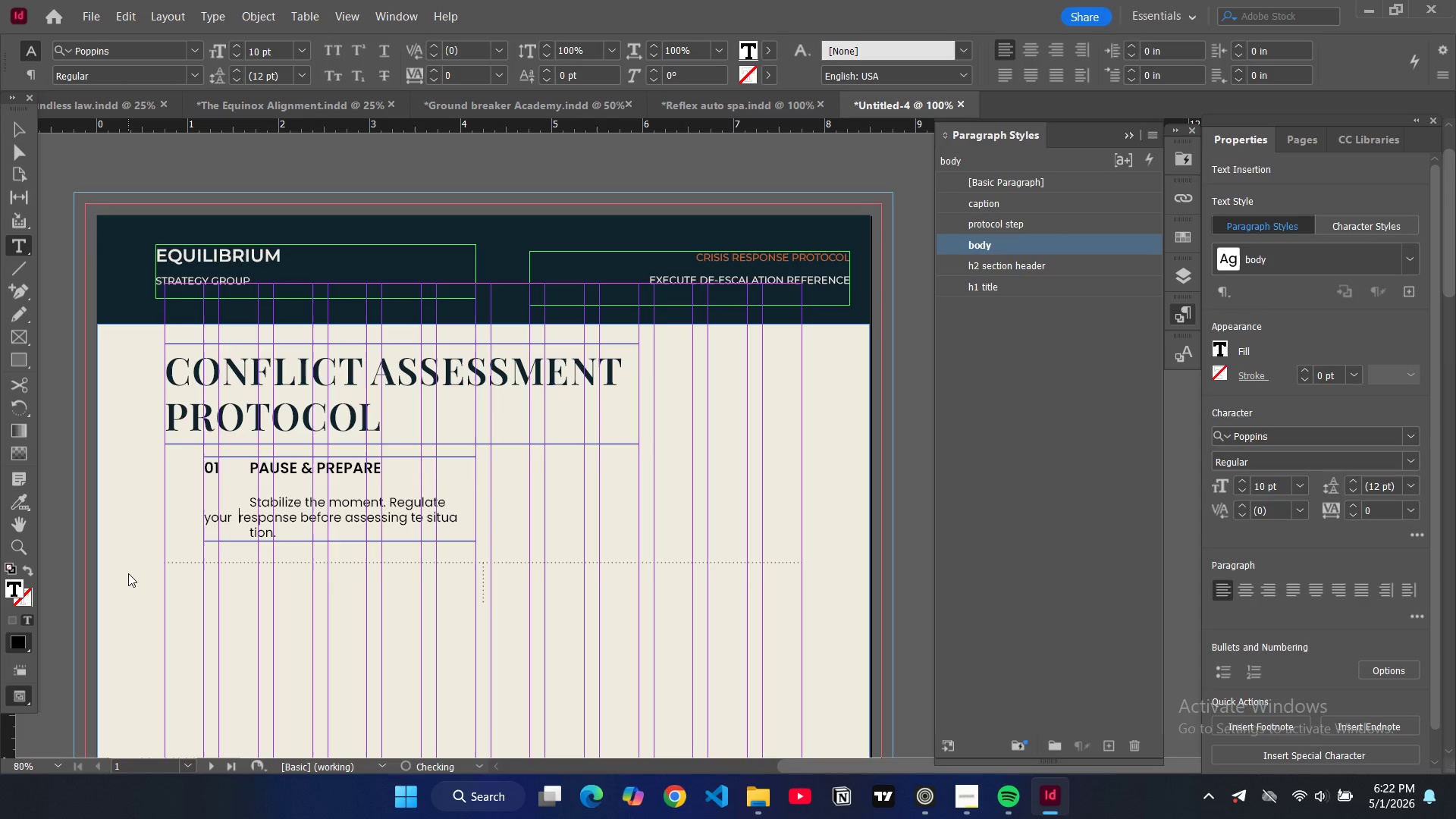 
key(Backspace)
 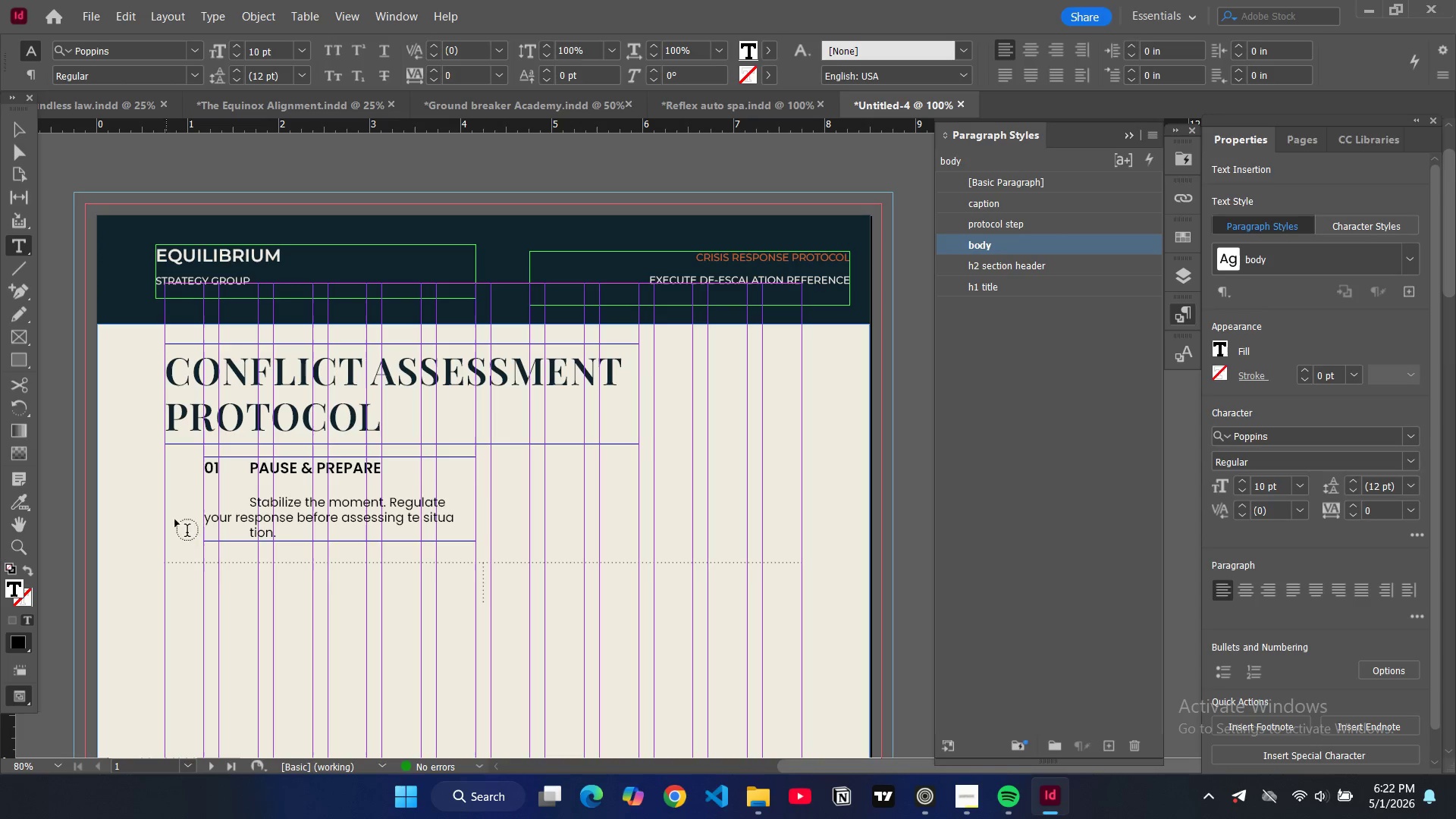 
left_click([209, 515])
 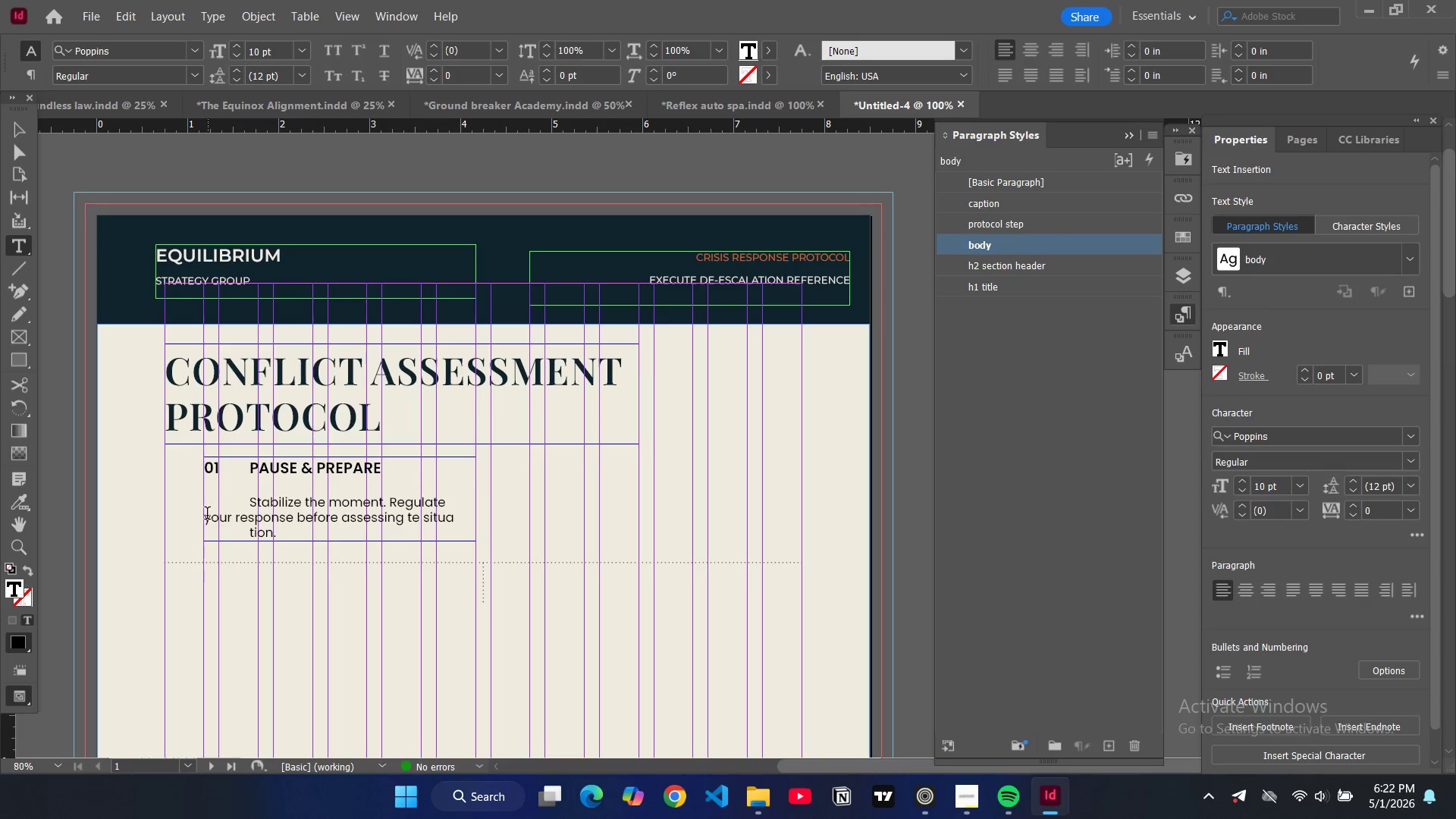 
left_click([207, 515])
 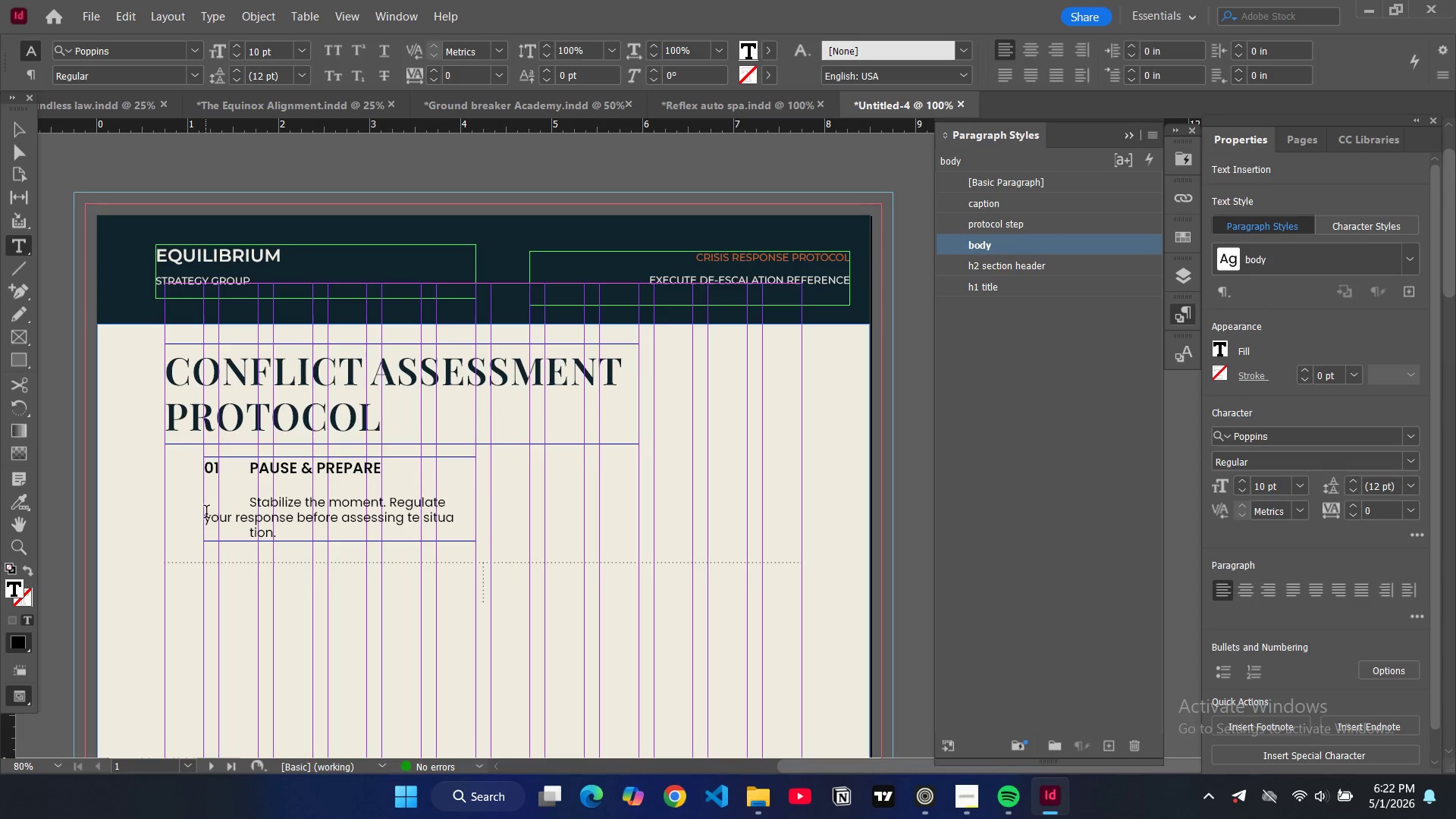 
key(Tab)
 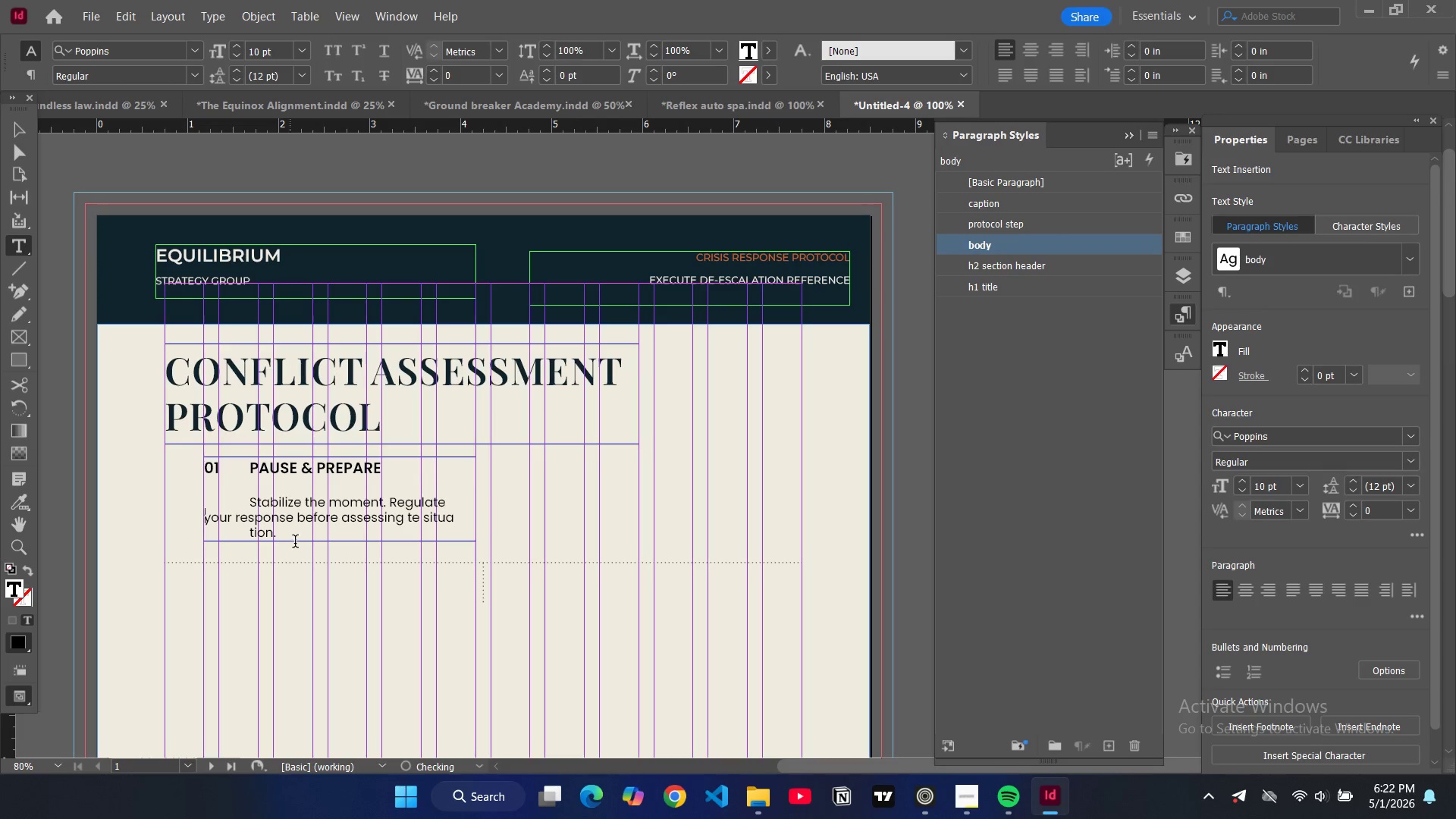 
key(Tab)
 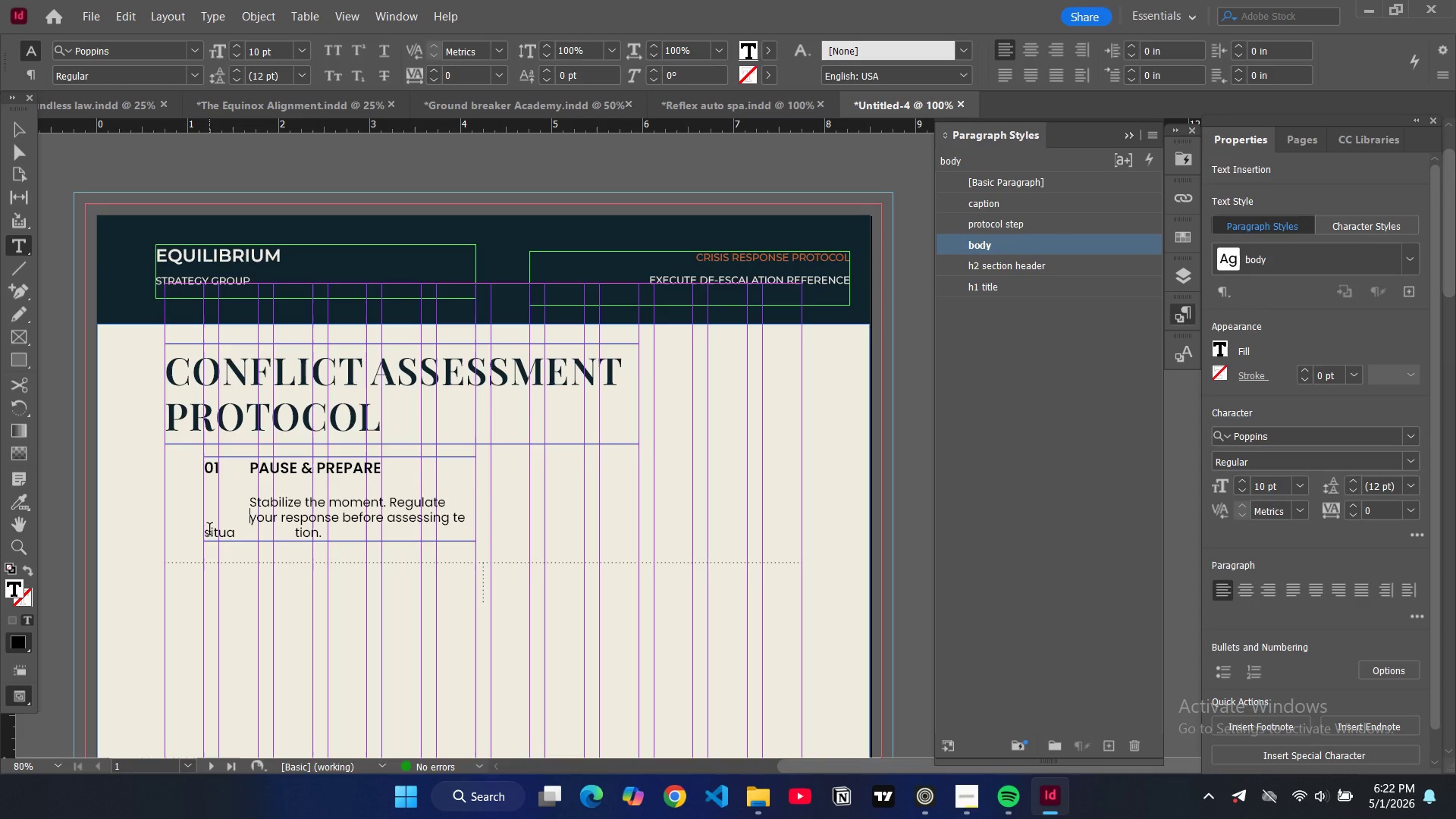 
left_click([208, 532])
 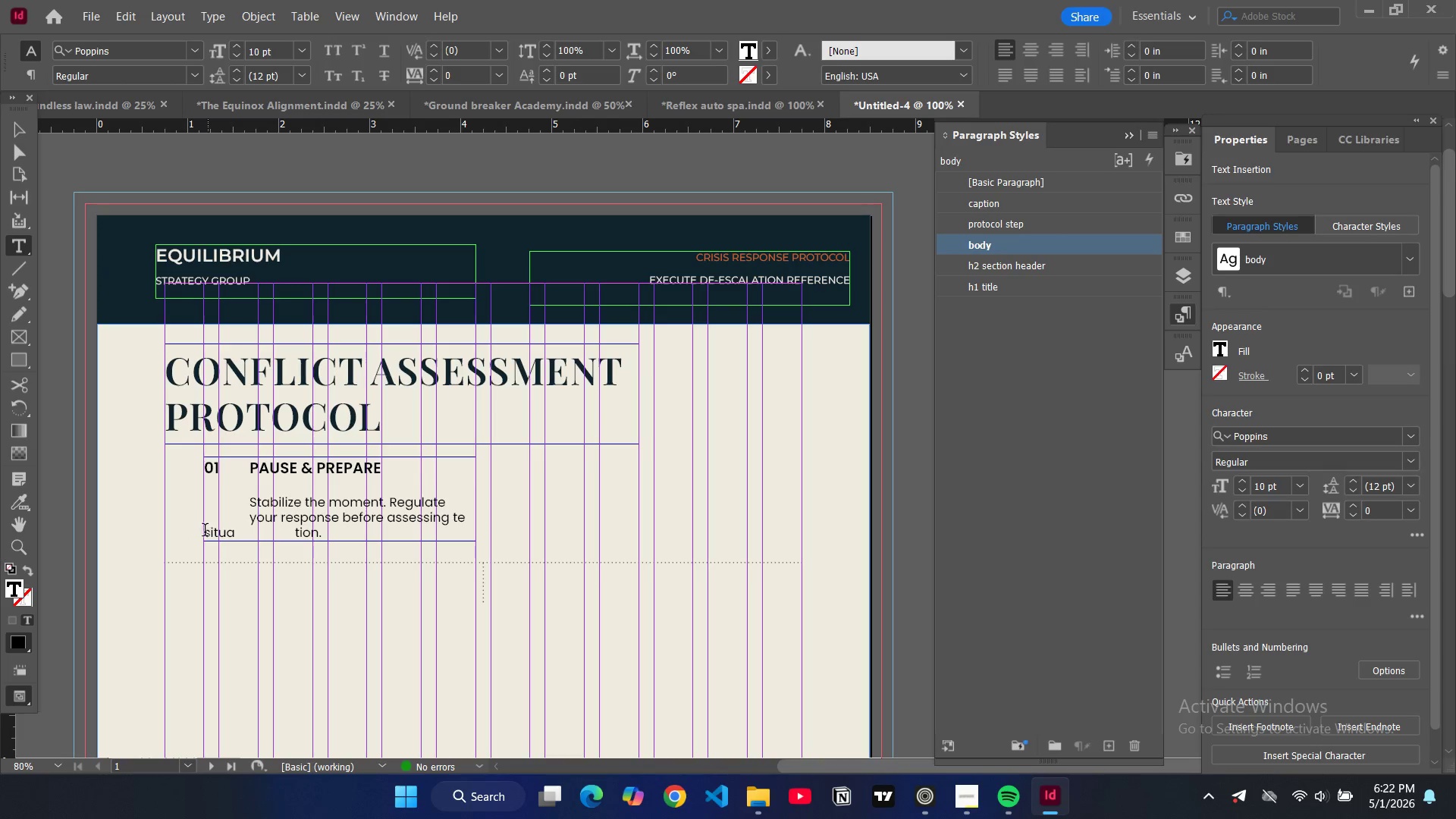 
left_click([205, 532])
 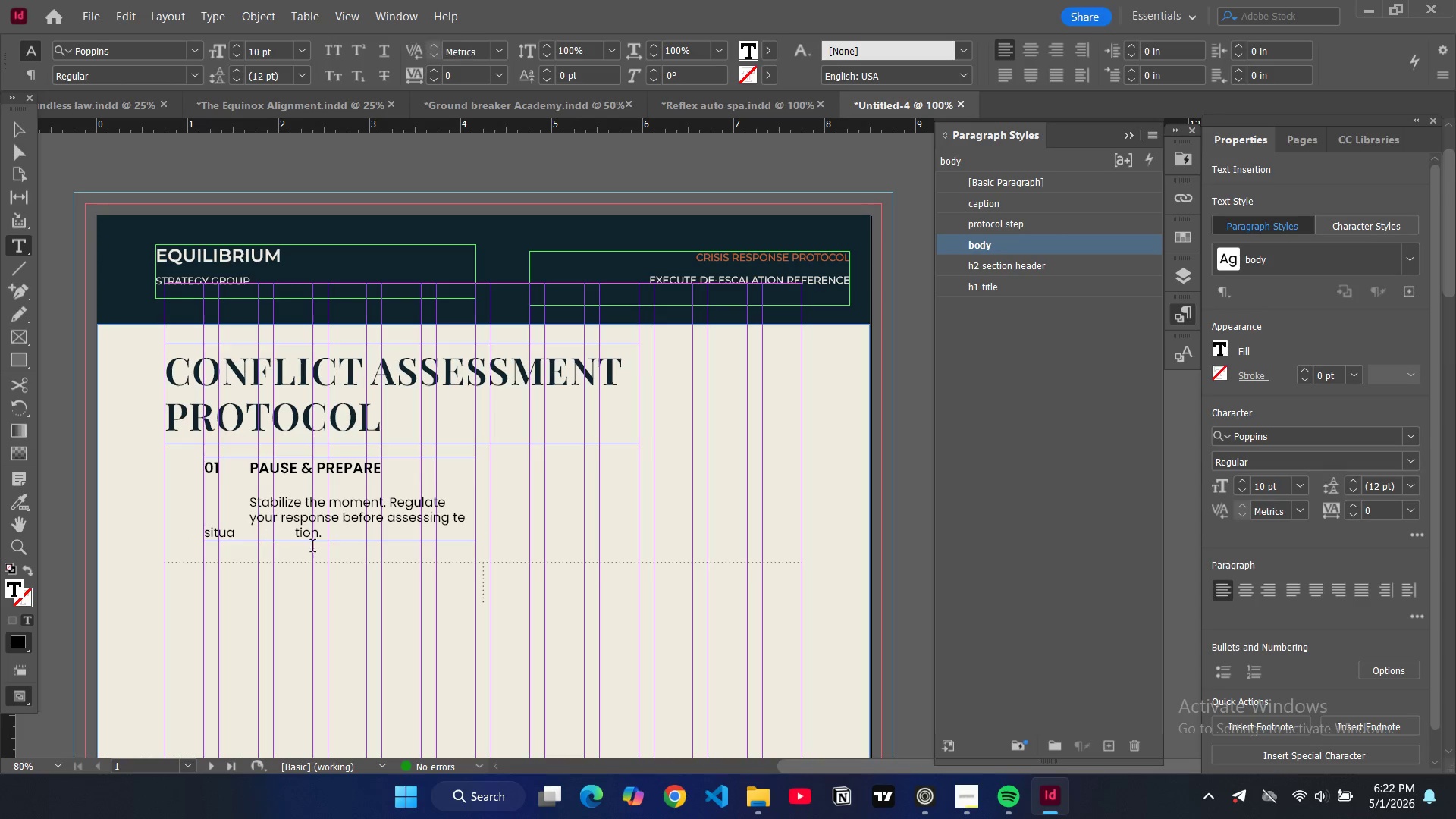 
key(Tab)
 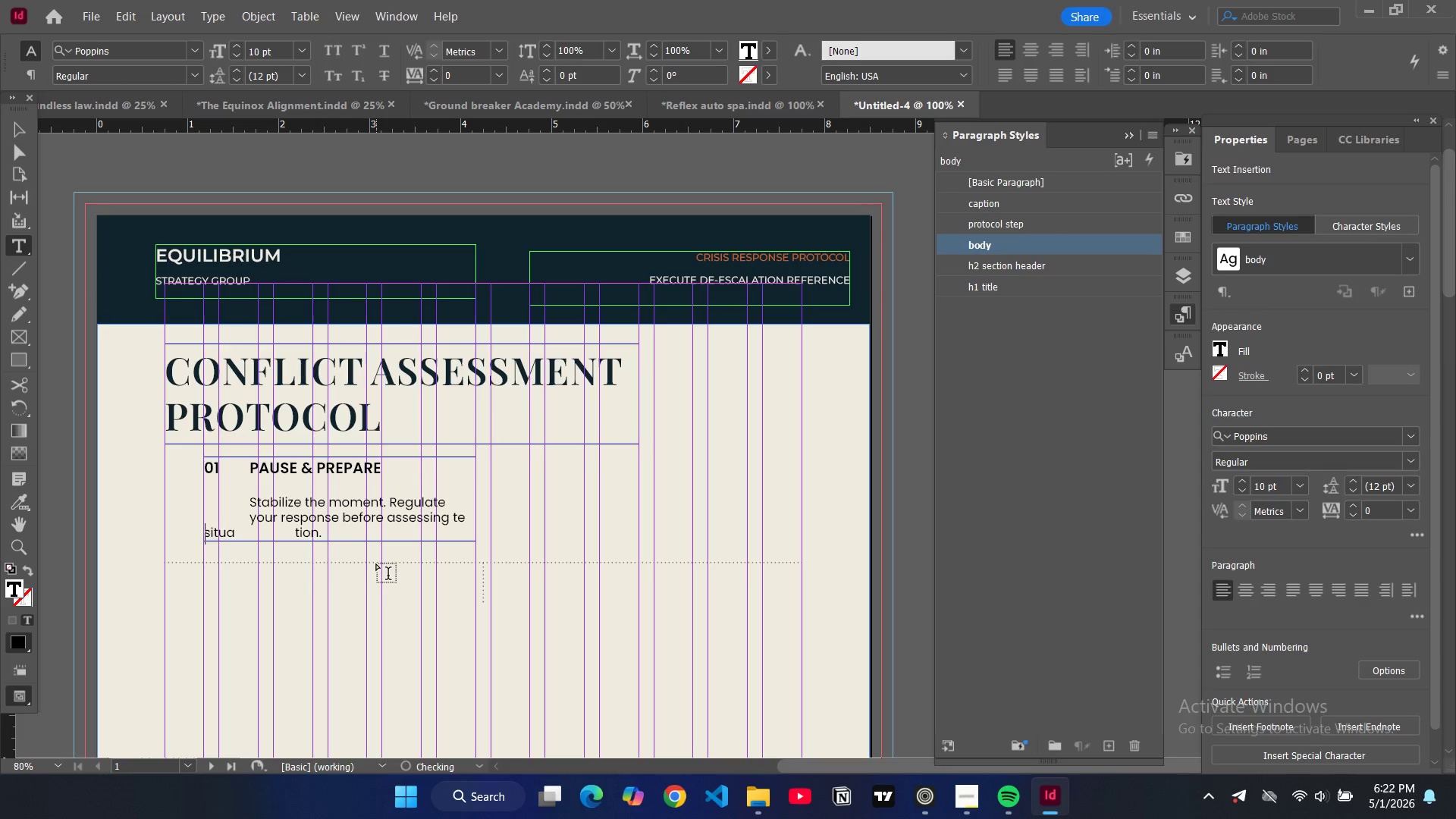 
key(Tab)
 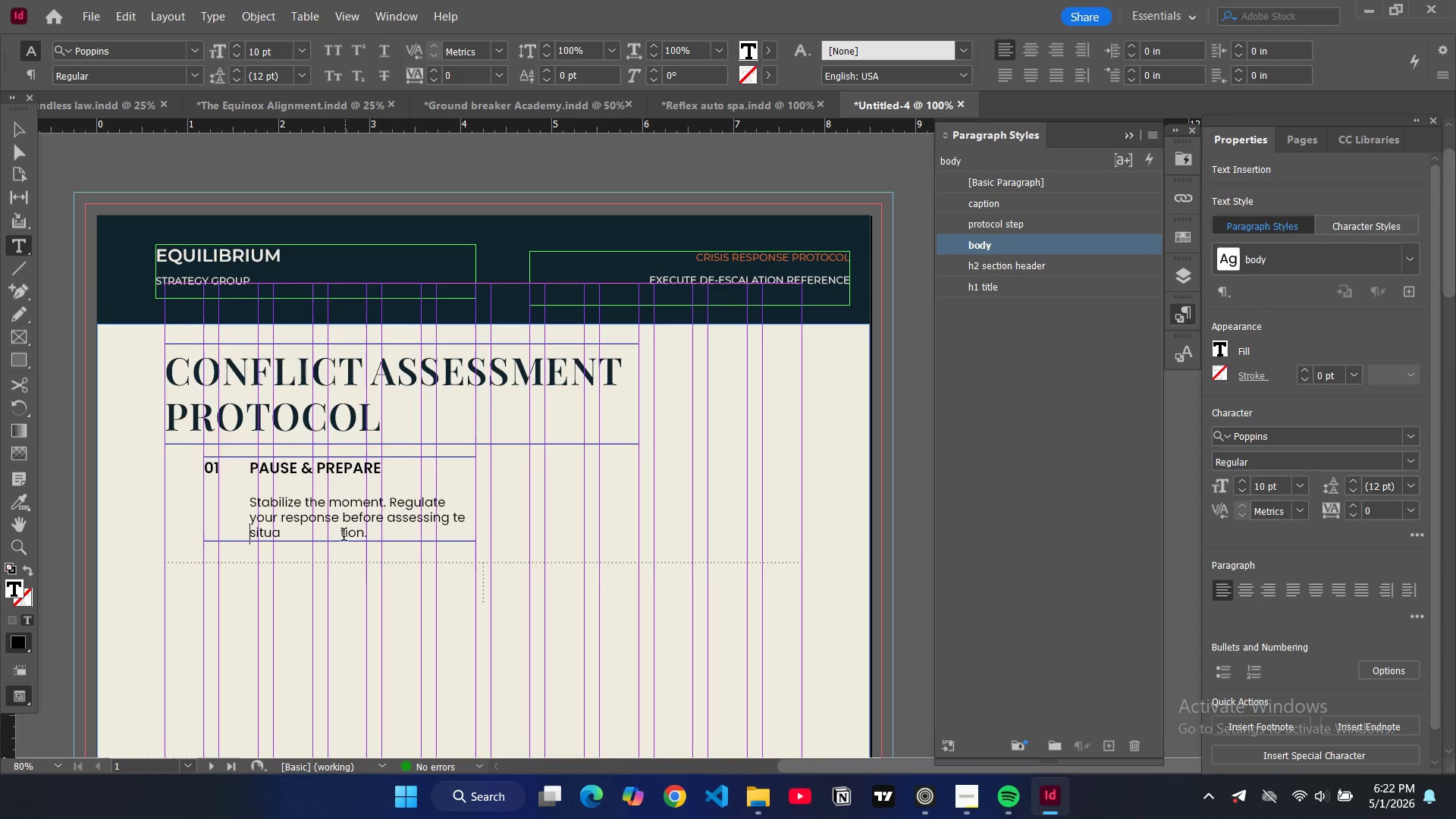 
left_click([343, 536])
 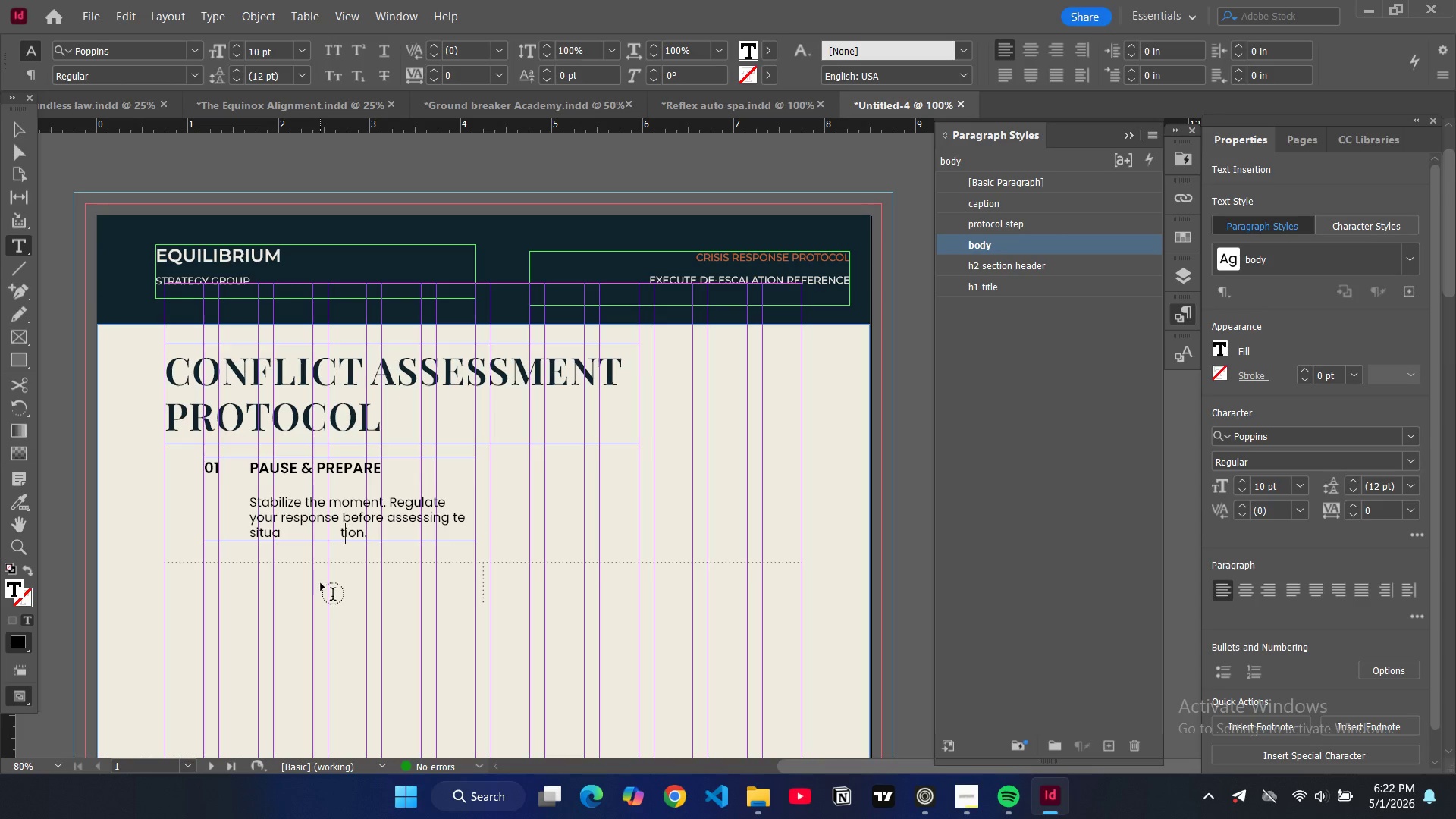 
key(ArrowLeft)
 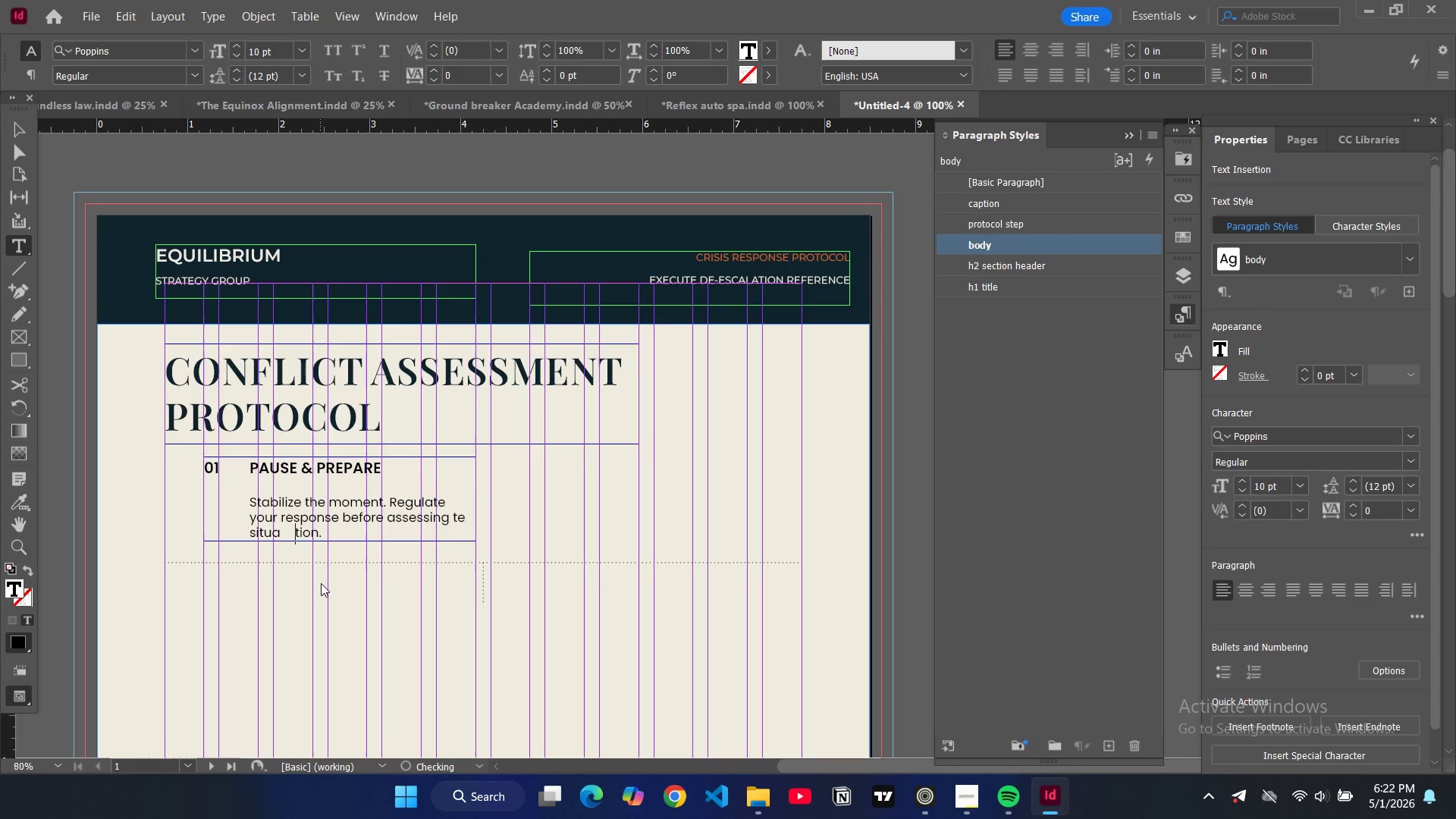 
key(Backspace)
 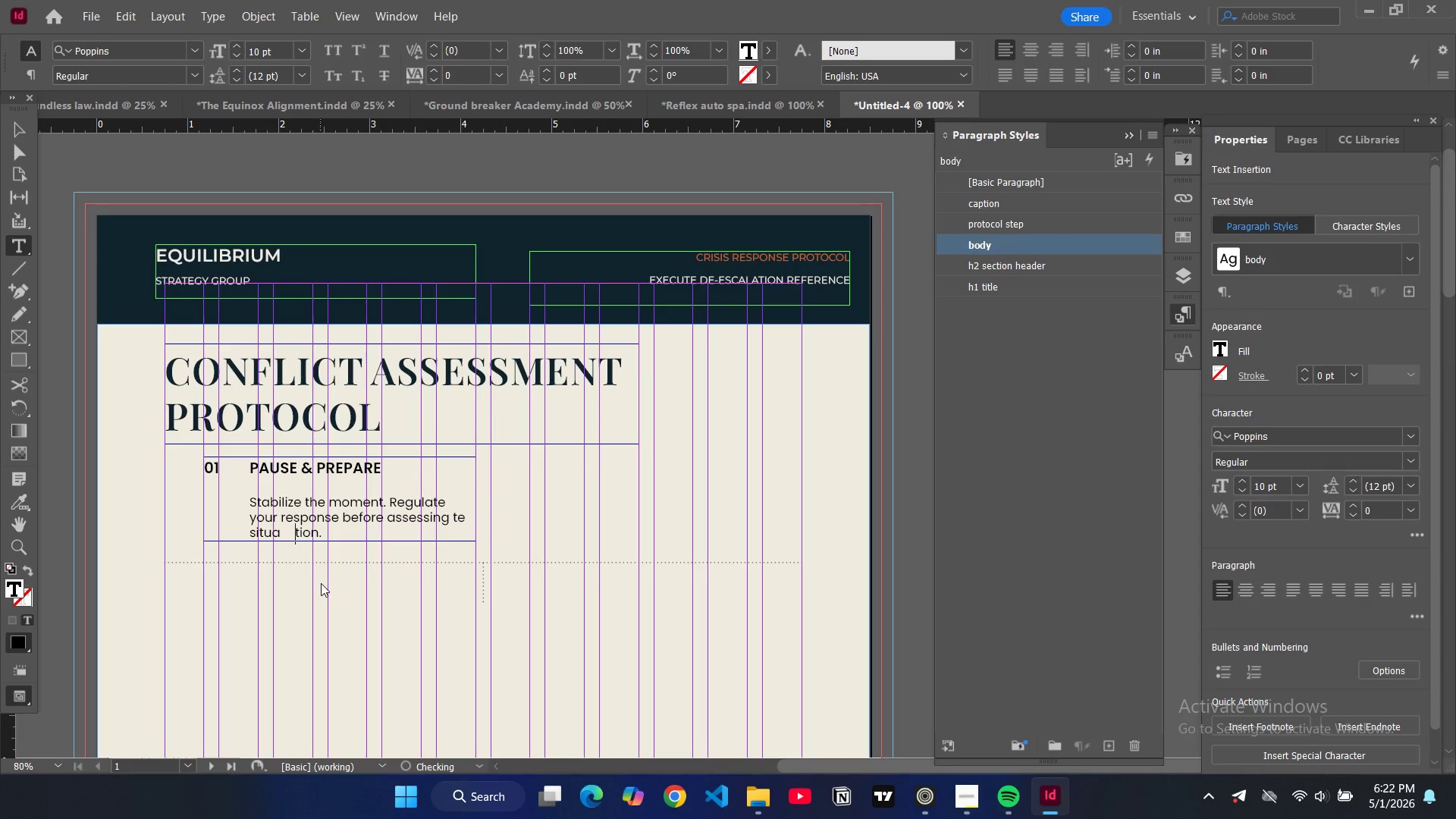 
key(Backspace)
 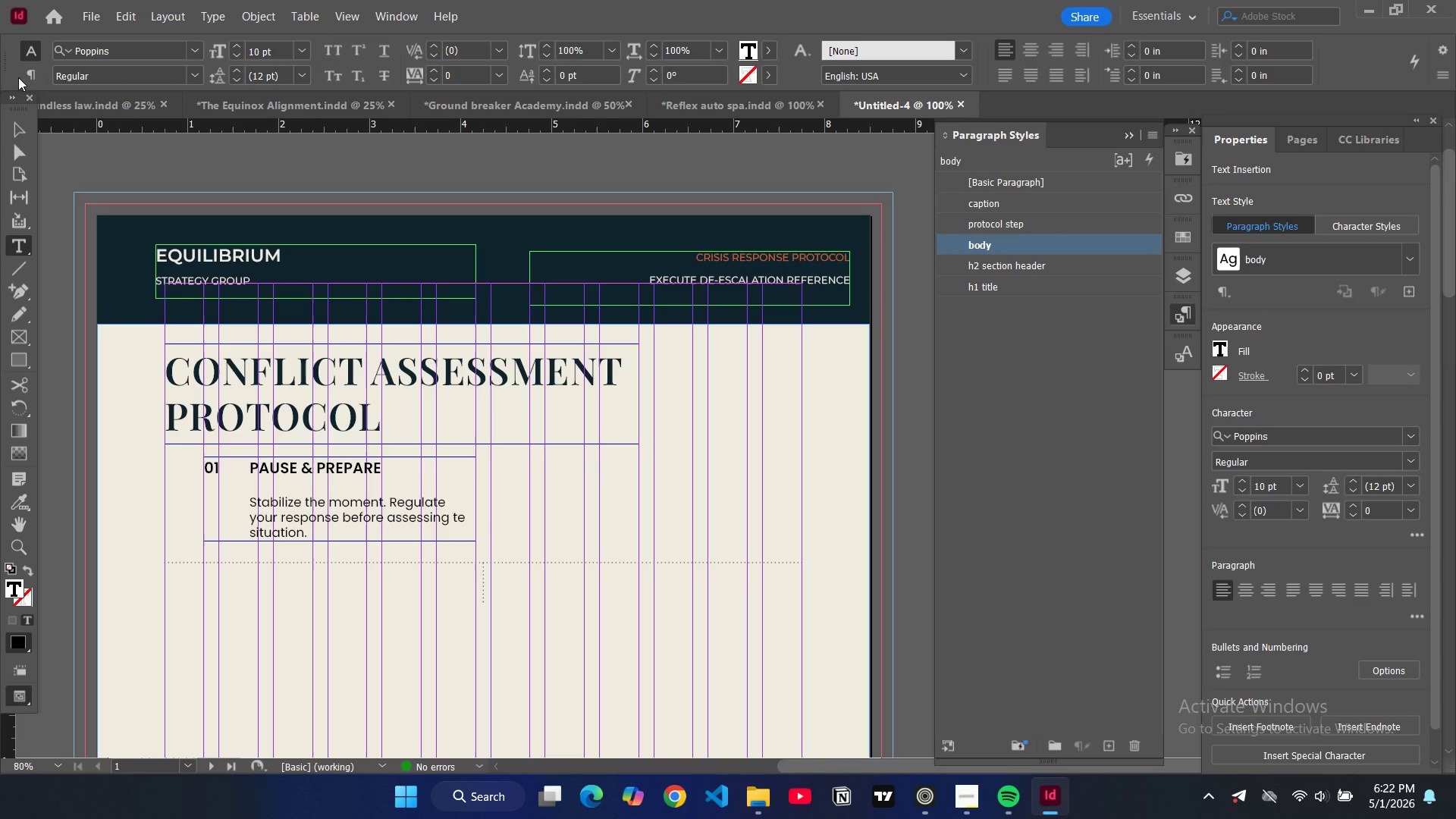 
left_click([22, 130])
 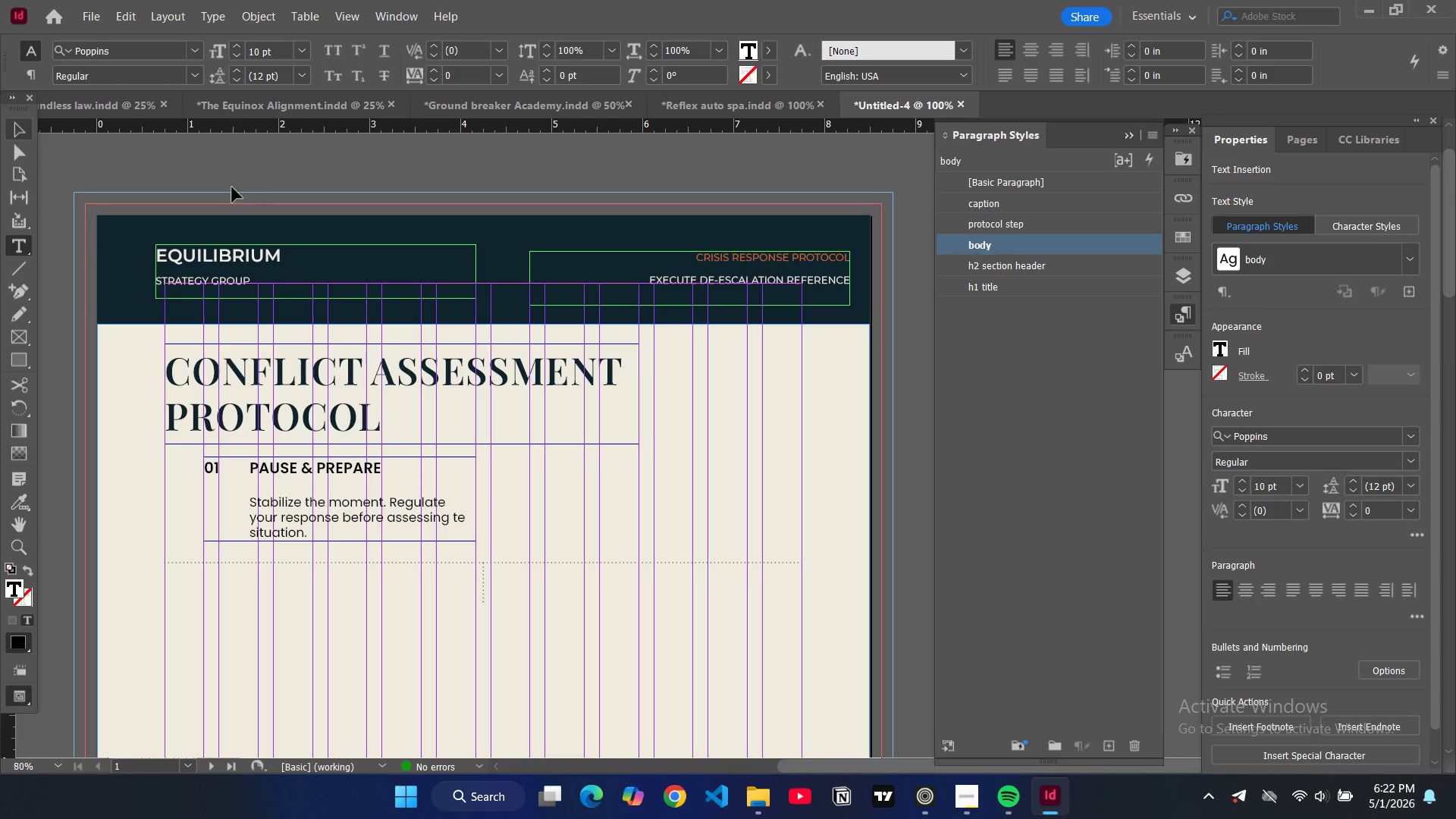 
left_click([226, 177])
 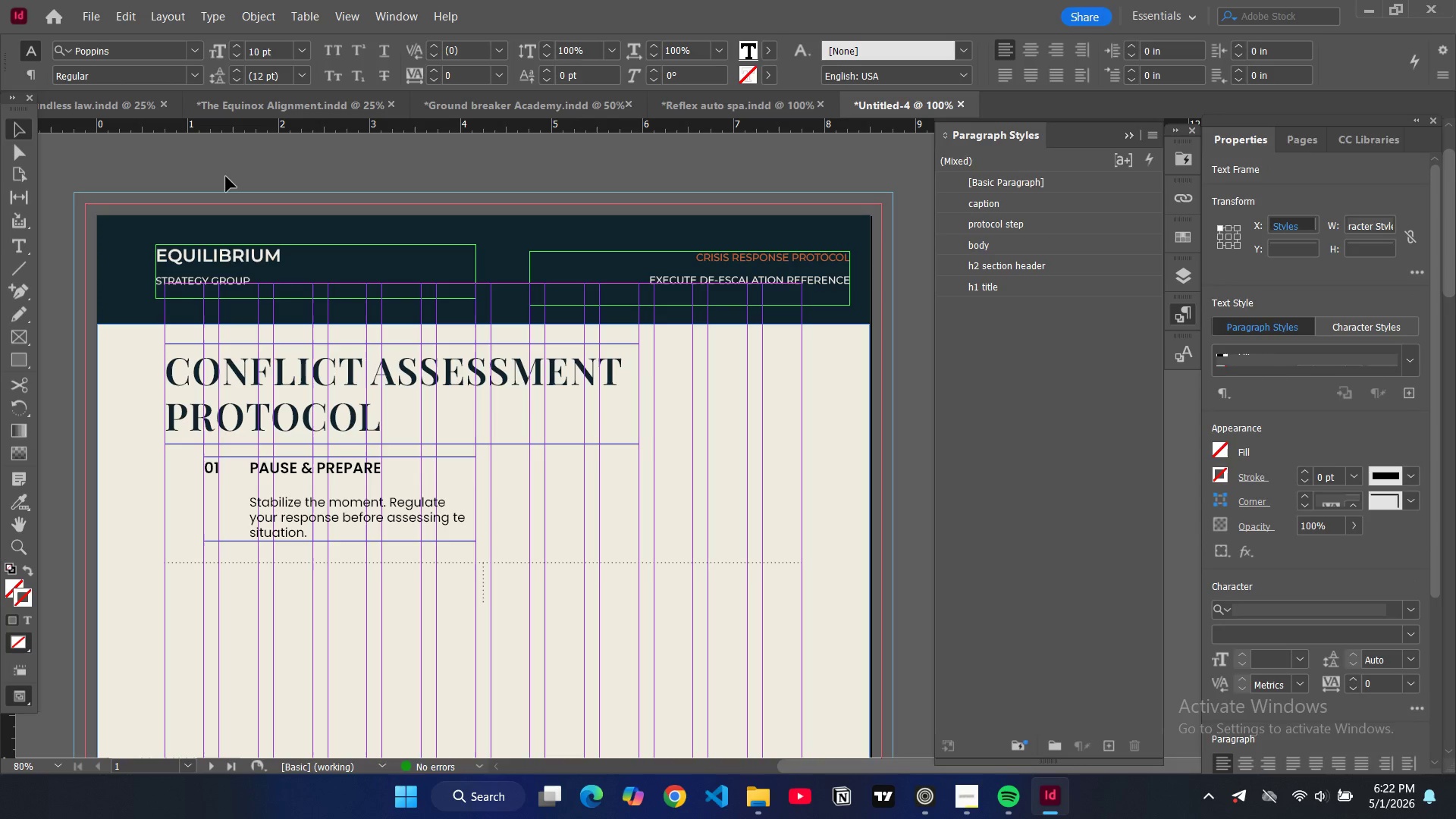 
key(W)
 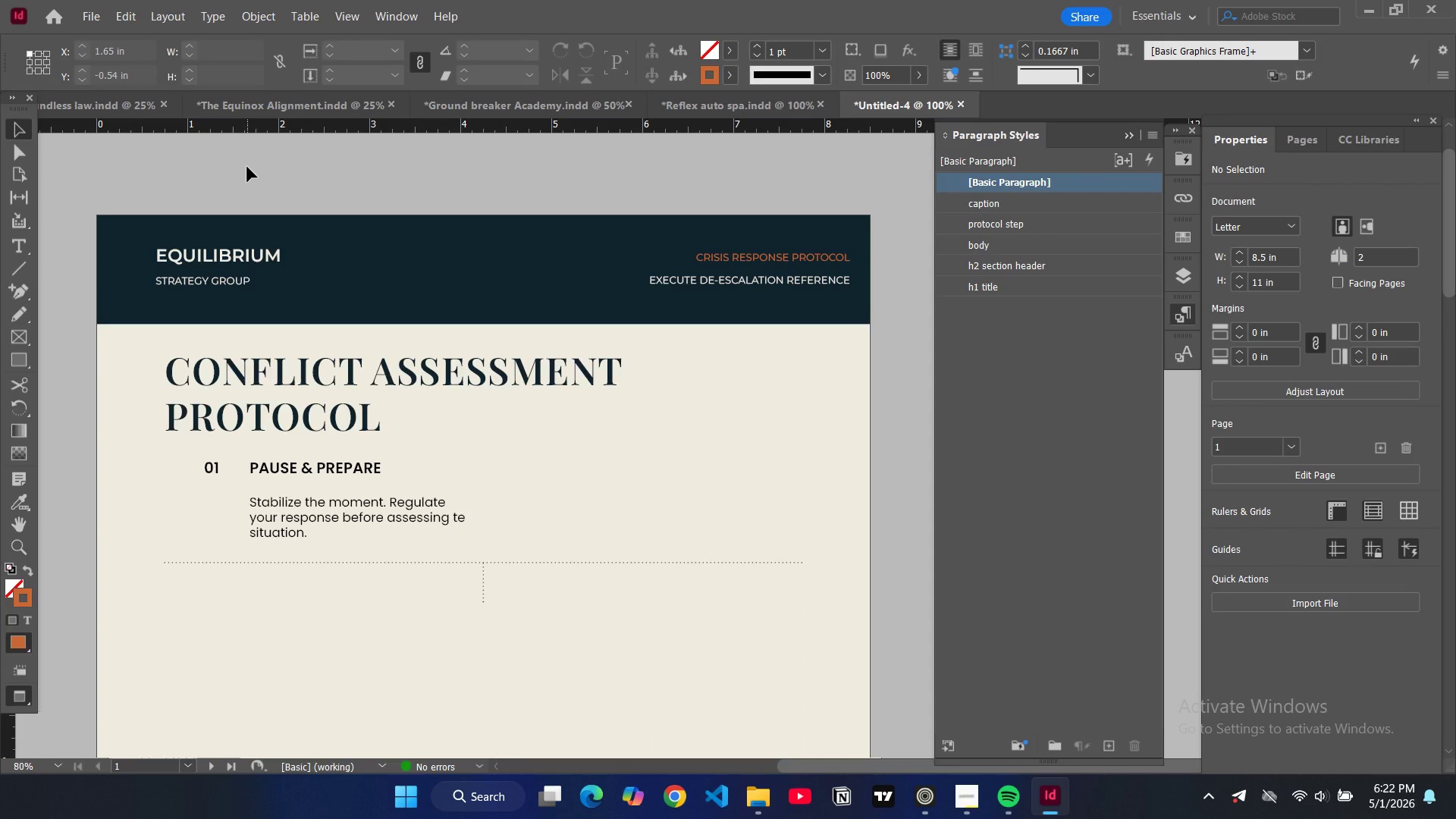 
key(W)
 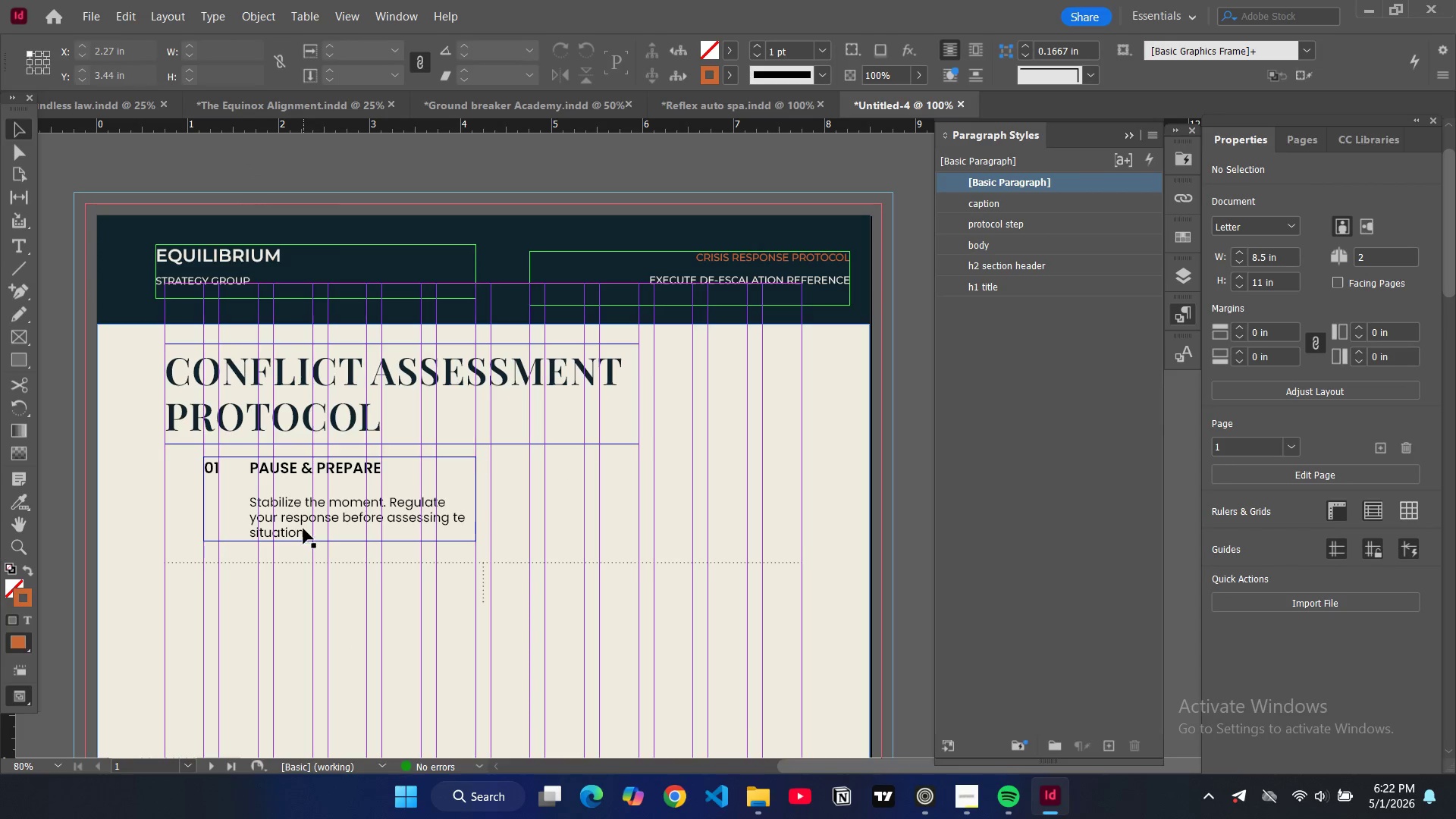 
double_click([308, 535])
 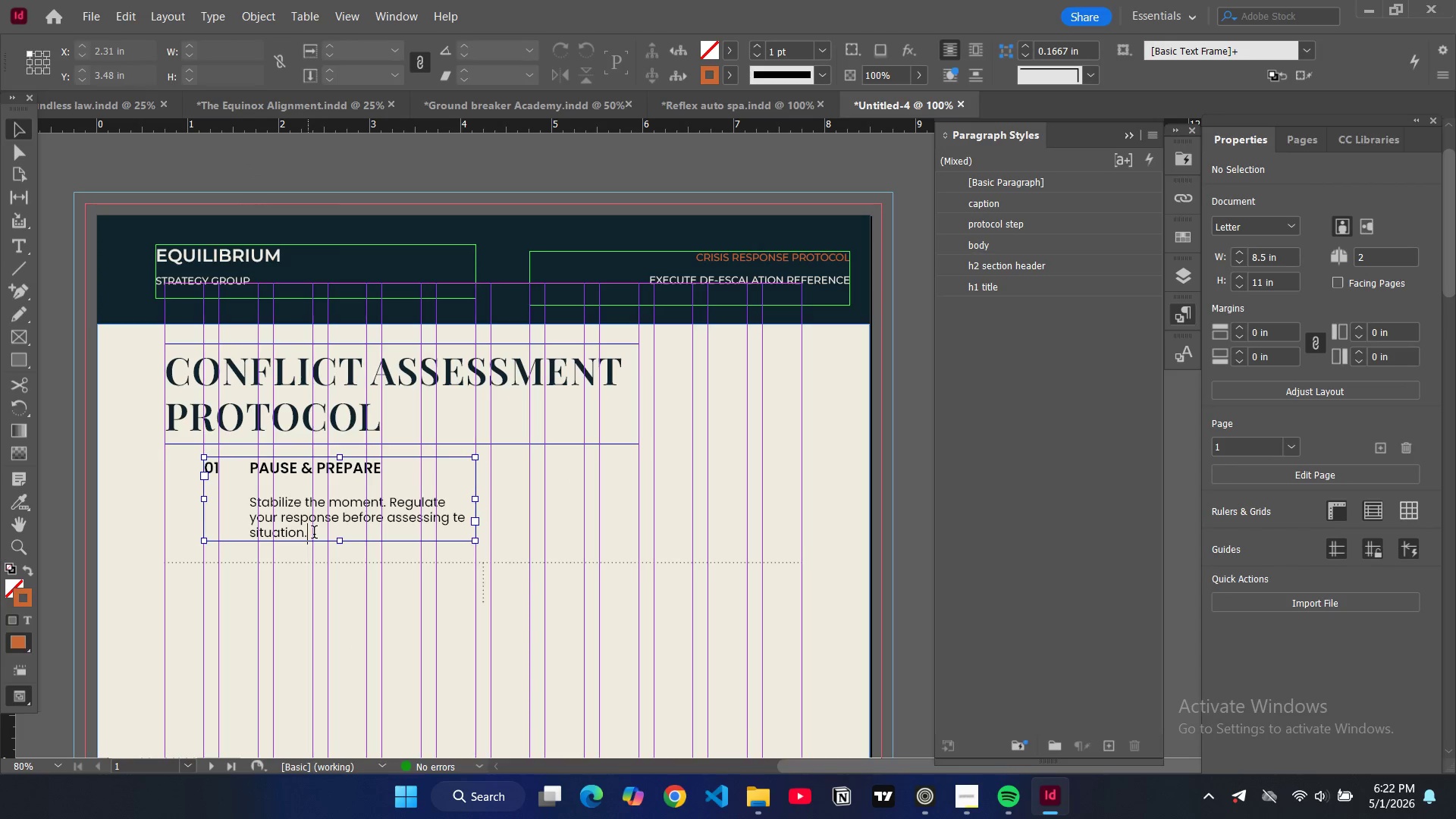 
left_click_drag(start_coordinate=[312, 534], to_coordinate=[252, 492])
 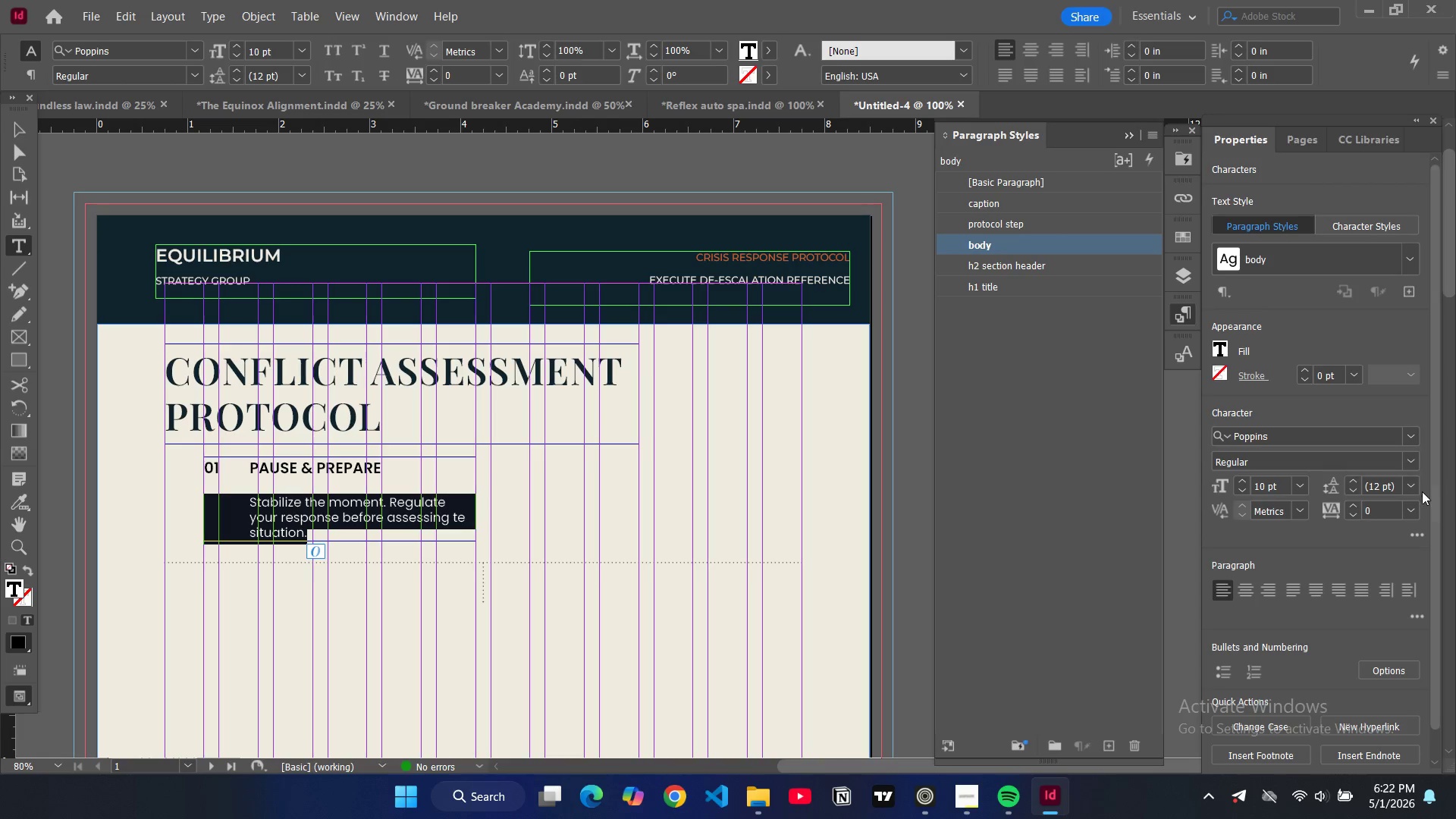 
left_click([1419, 489])
 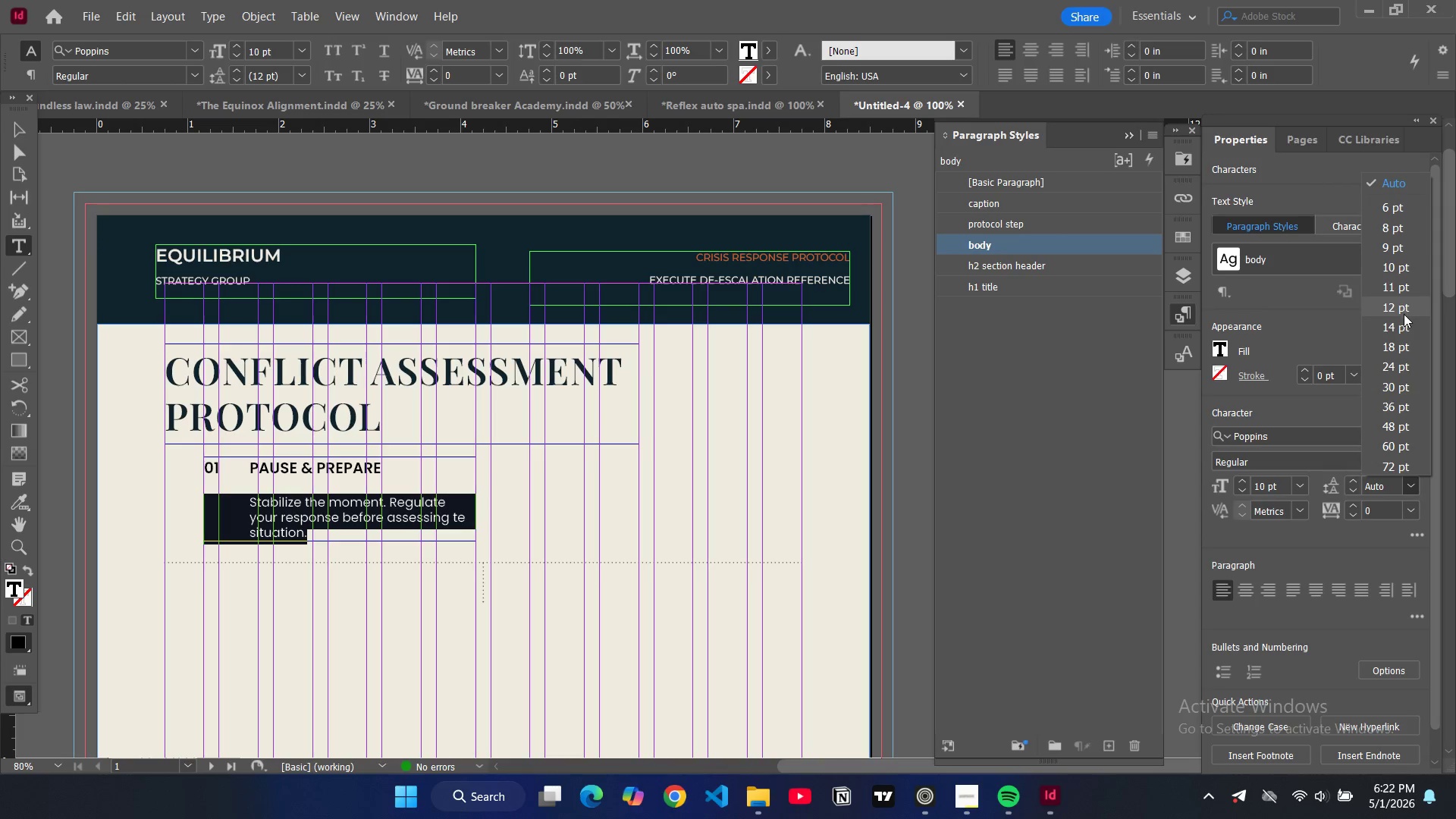 
left_click([1403, 319])
 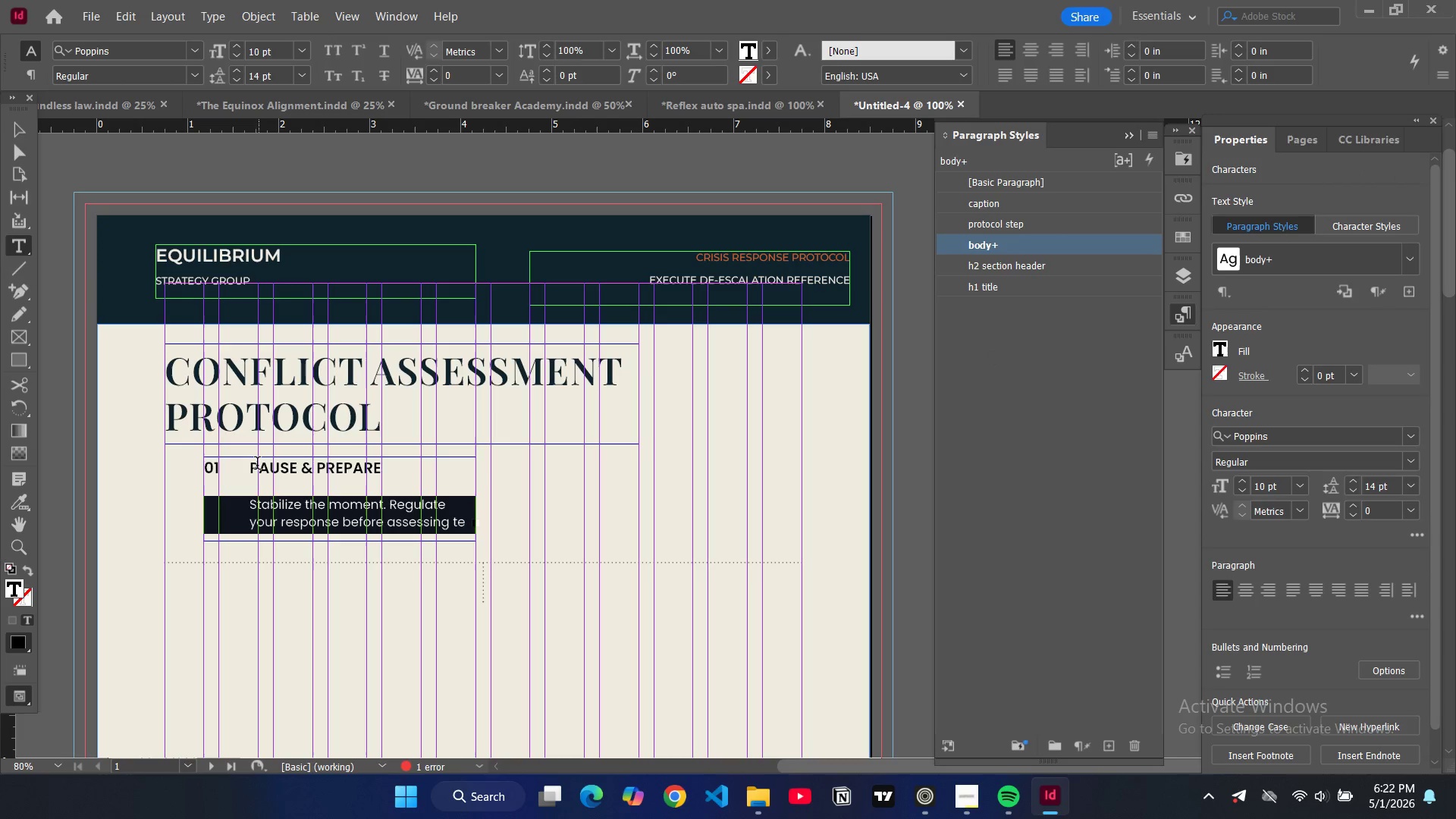 
left_click_drag(start_coordinate=[244, 465], to_coordinate=[444, 504])
 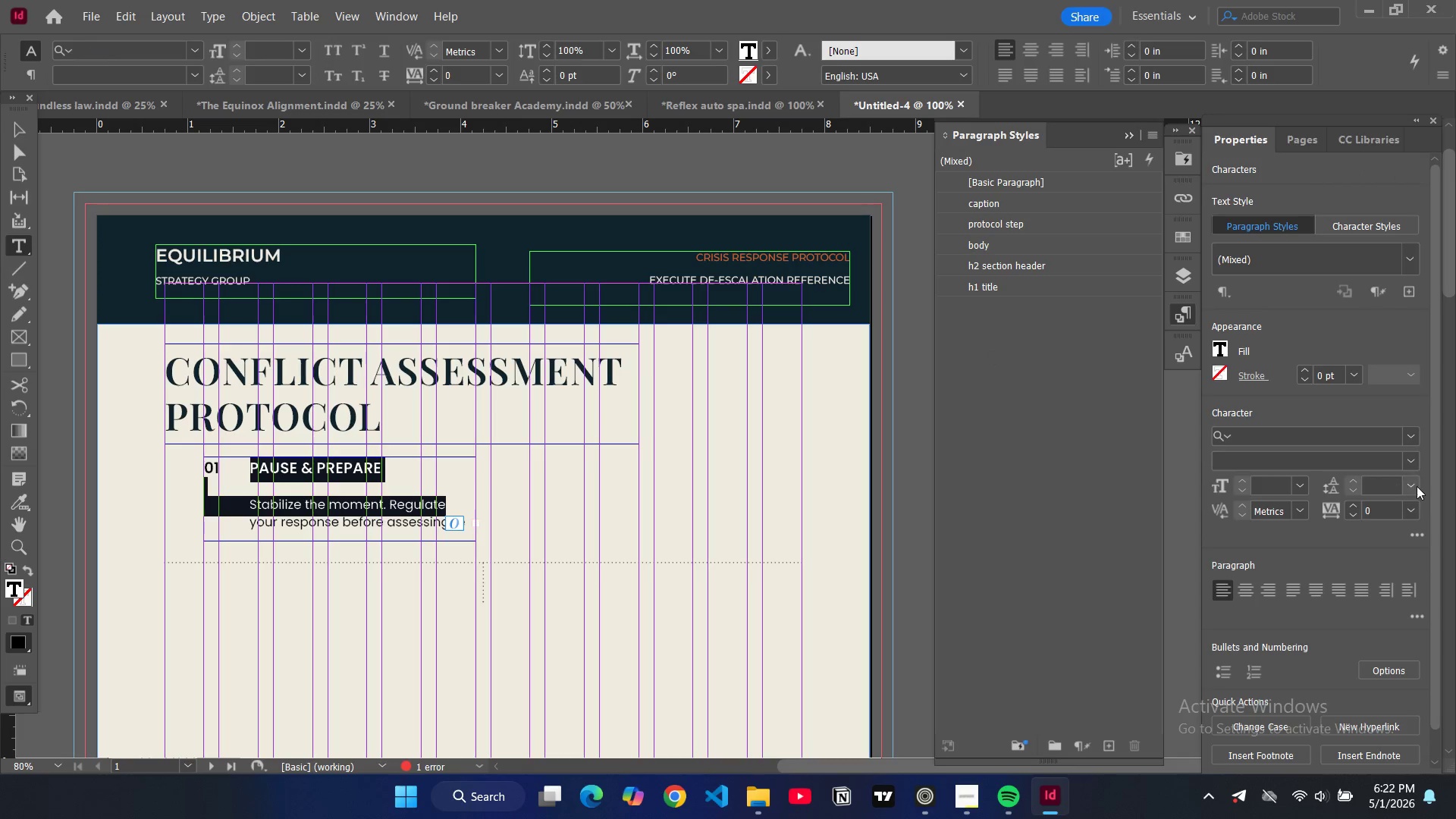 
left_click([1418, 486])
 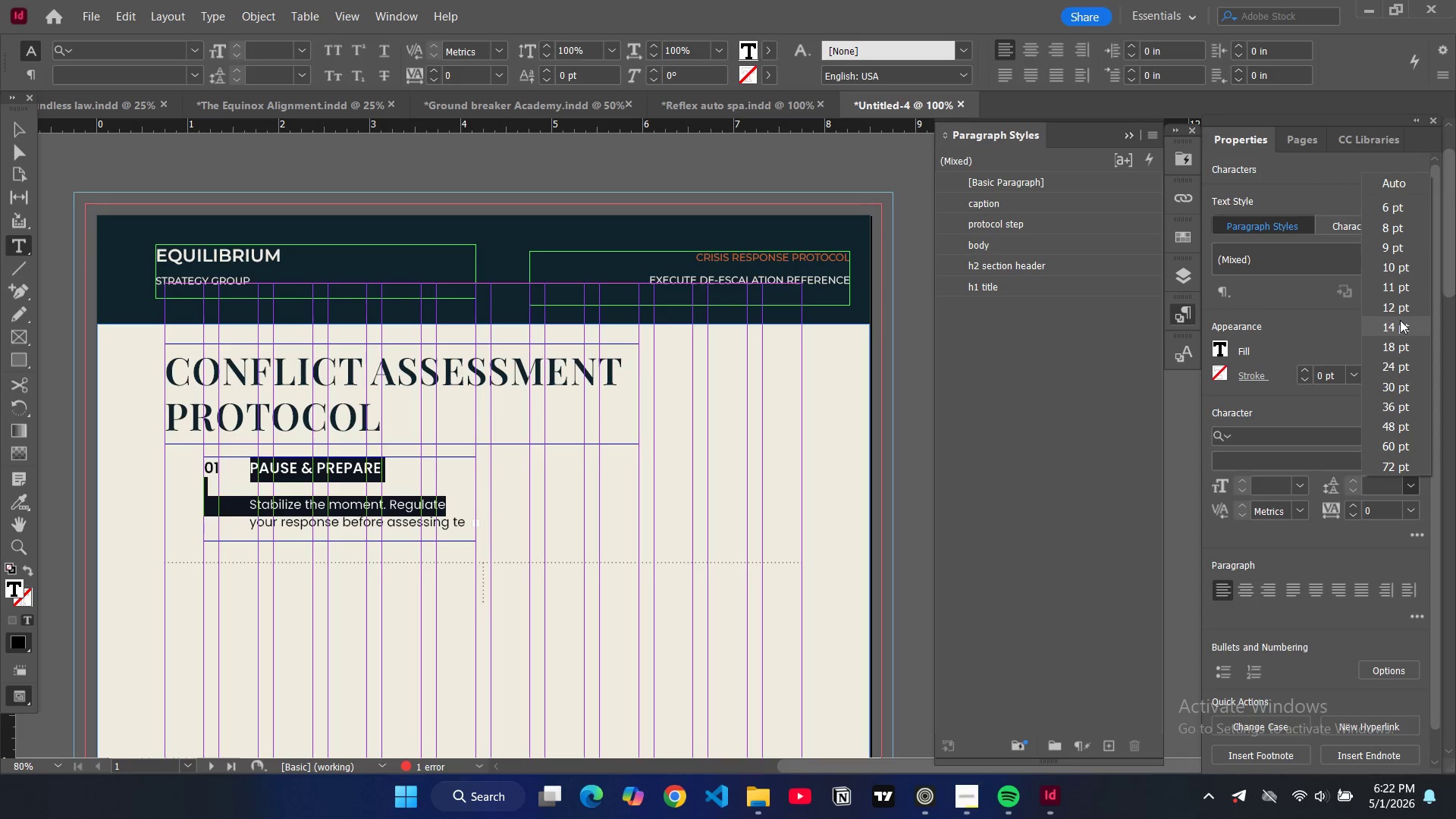 
left_click([1403, 310])
 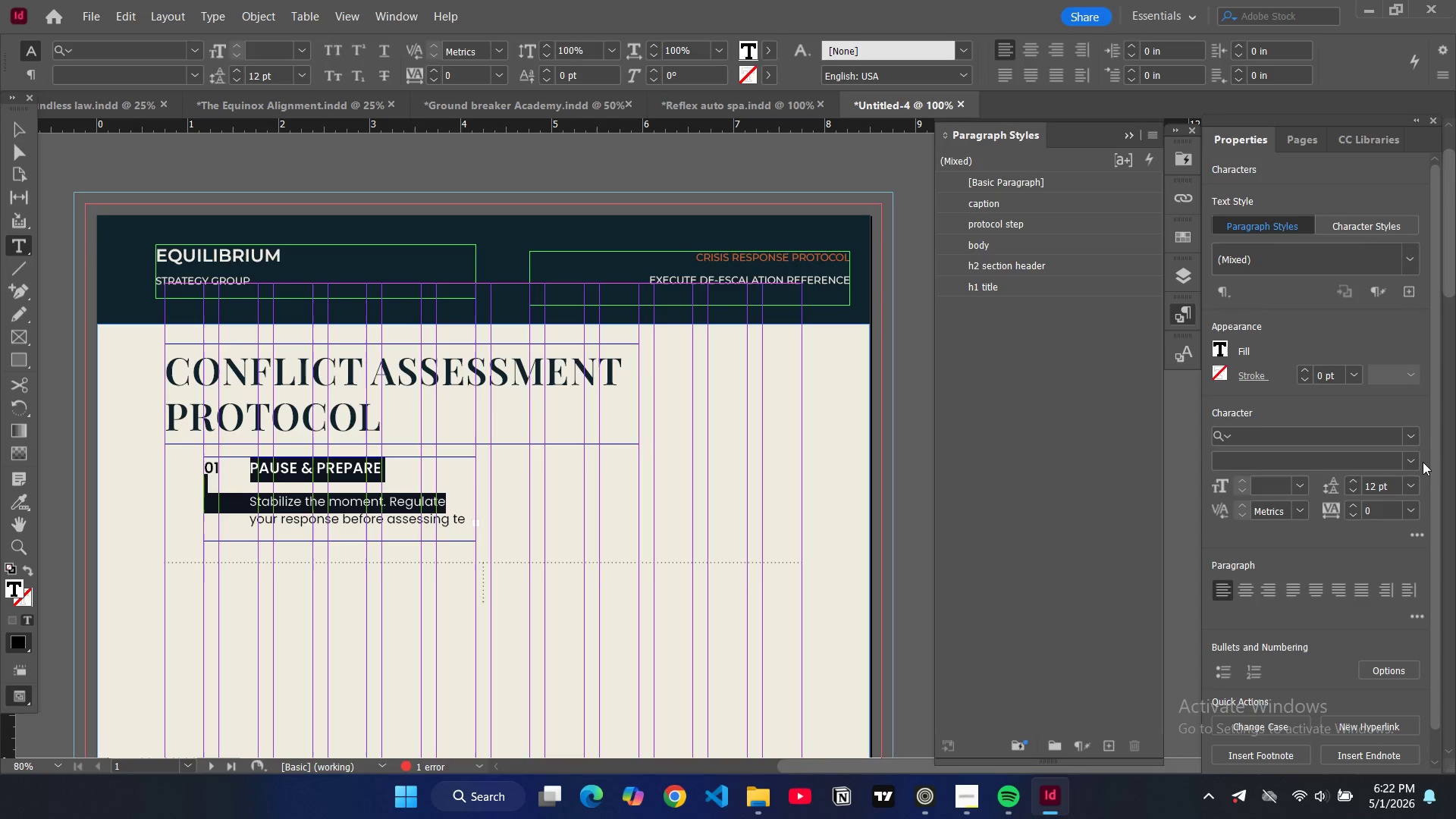 
left_click([1417, 487])
 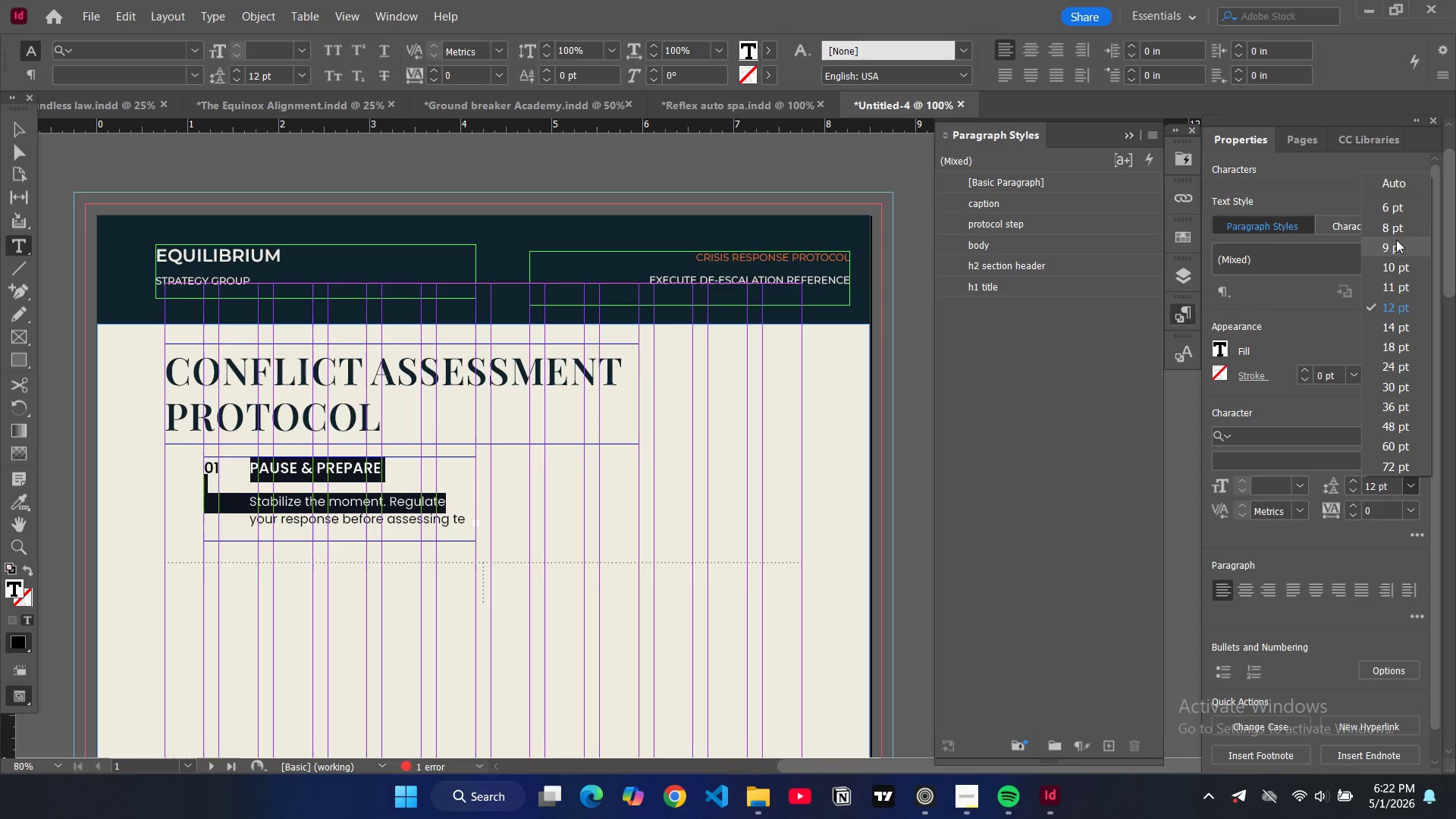 
left_click([1398, 234])
 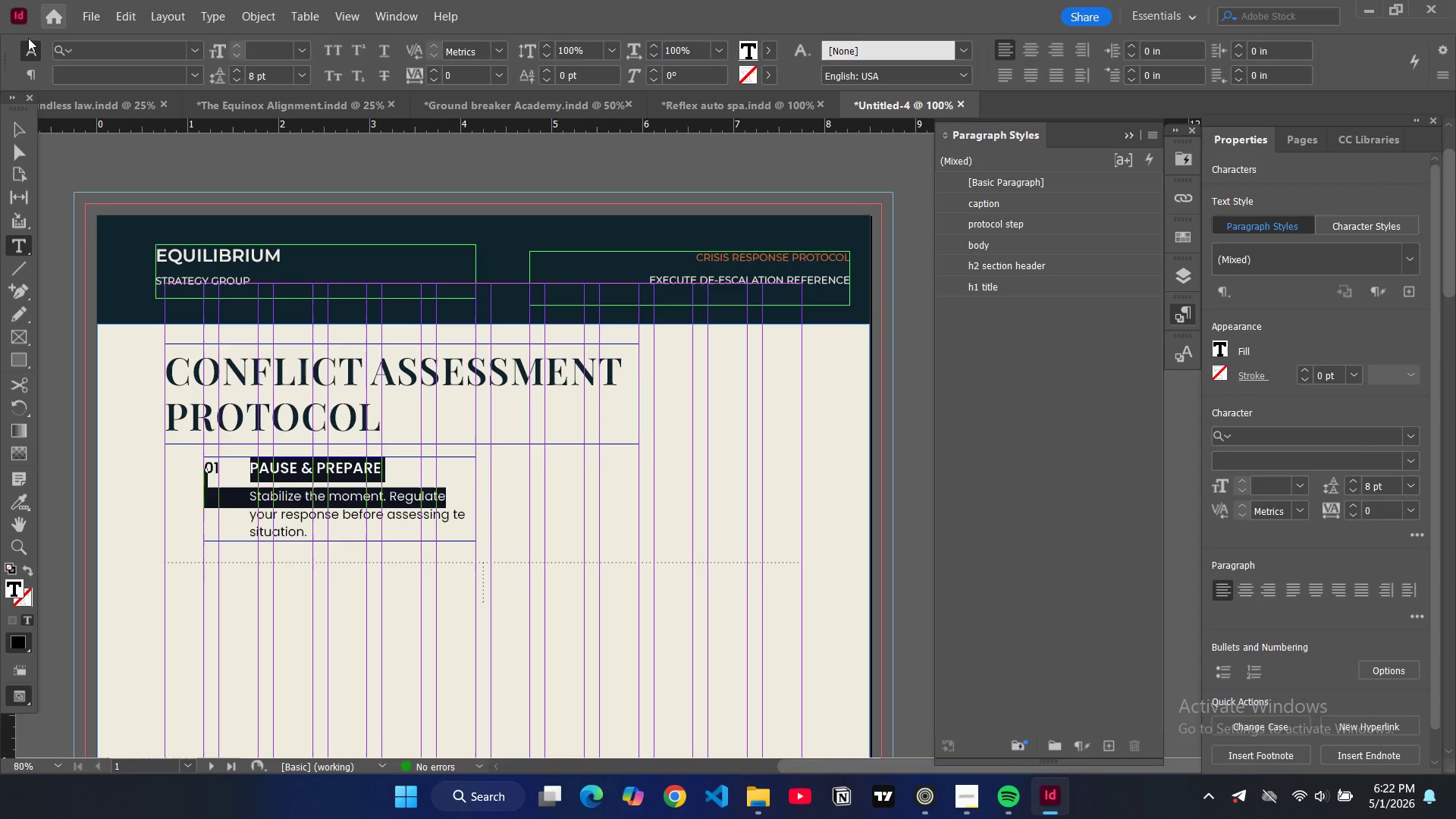 
left_click([15, 125])
 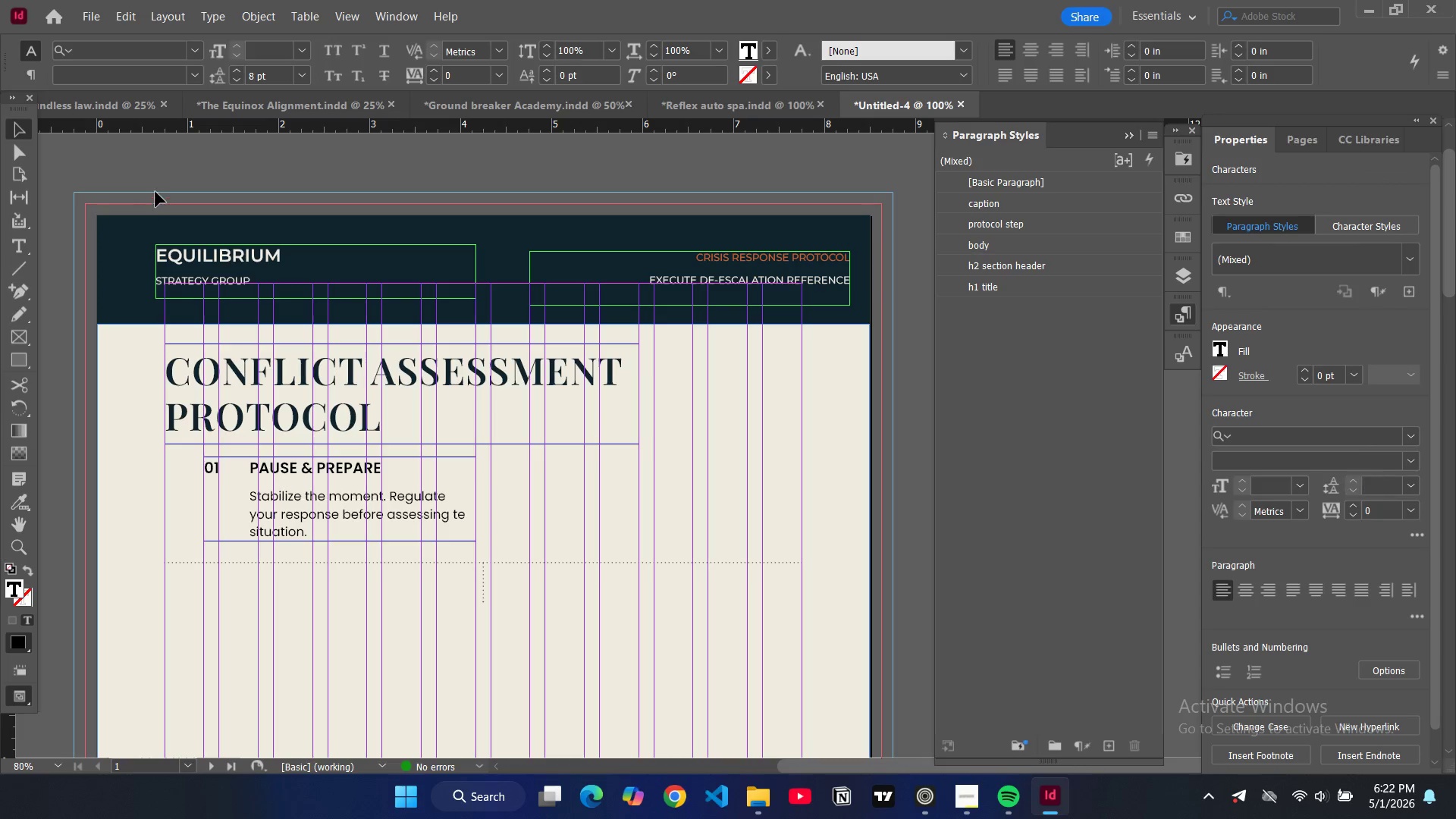 
left_click([154, 187])
 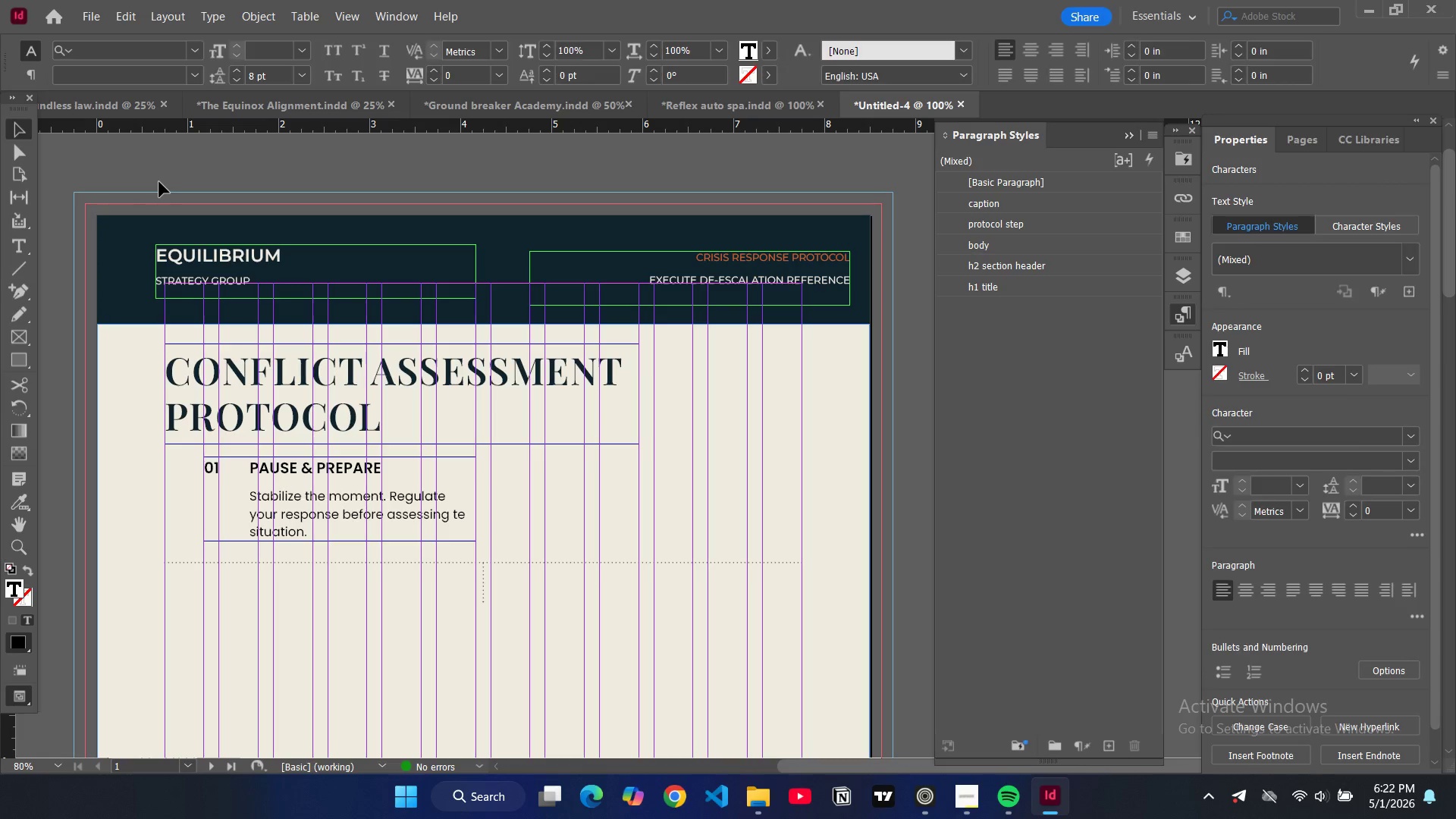 
key(W)
 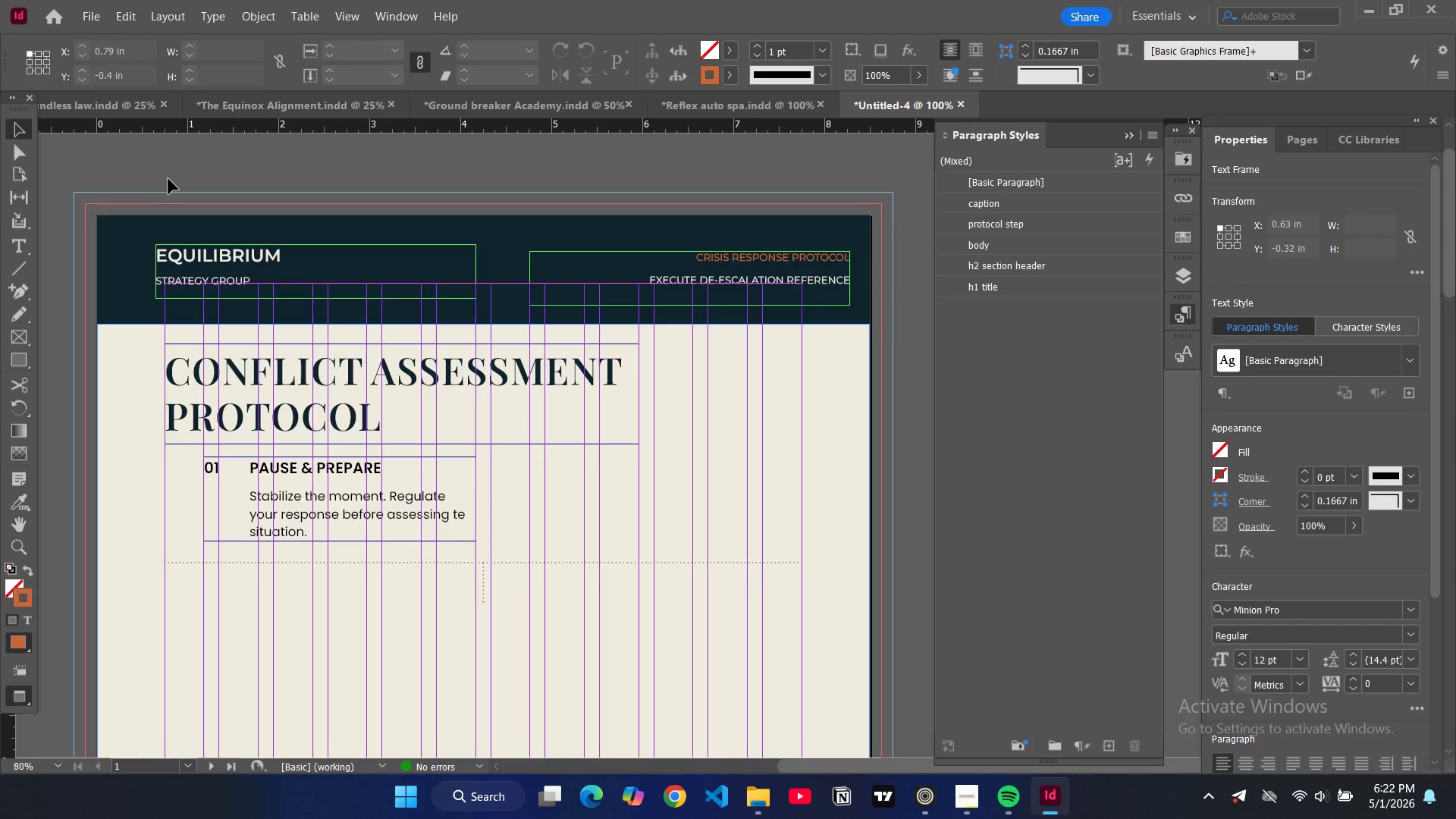 
left_click([168, 179])
 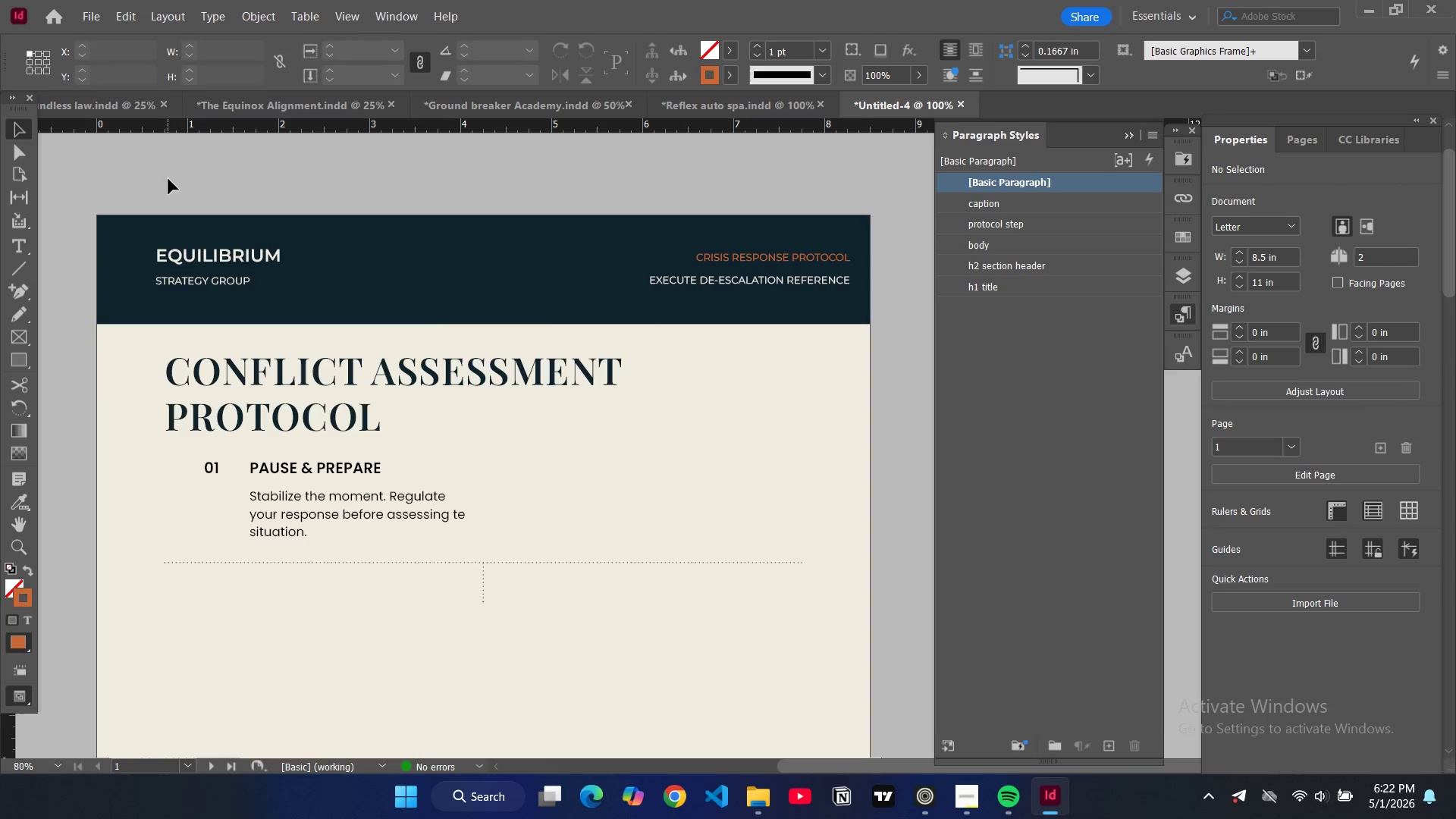 
type(www)
 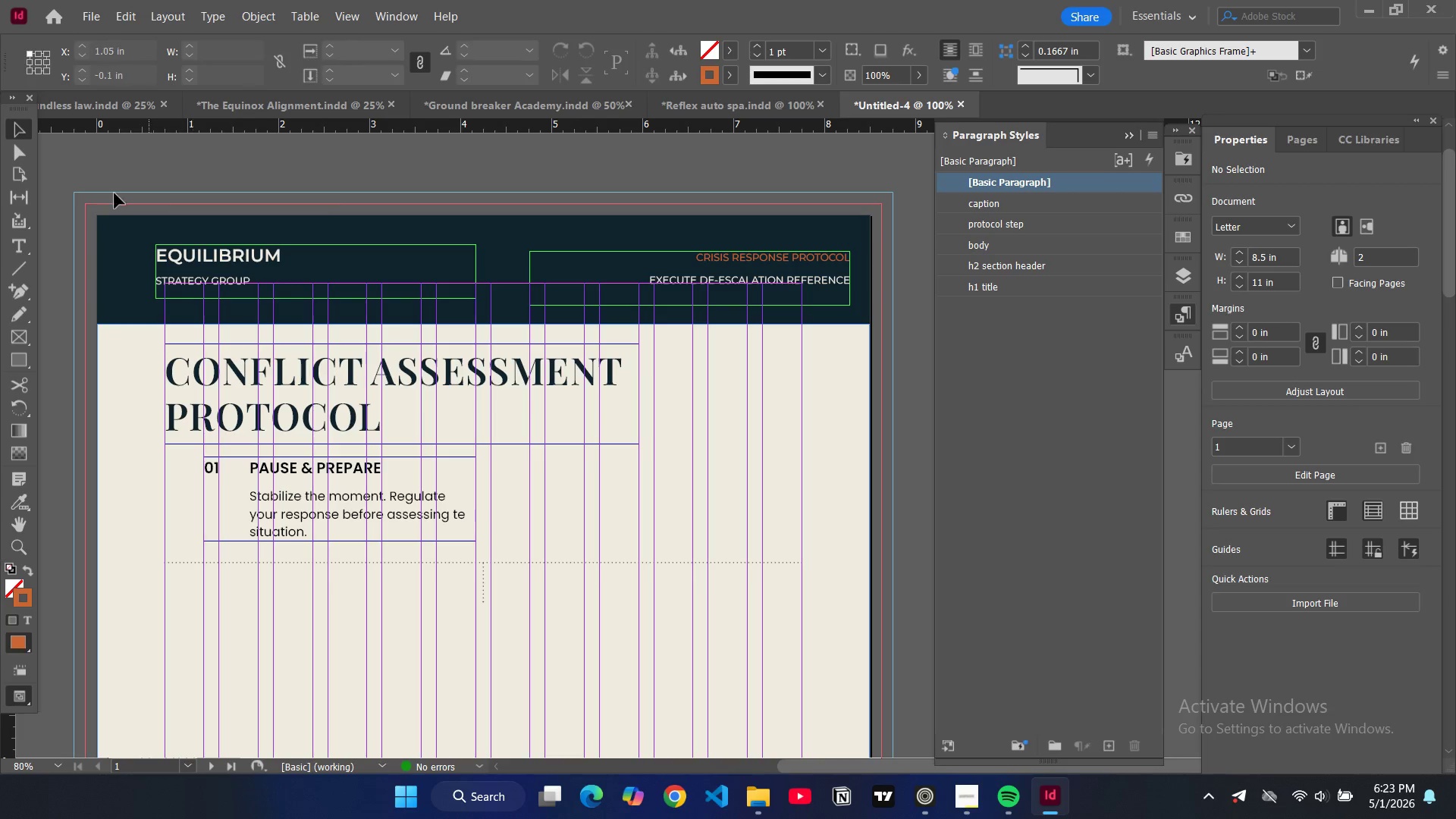 
wait(6.75)
 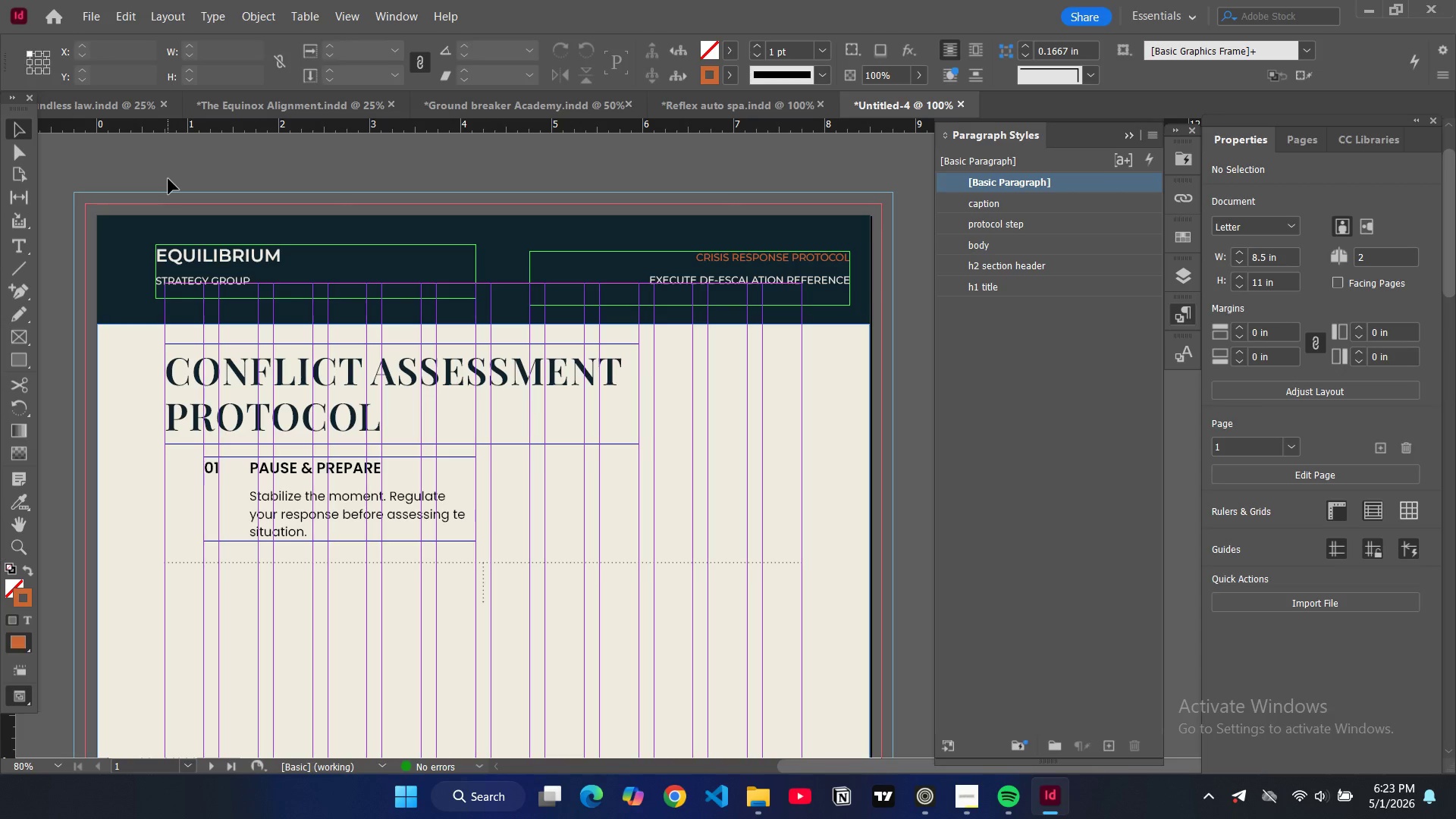 
left_click([21, 246])
 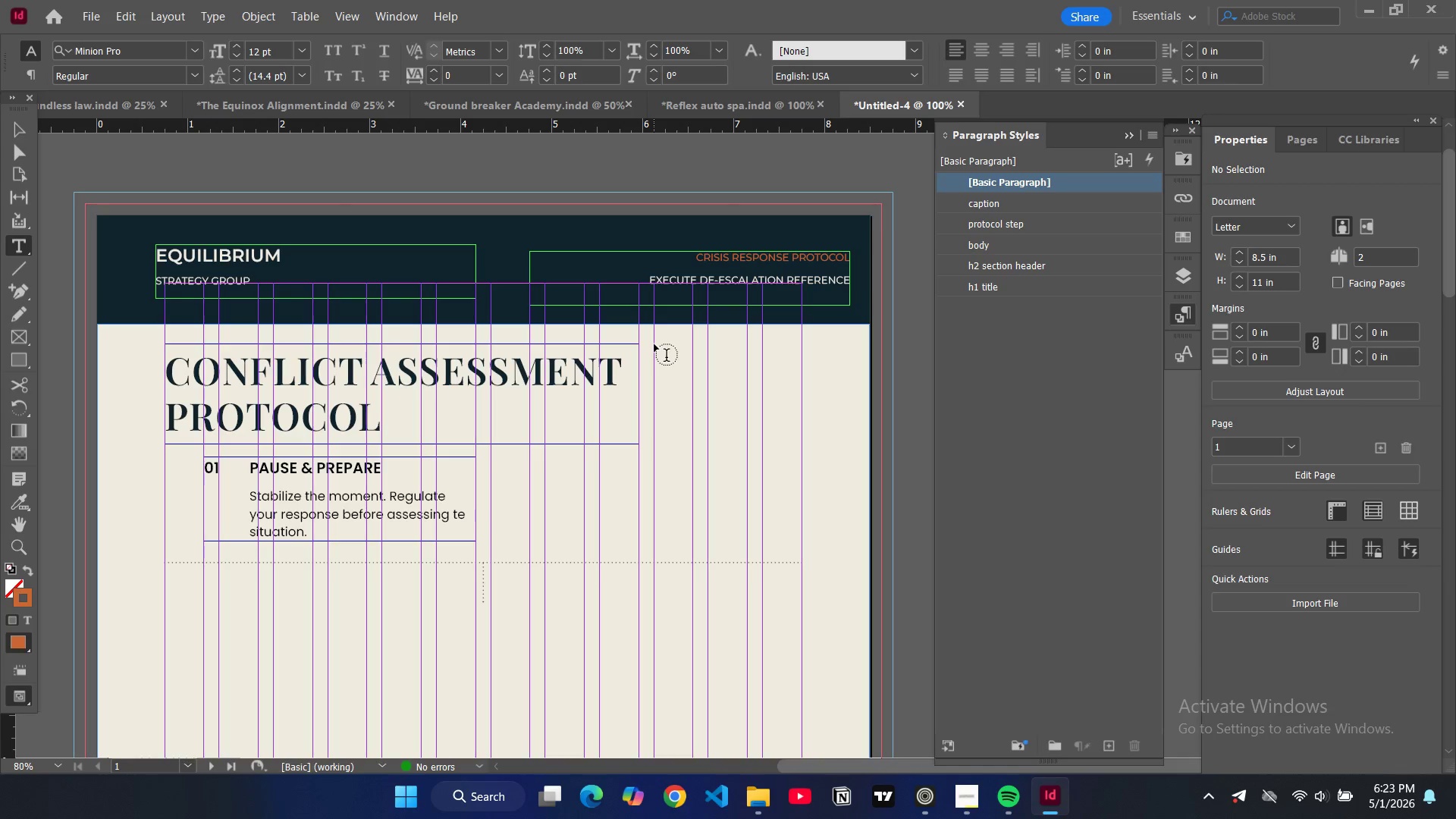 
left_click_drag(start_coordinate=[670, 345], to_coordinate=[804, 441])
 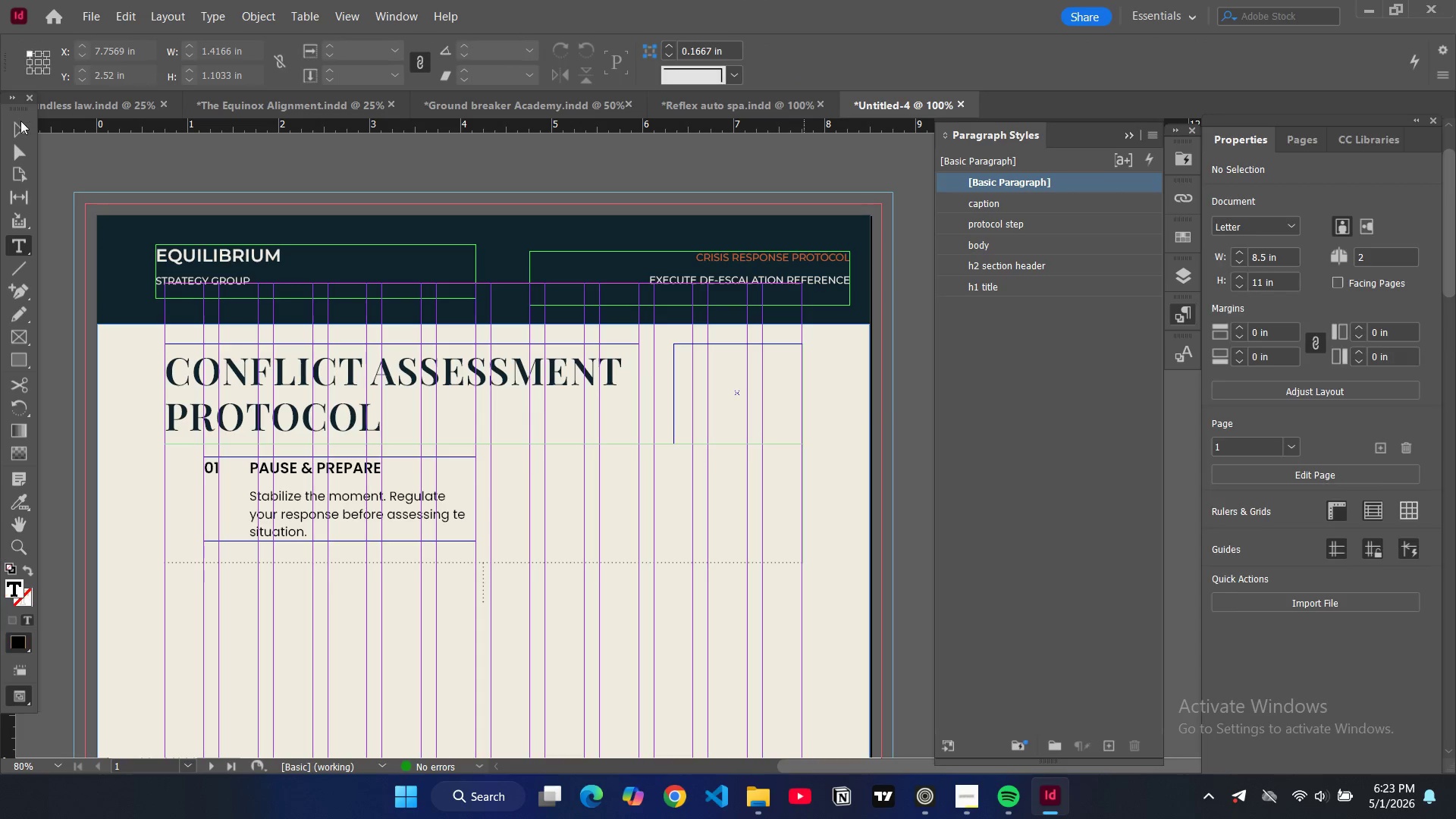 
left_click([19, 126])
 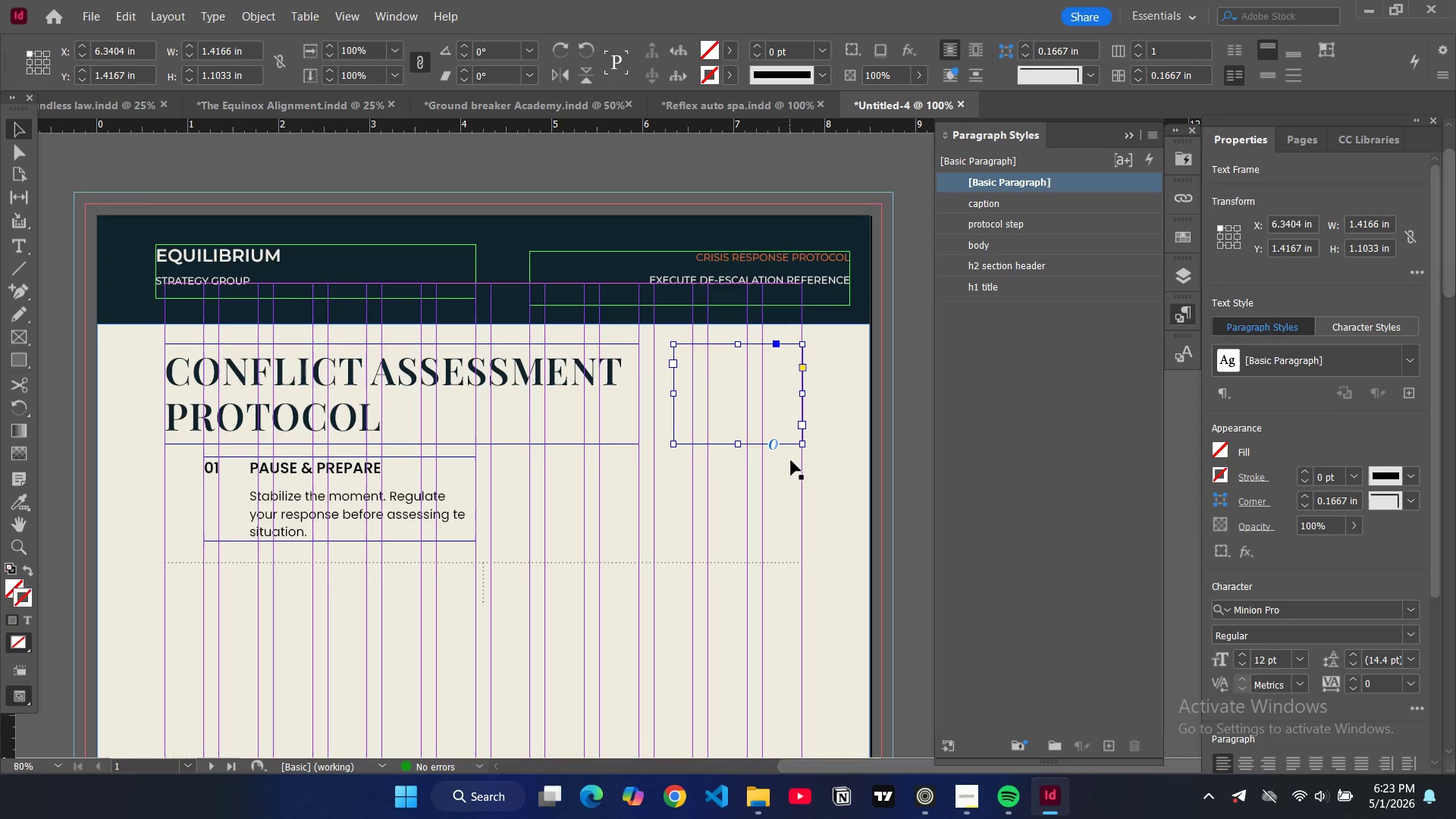 
wait(6.39)
 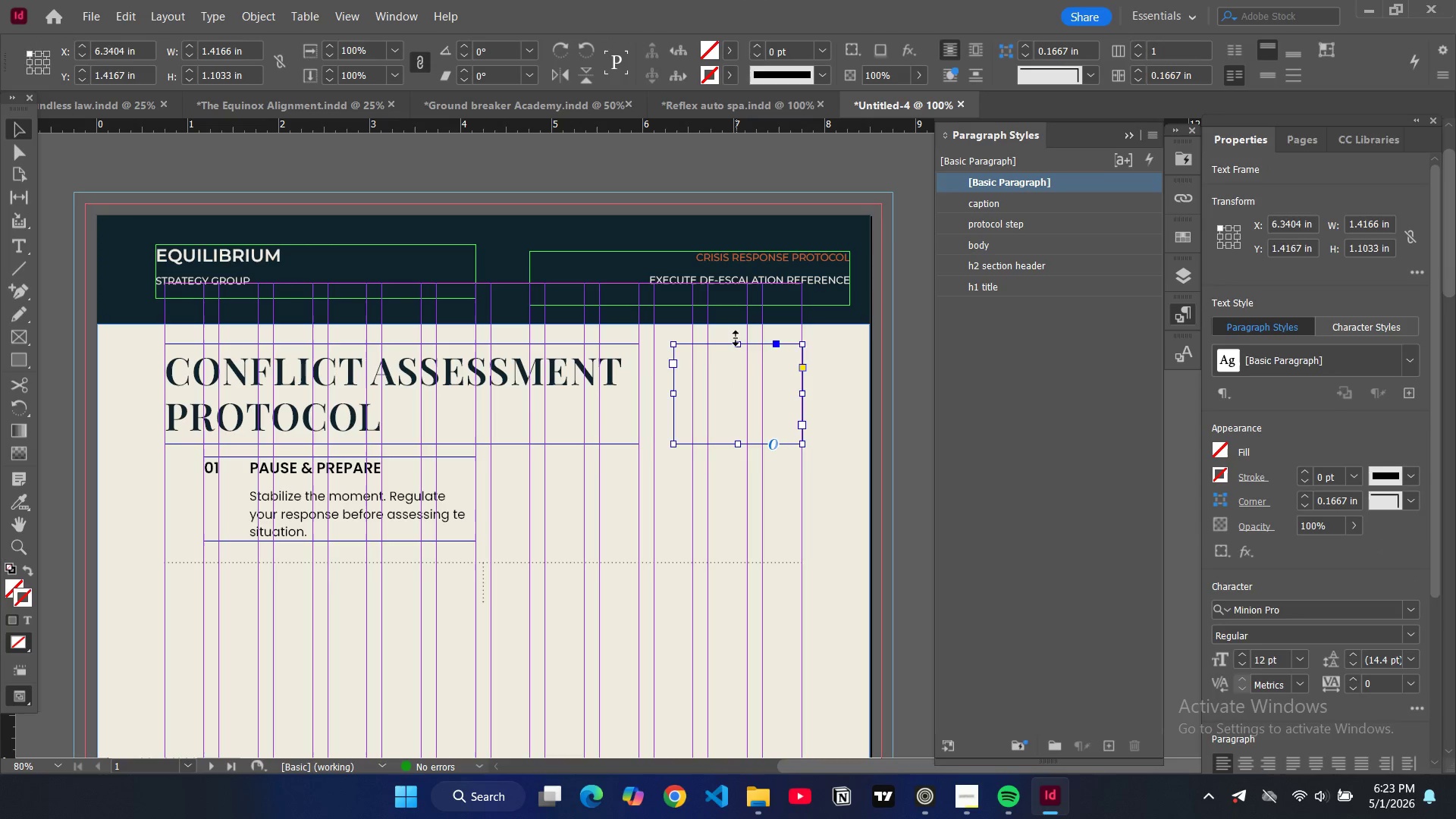 
double_click([686, 356])
 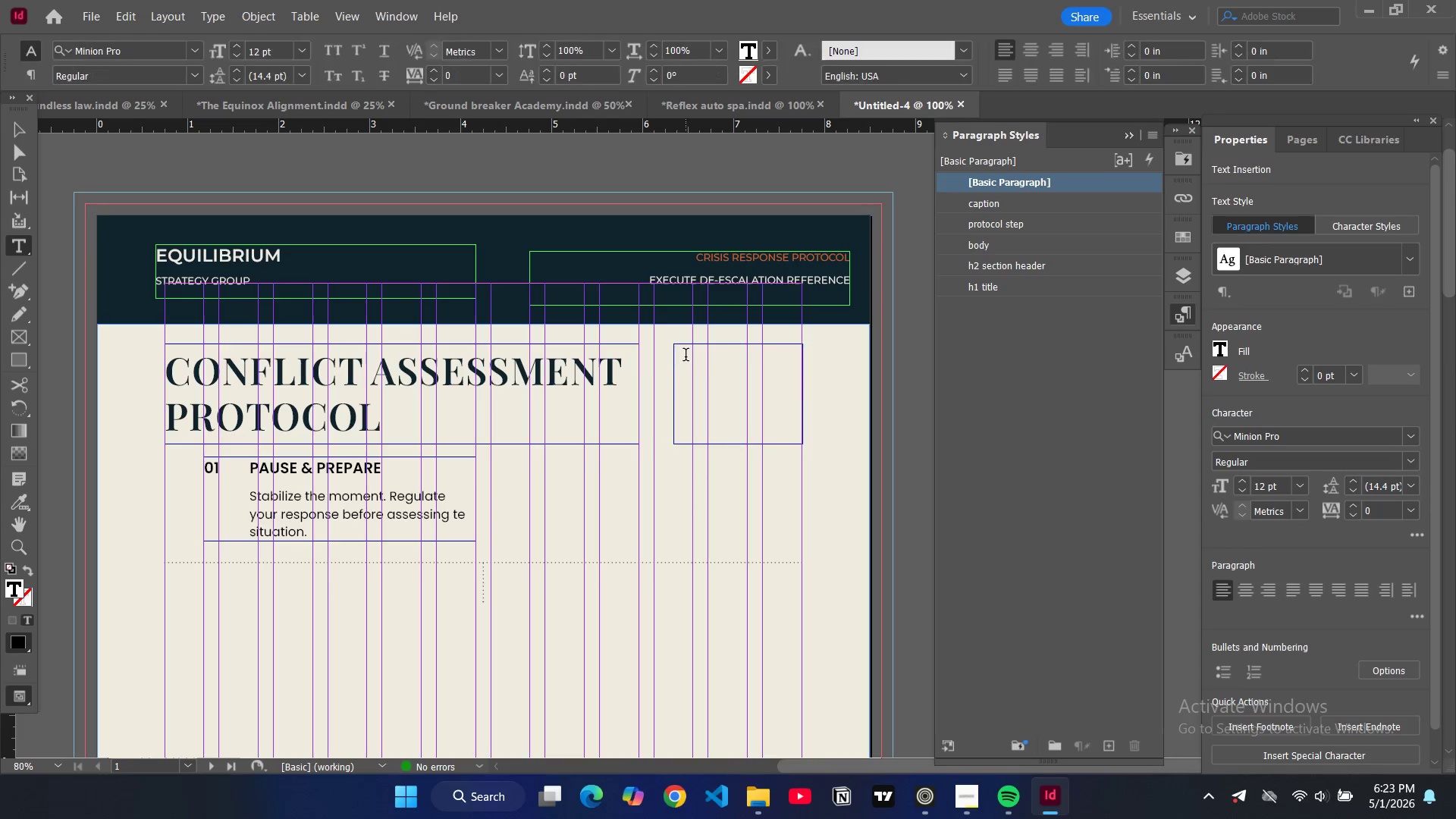 
type(A rapid decision tool for high )
key(Backspace)
type(-pressure execution situations)
 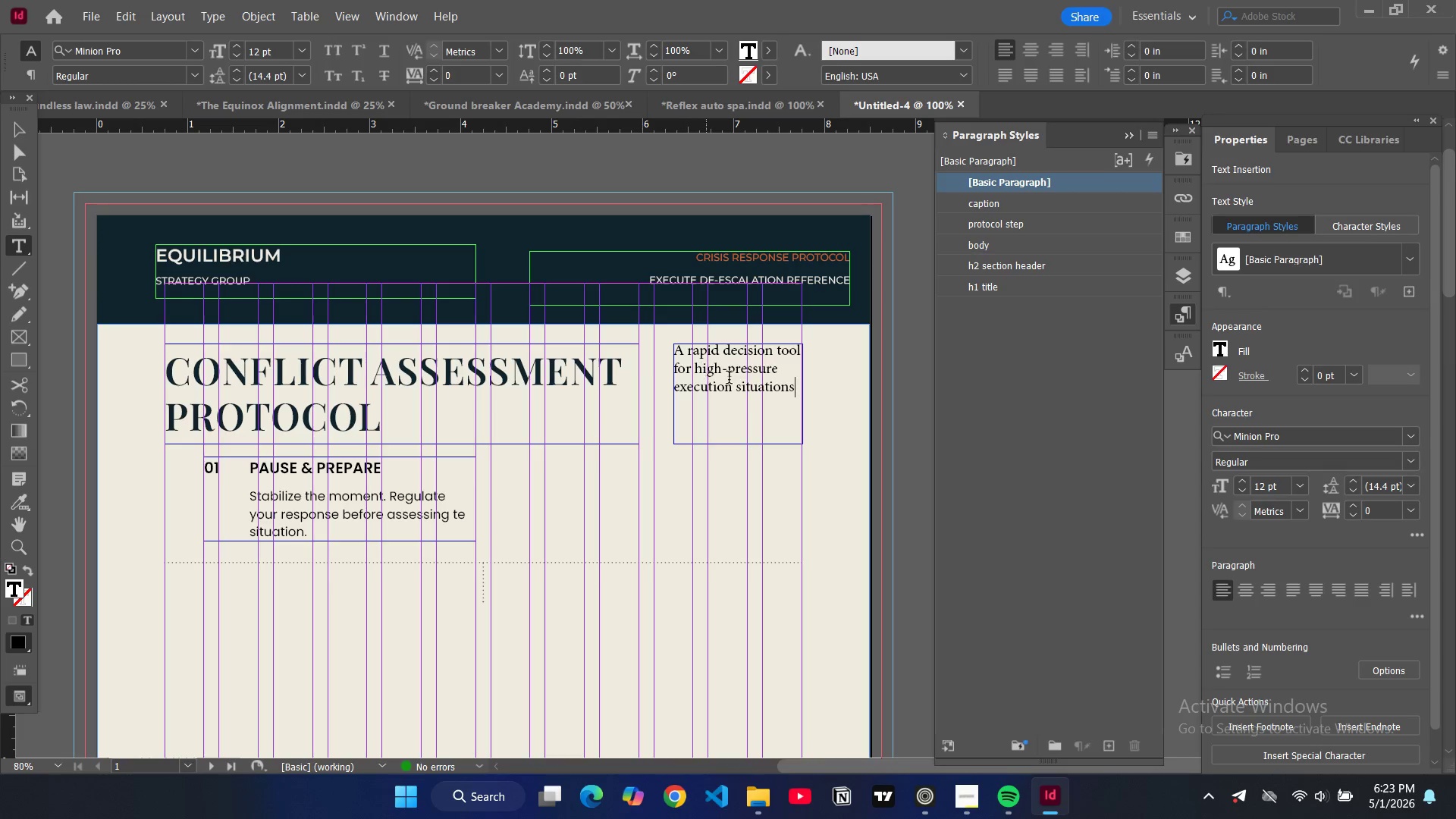 
key(Control+A)
 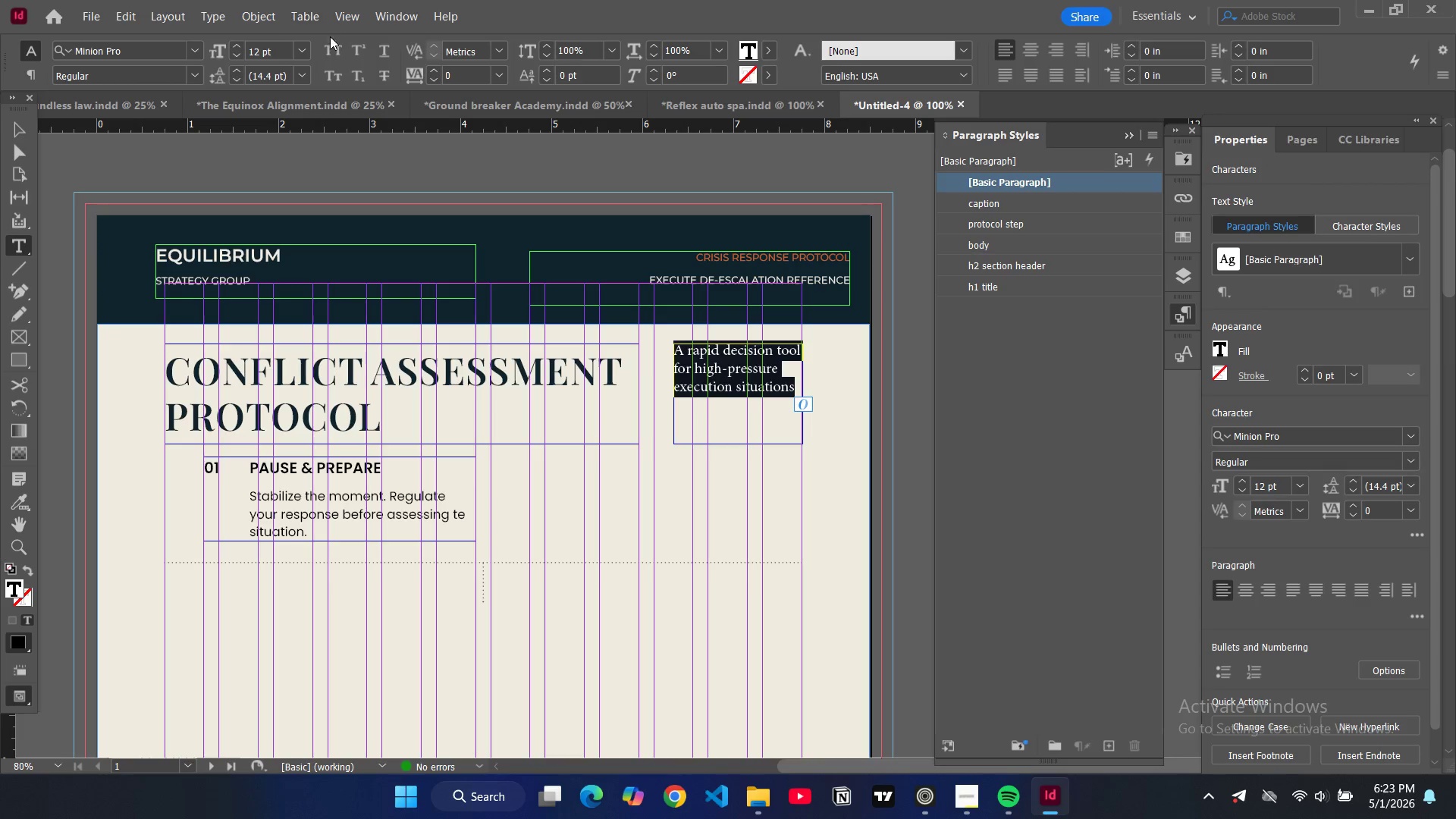 
left_click([335, 53])
 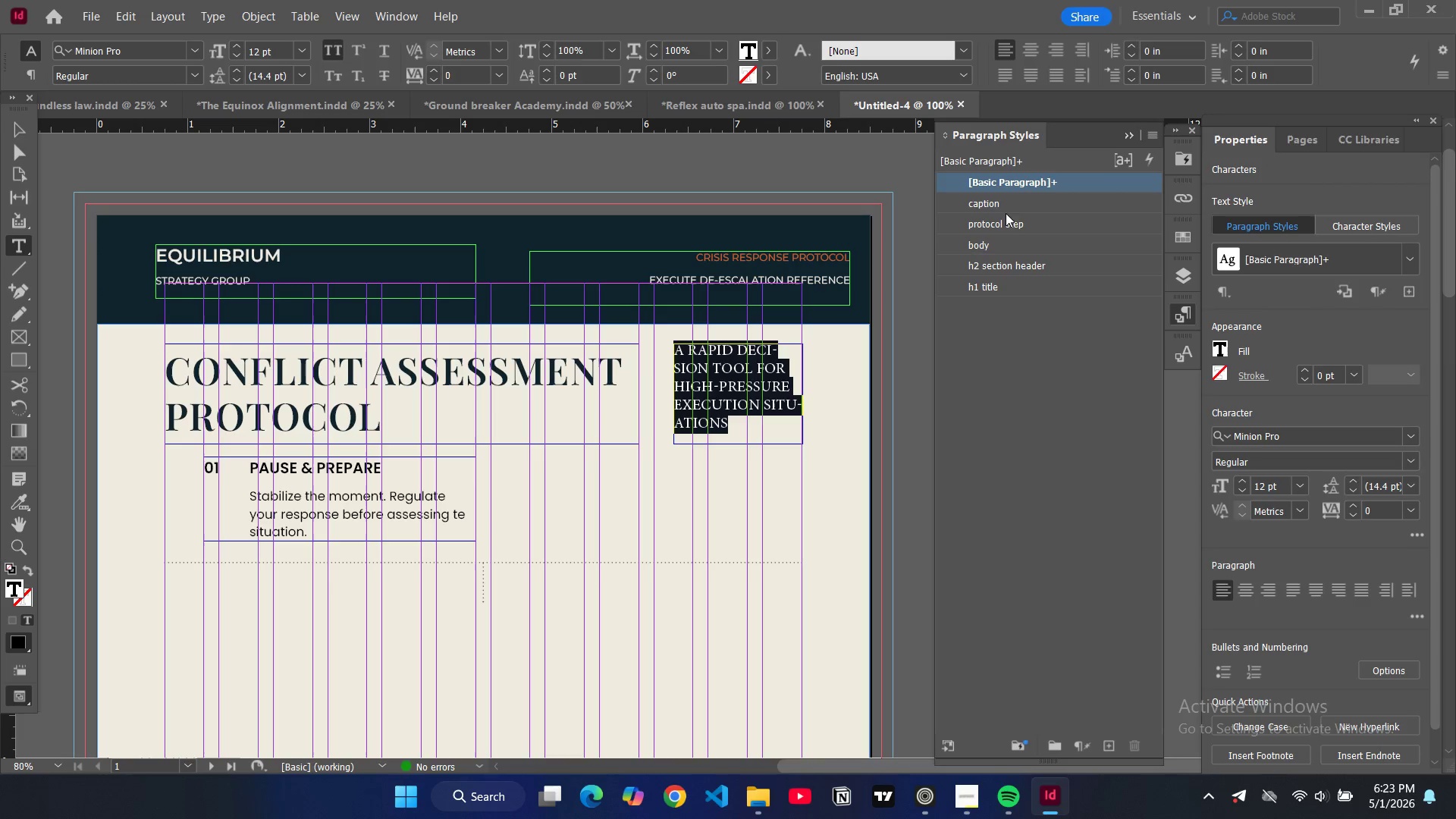 
left_click([997, 206])
 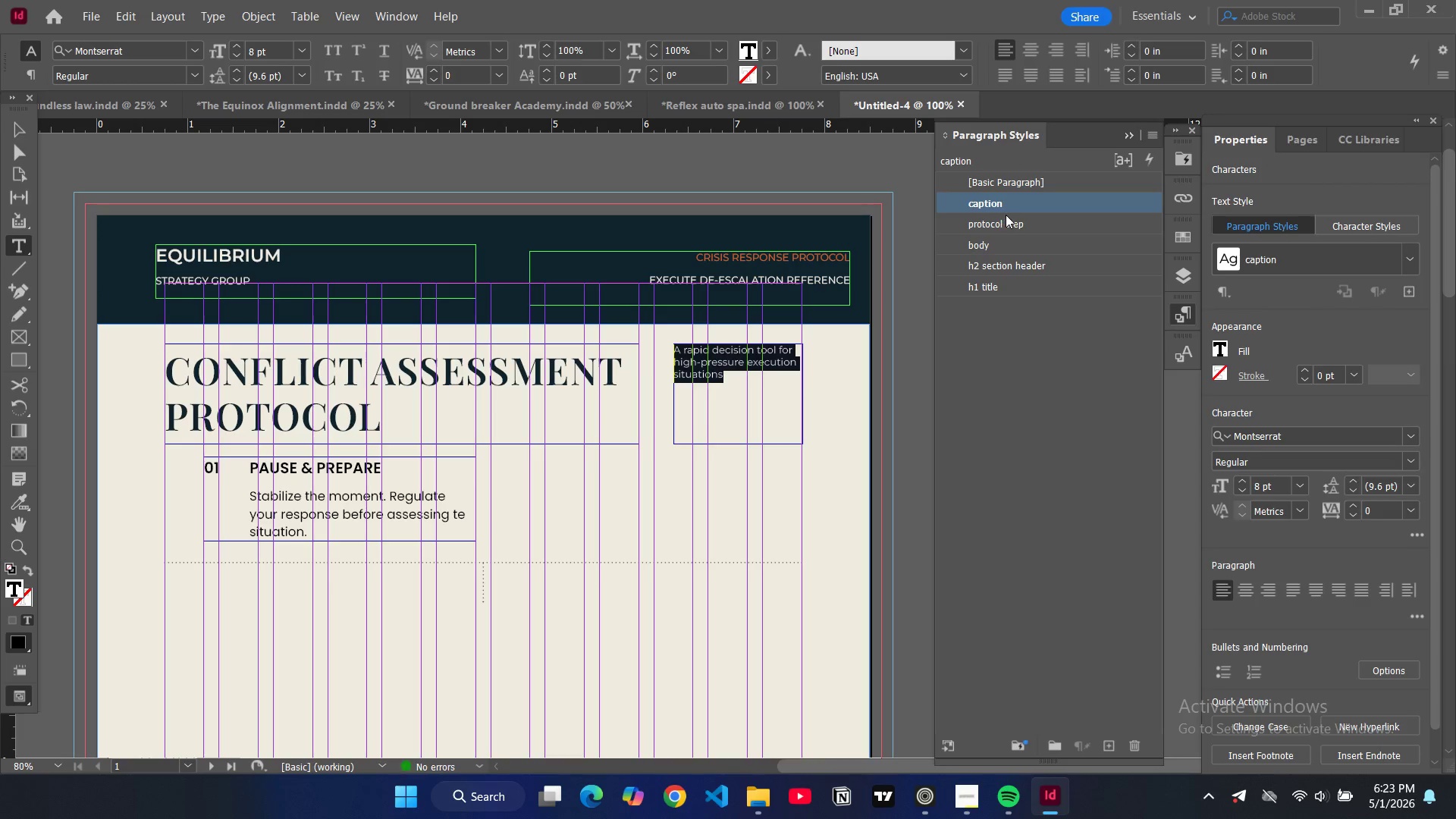 
left_click([1007, 221])
 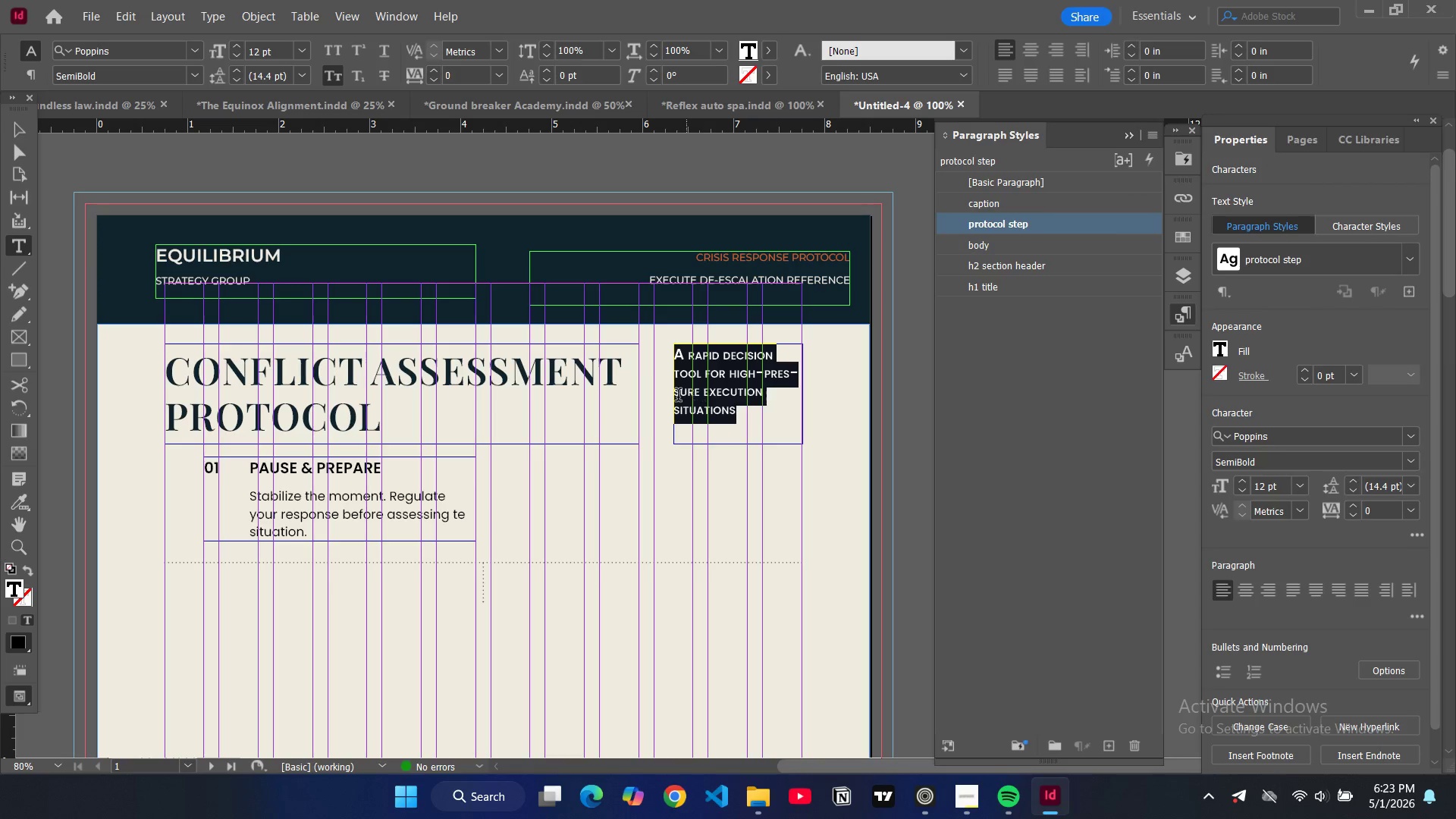 
left_click([739, 422])
 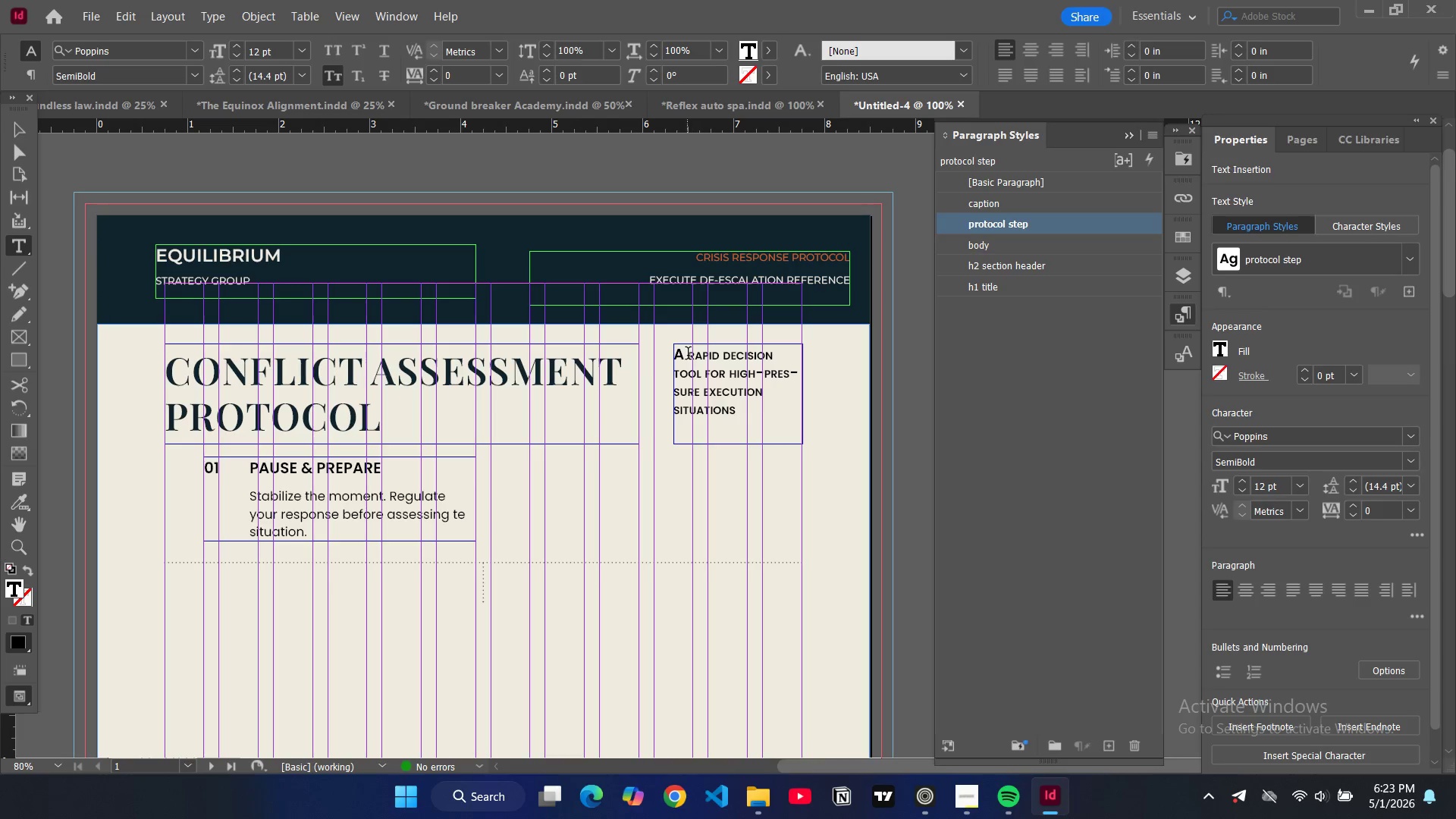 
left_click([685, 355])
 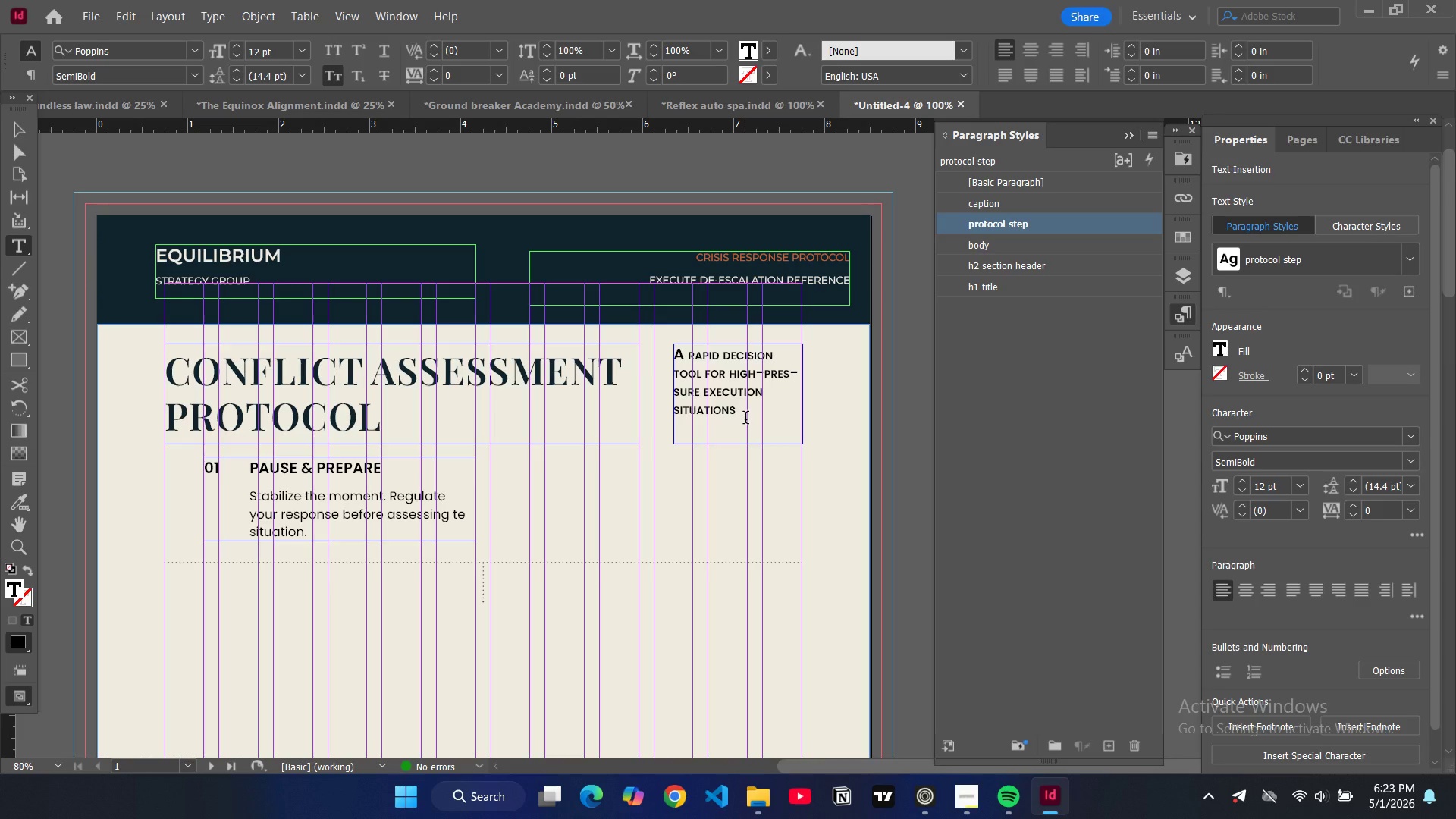 
left_click_drag(start_coordinate=[745, 419], to_coordinate=[675, 351])
 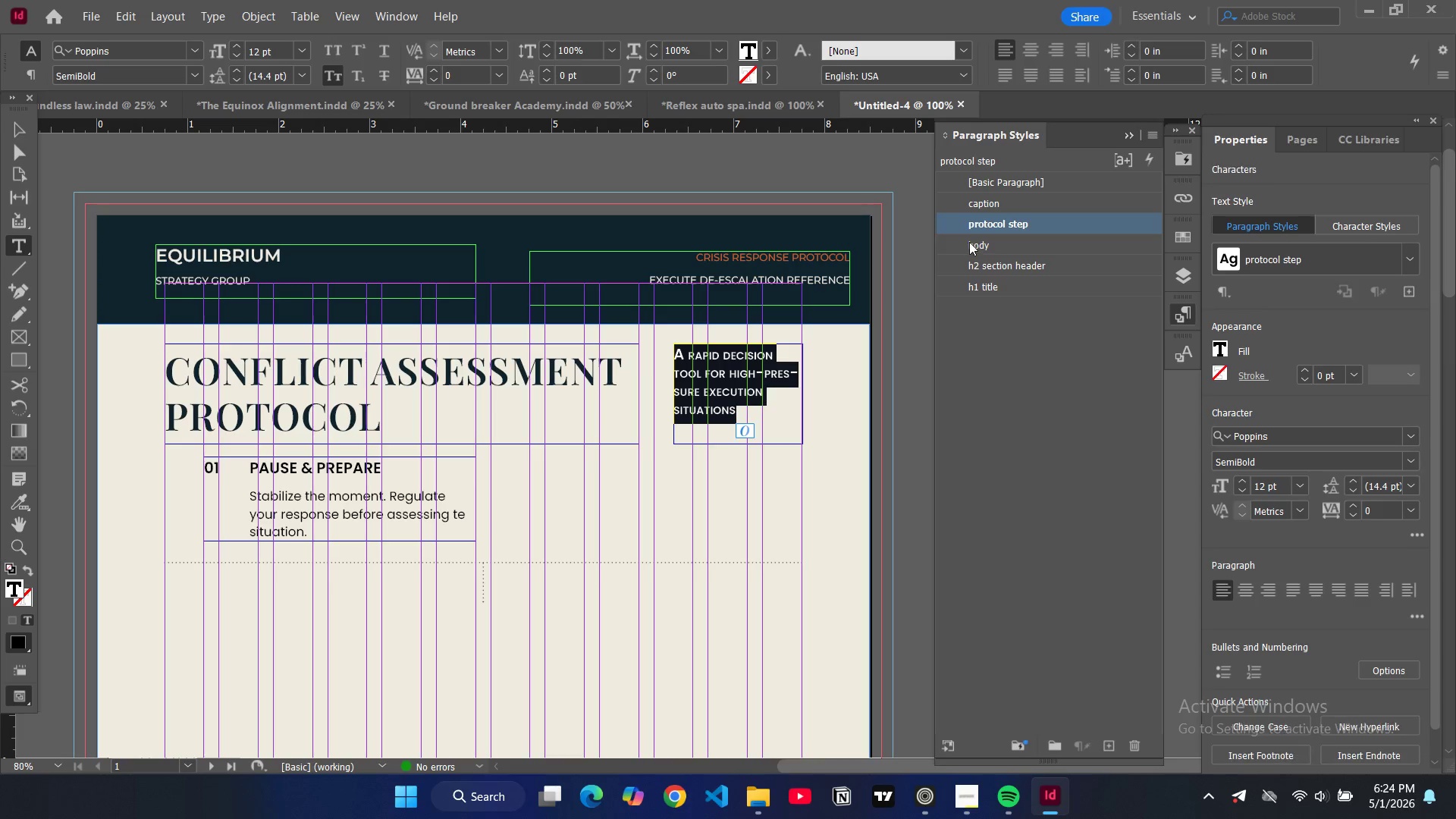 
left_click([970, 243])
 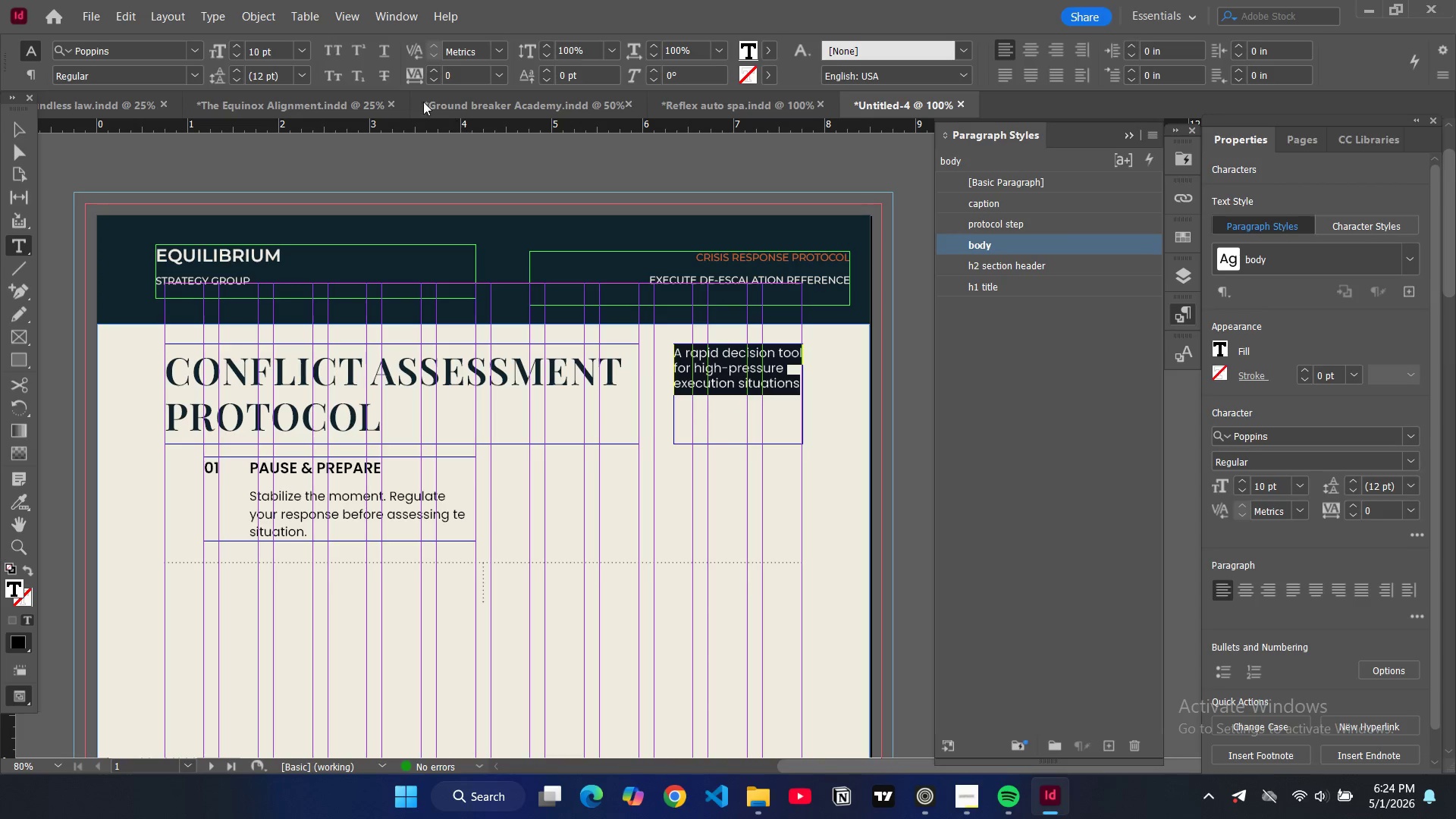 
left_click([330, 49])
 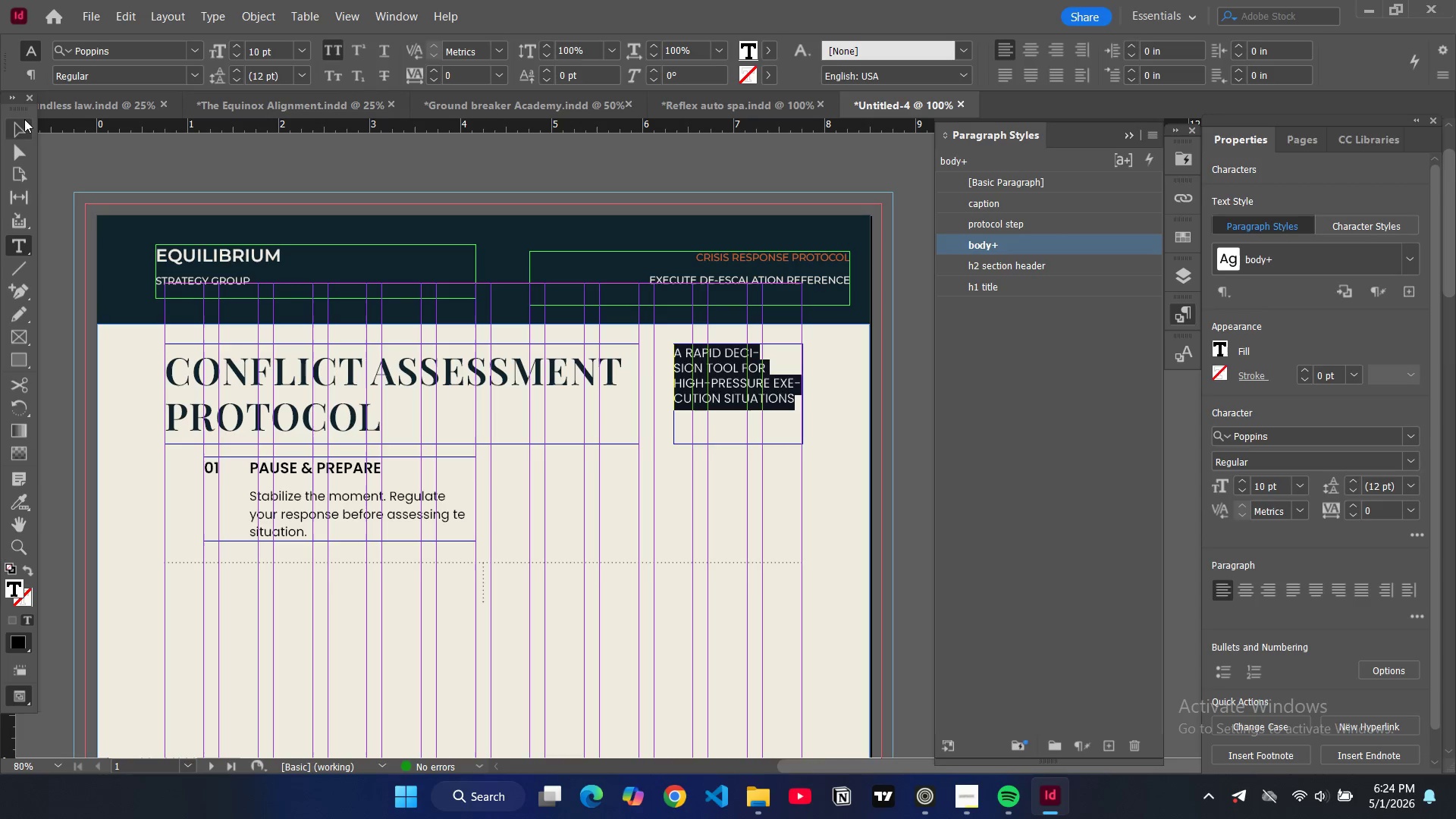 
double_click([148, 160])
 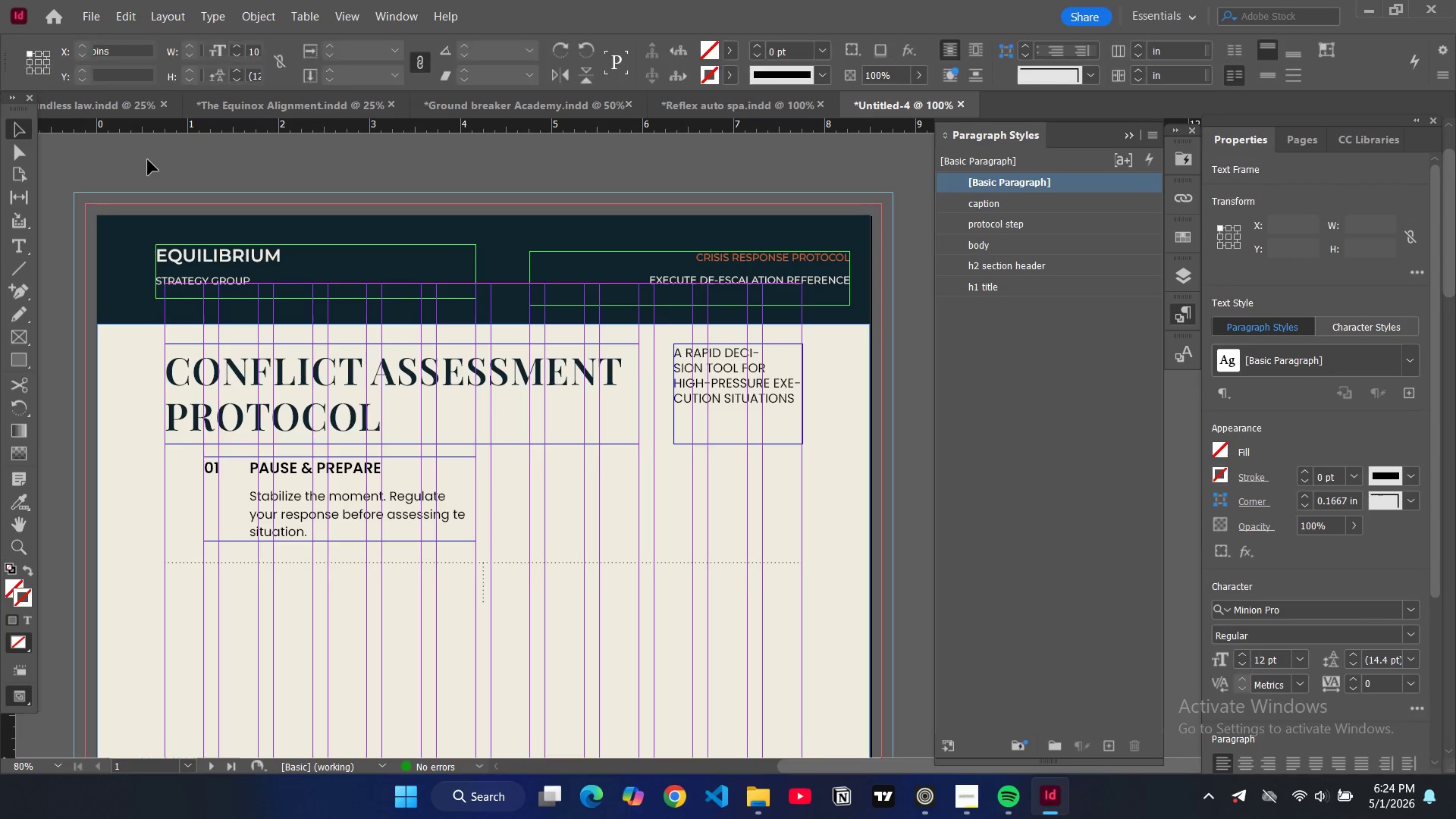 
key(W)
 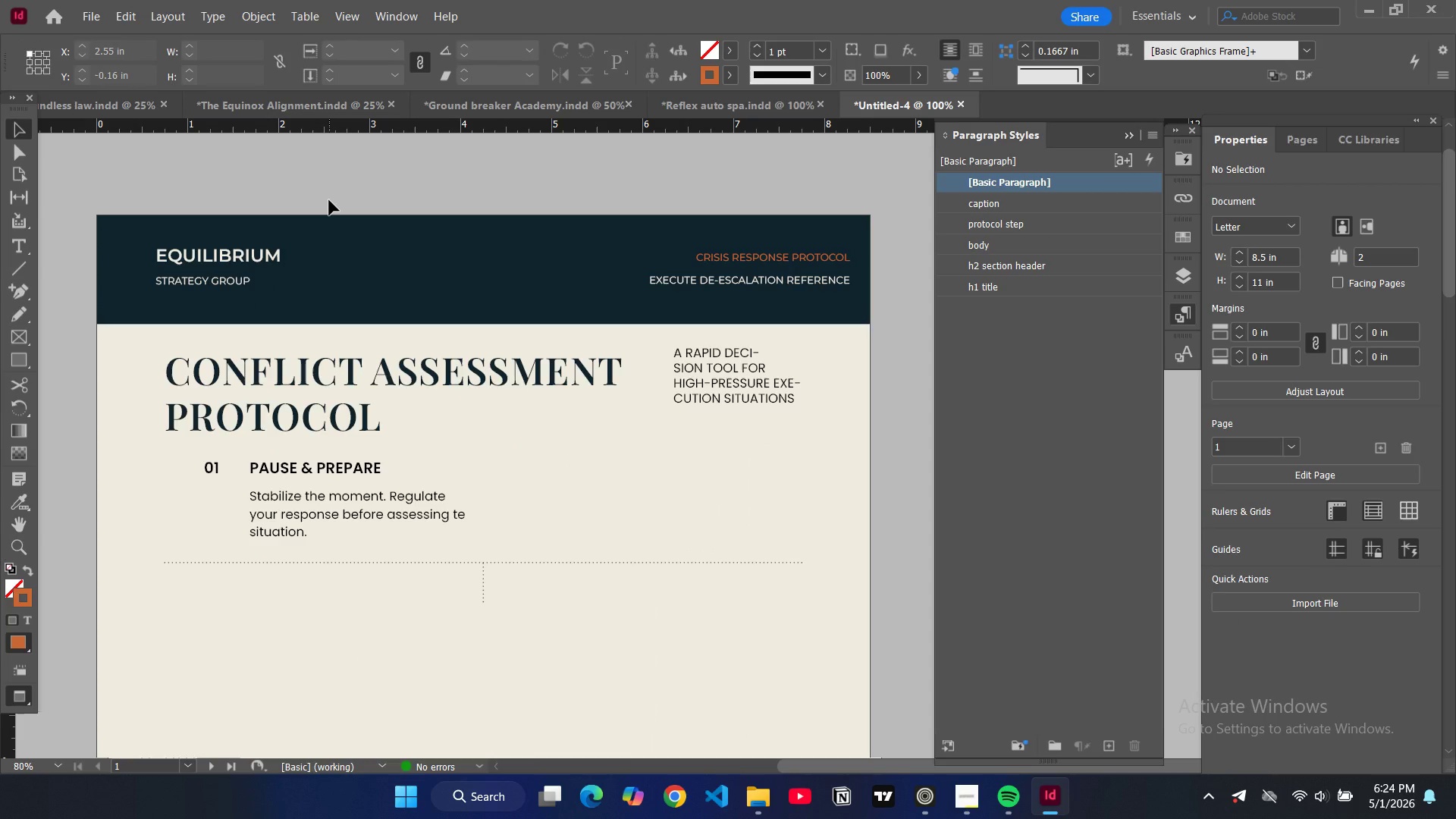 
key(W)
 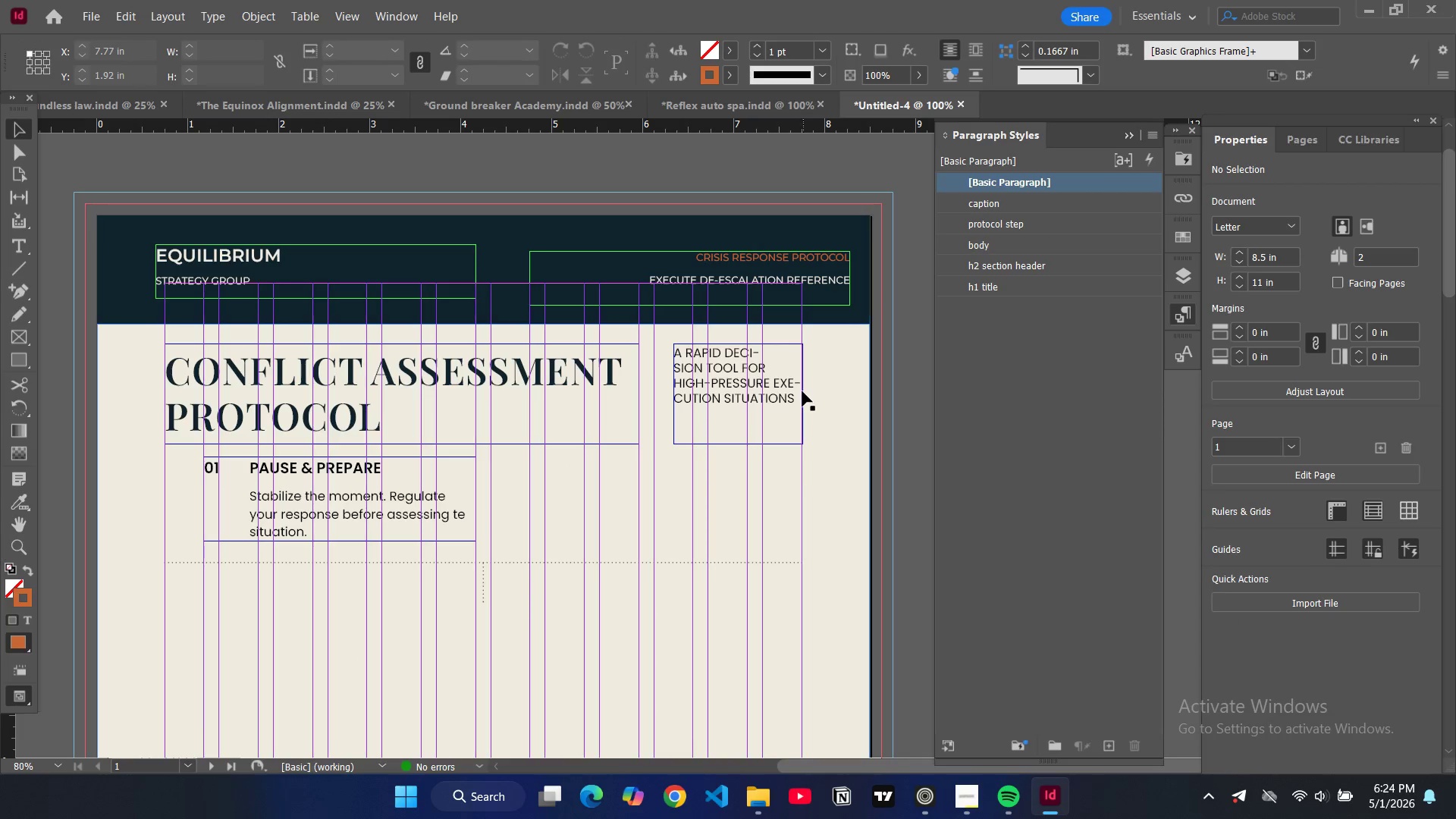 
left_click([802, 391])
 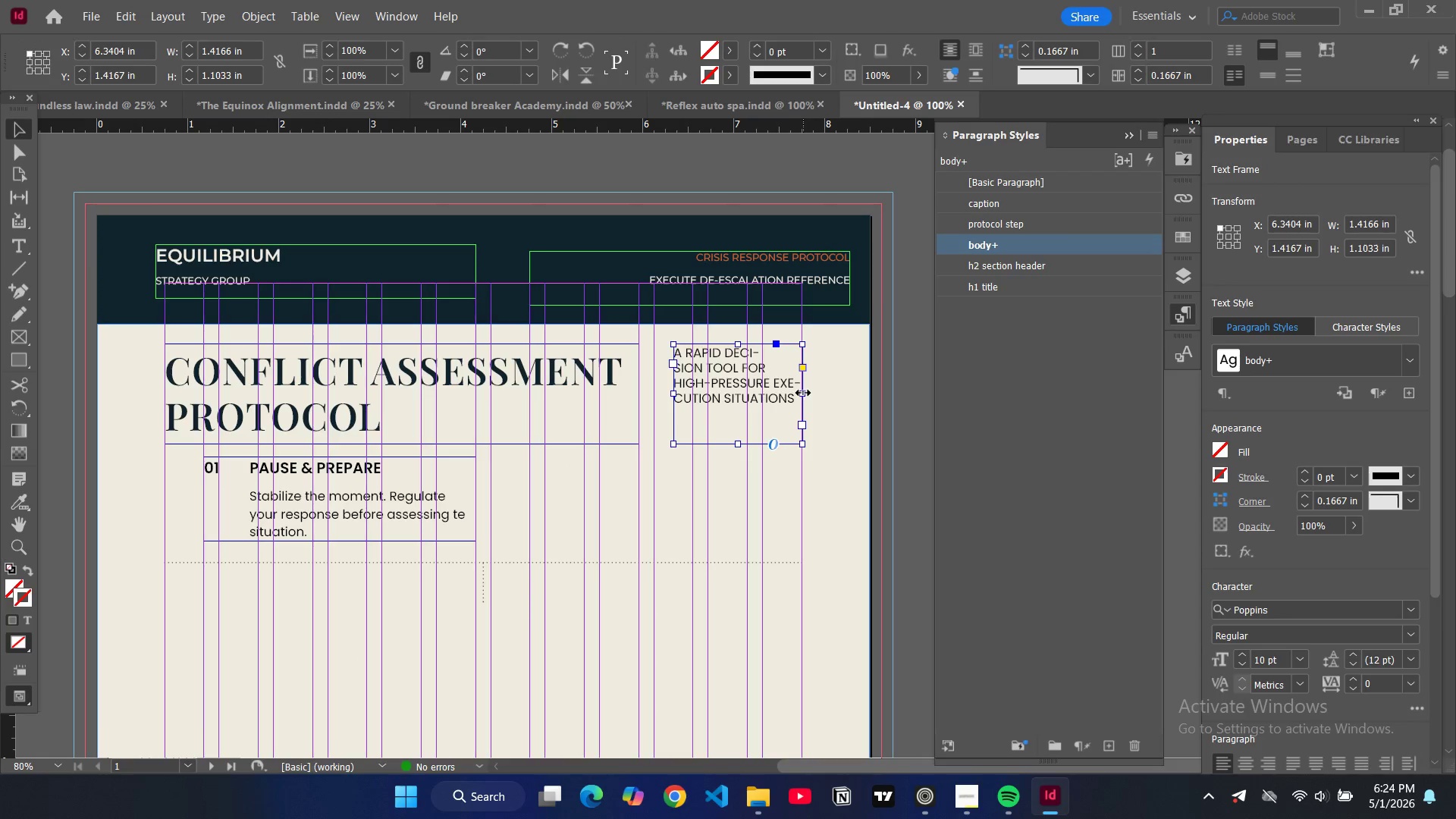 
left_click_drag(start_coordinate=[803, 393], to_coordinate=[849, 387])
 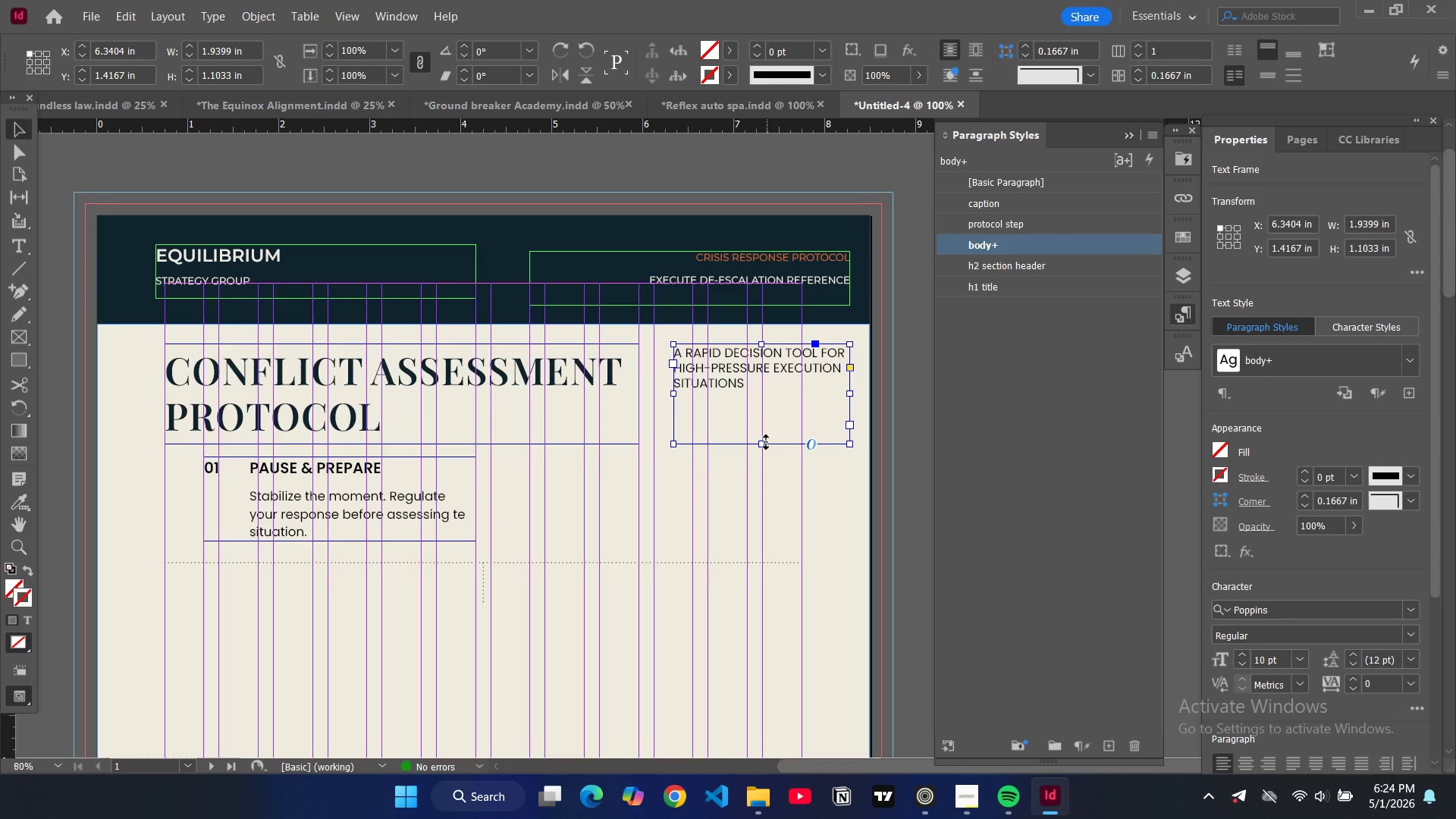 
left_click_drag(start_coordinate=[764, 441], to_coordinate=[764, 422])
 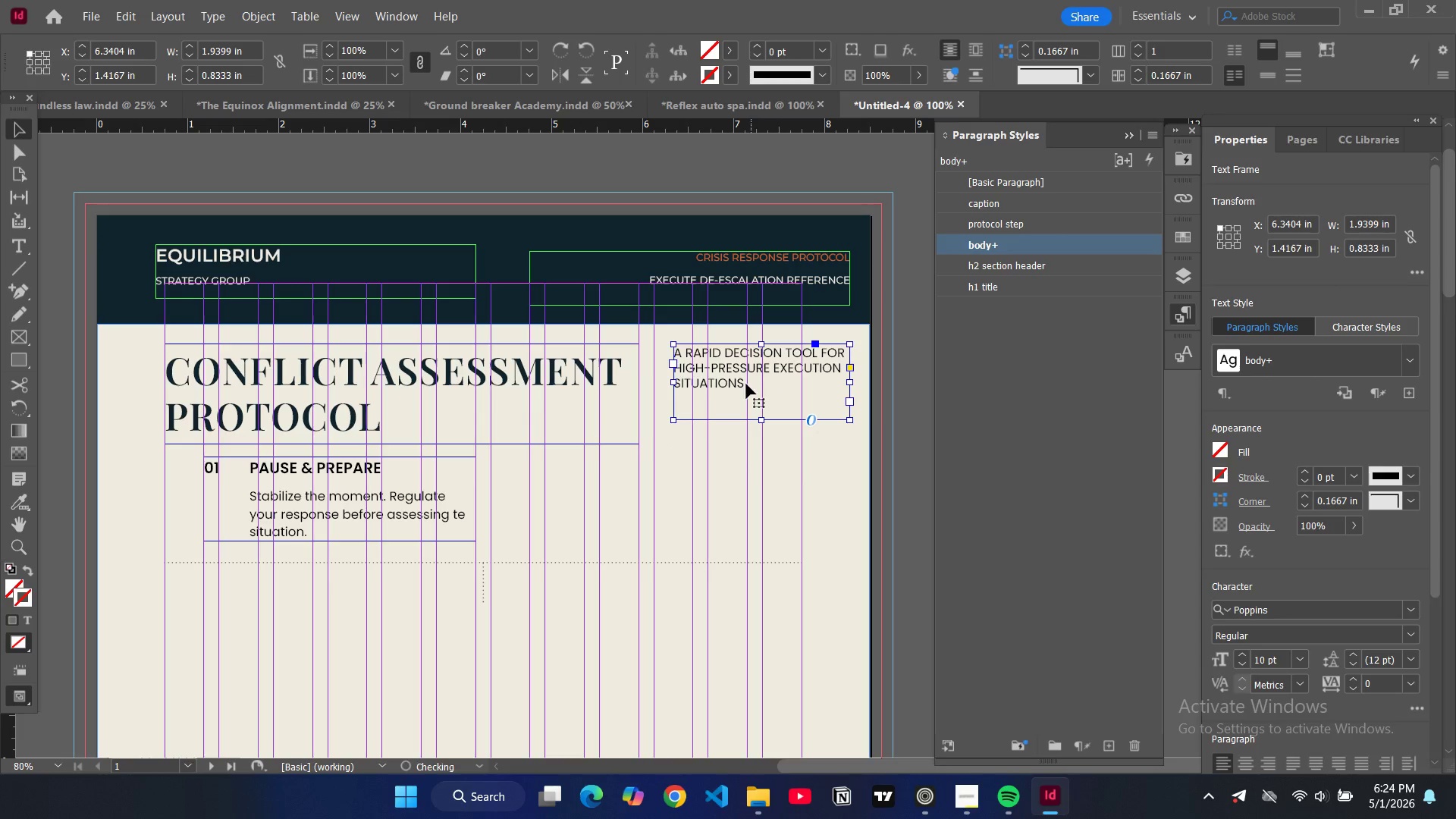 
double_click([746, 384])
 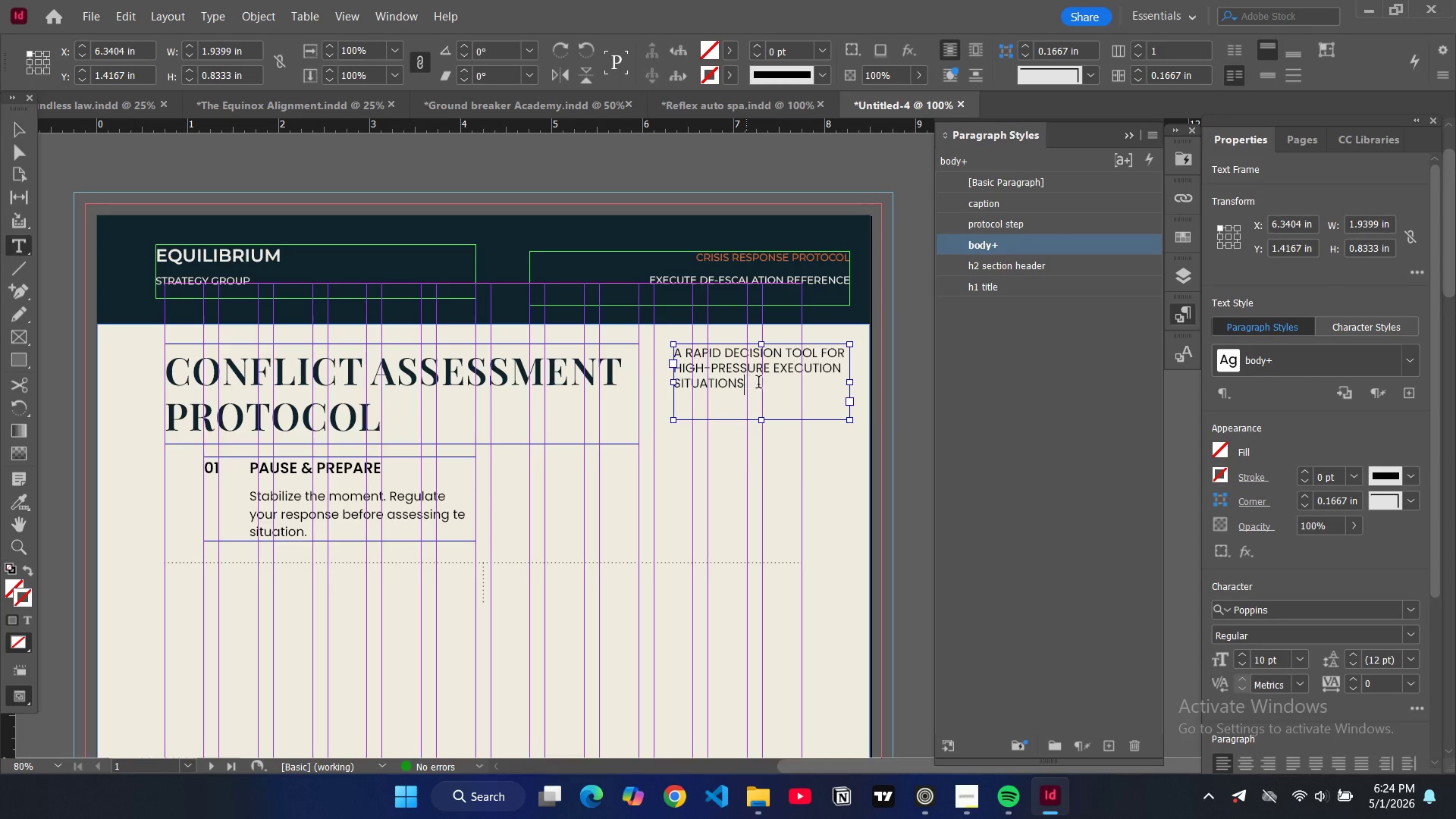 
key(Control+ControlLeft)
 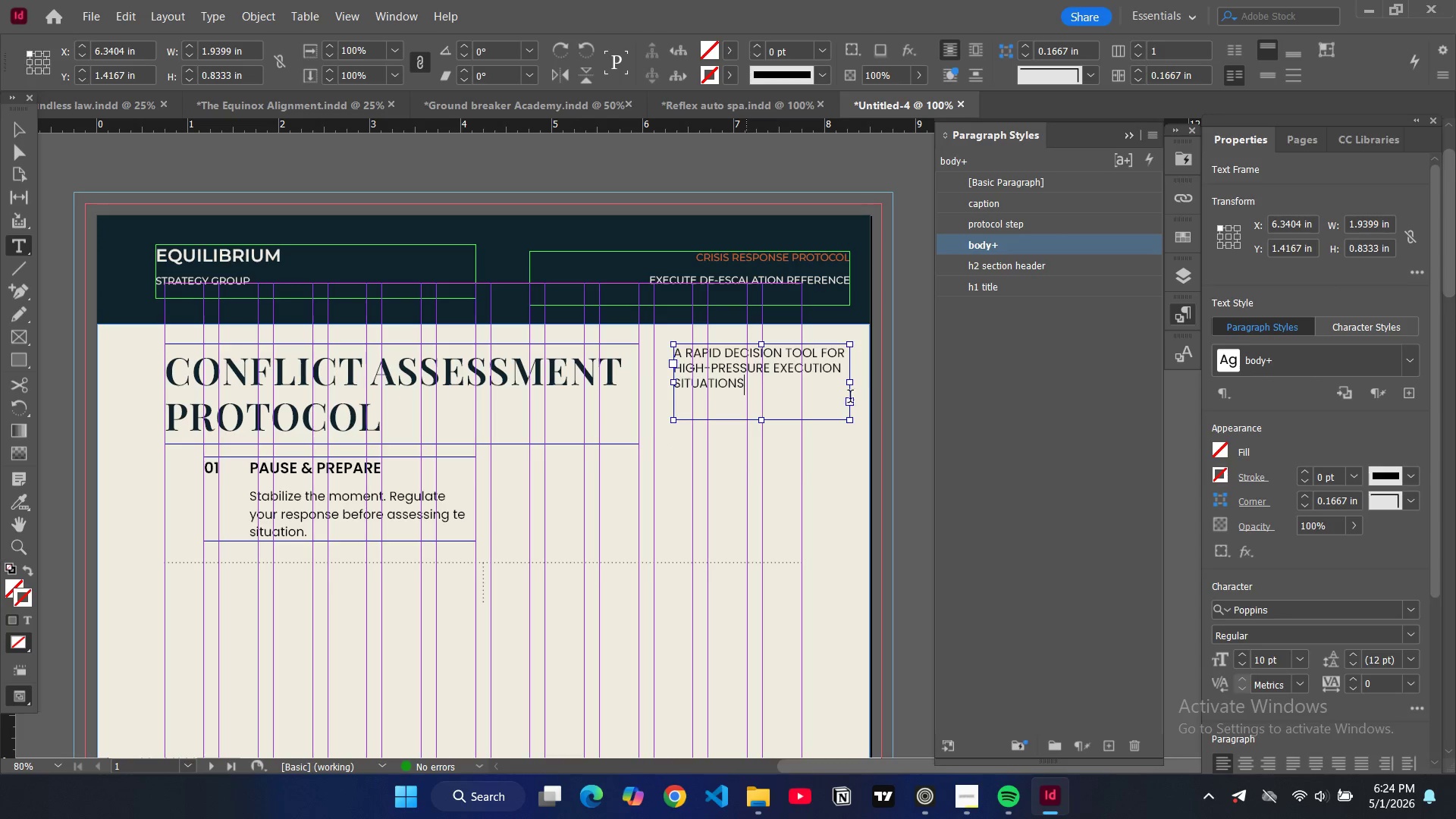 
key(Control+A)
 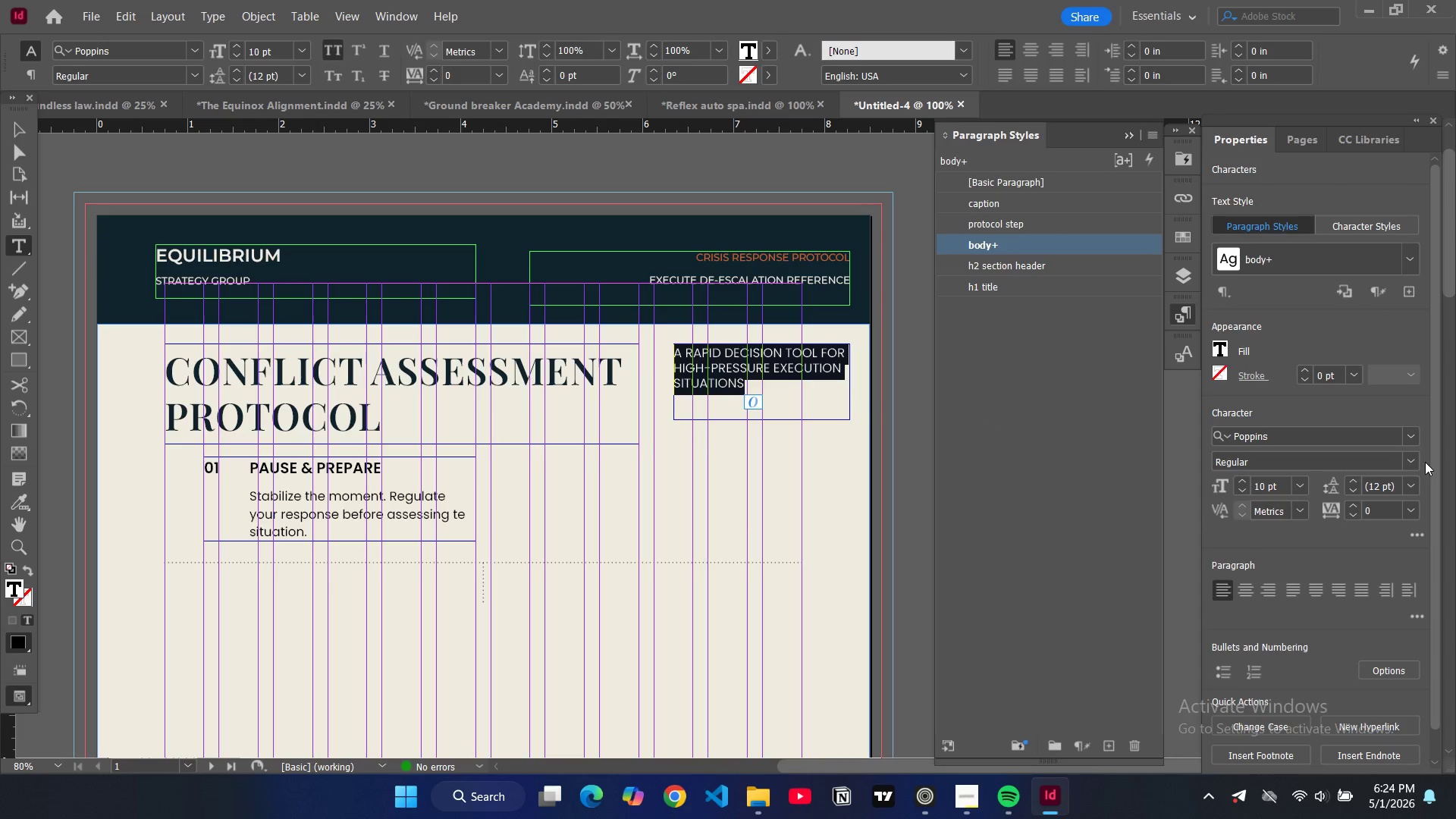 
left_click([1414, 489])
 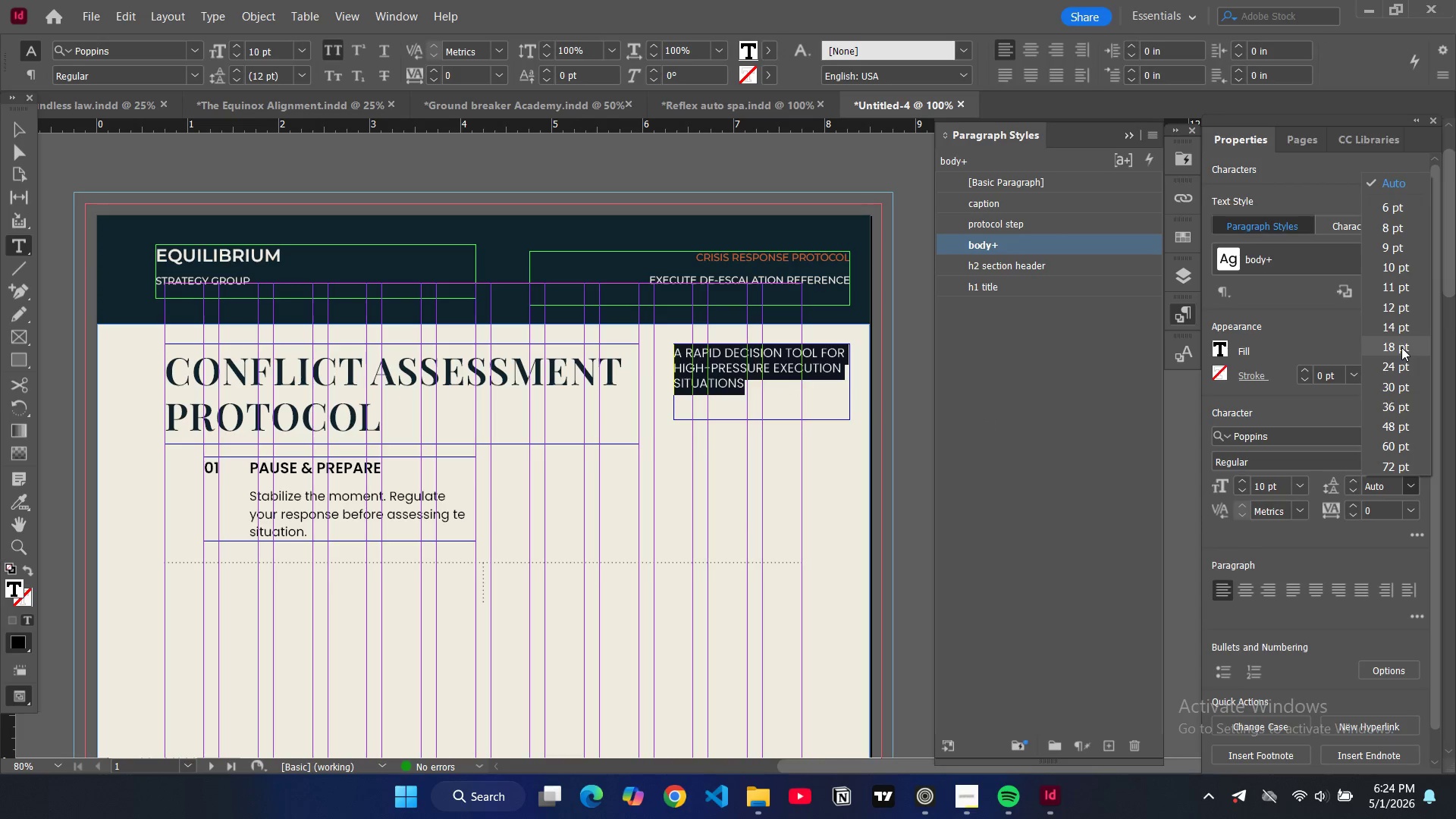 
left_click([1401, 347])
 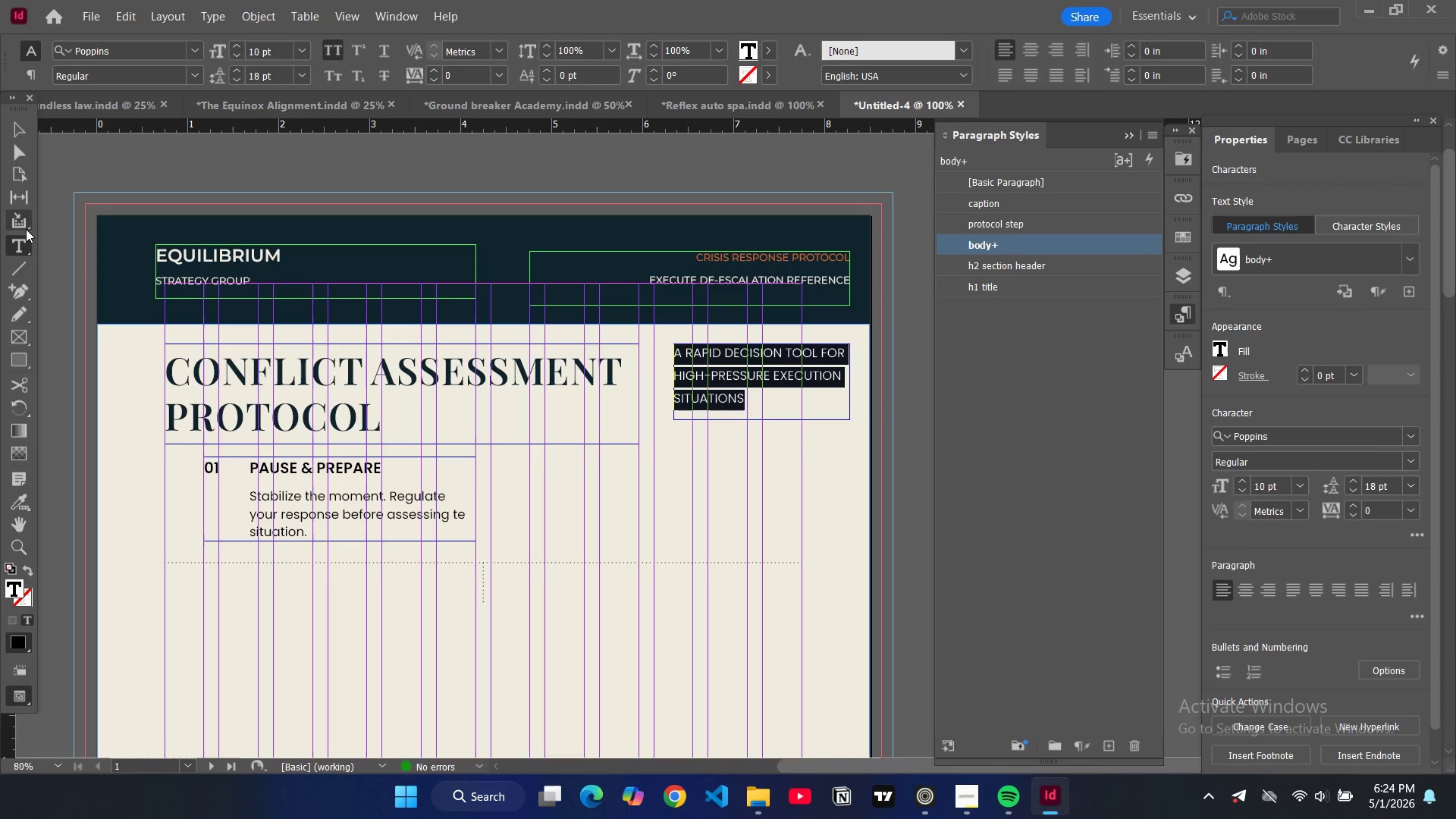 
left_click([19, 271])
 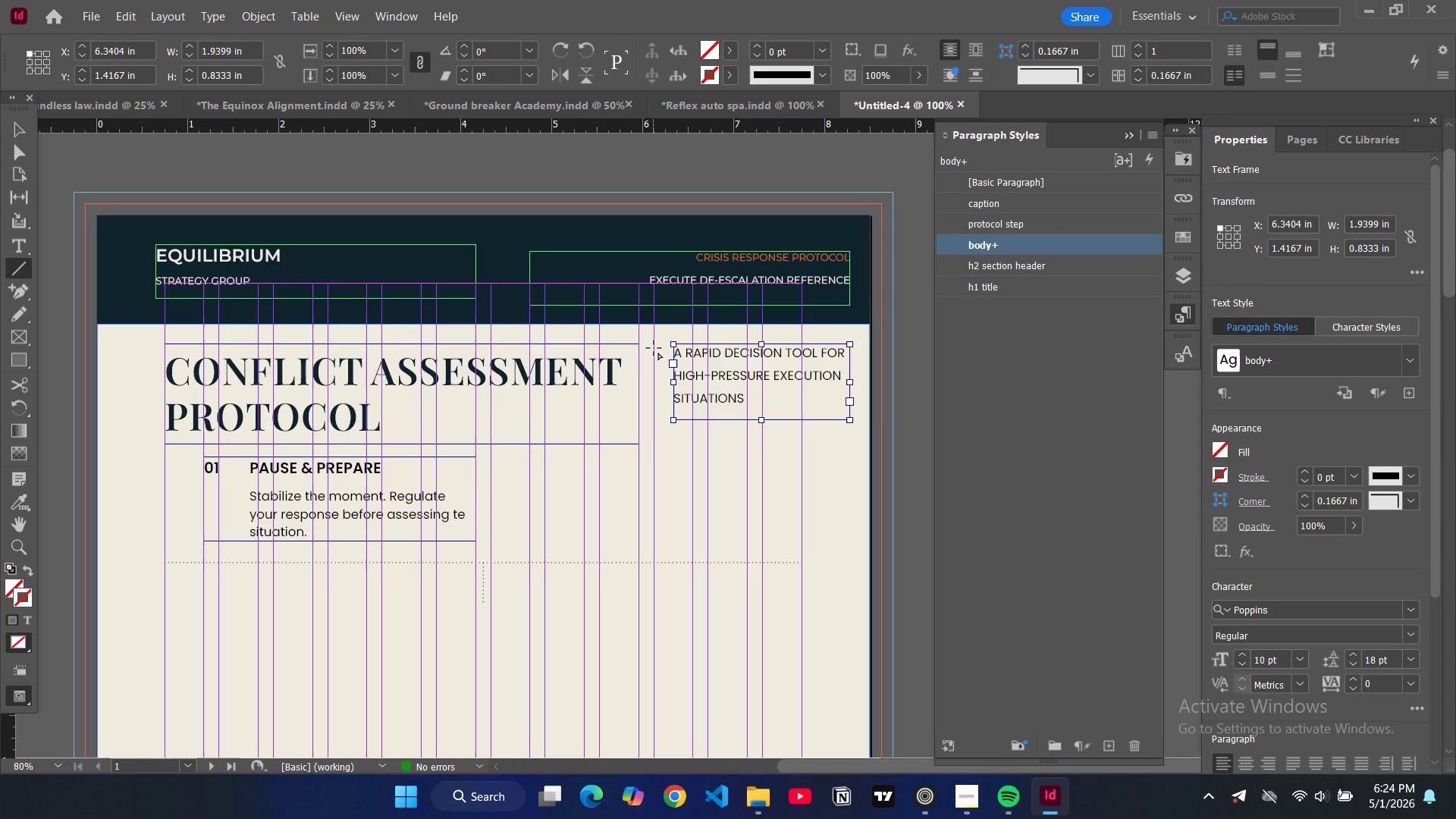 
left_click_drag(start_coordinate=[654, 346], to_coordinate=[654, 420])
 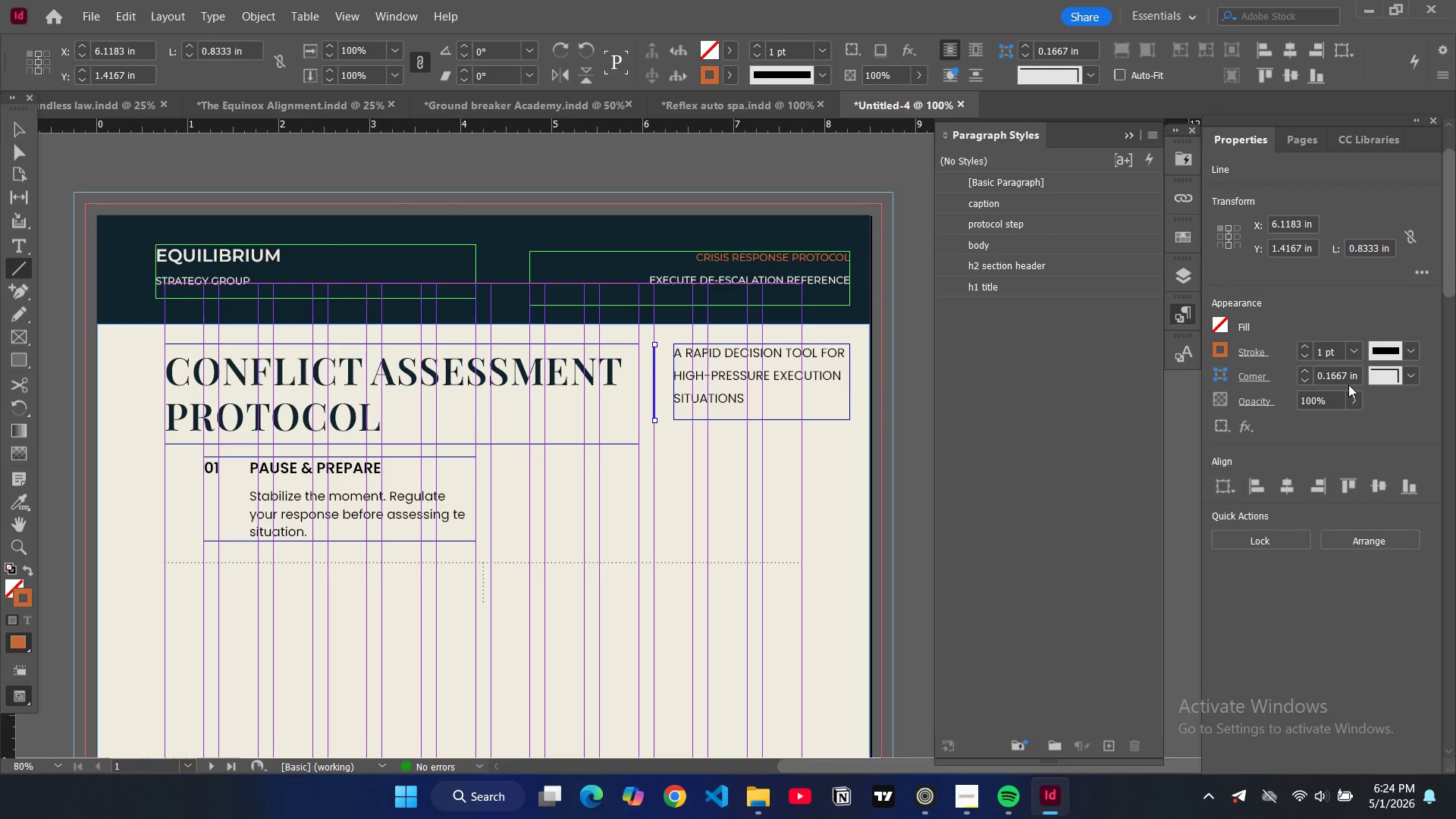 
double_click([1322, 355])
 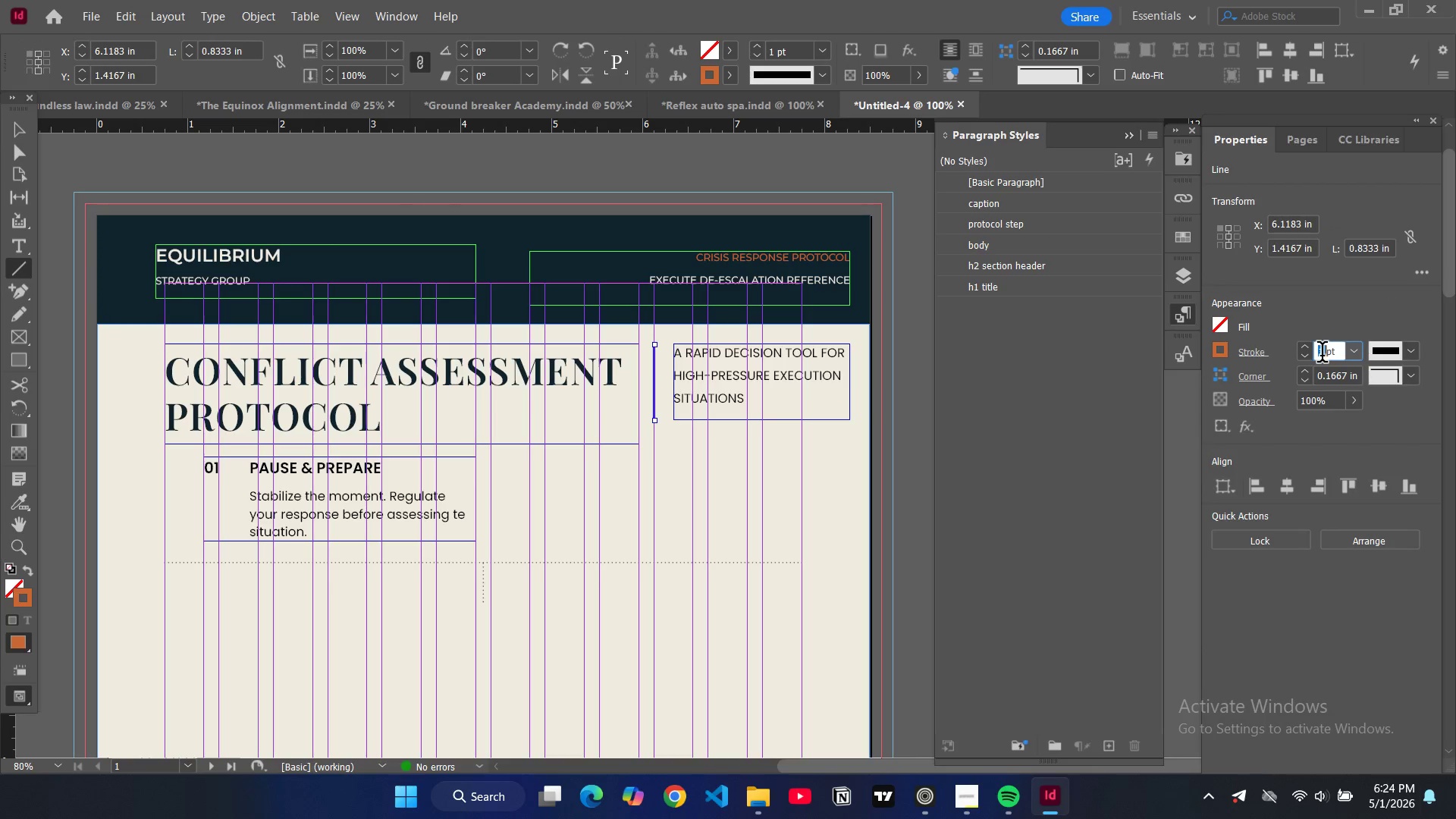 
triple_click([1322, 355])
 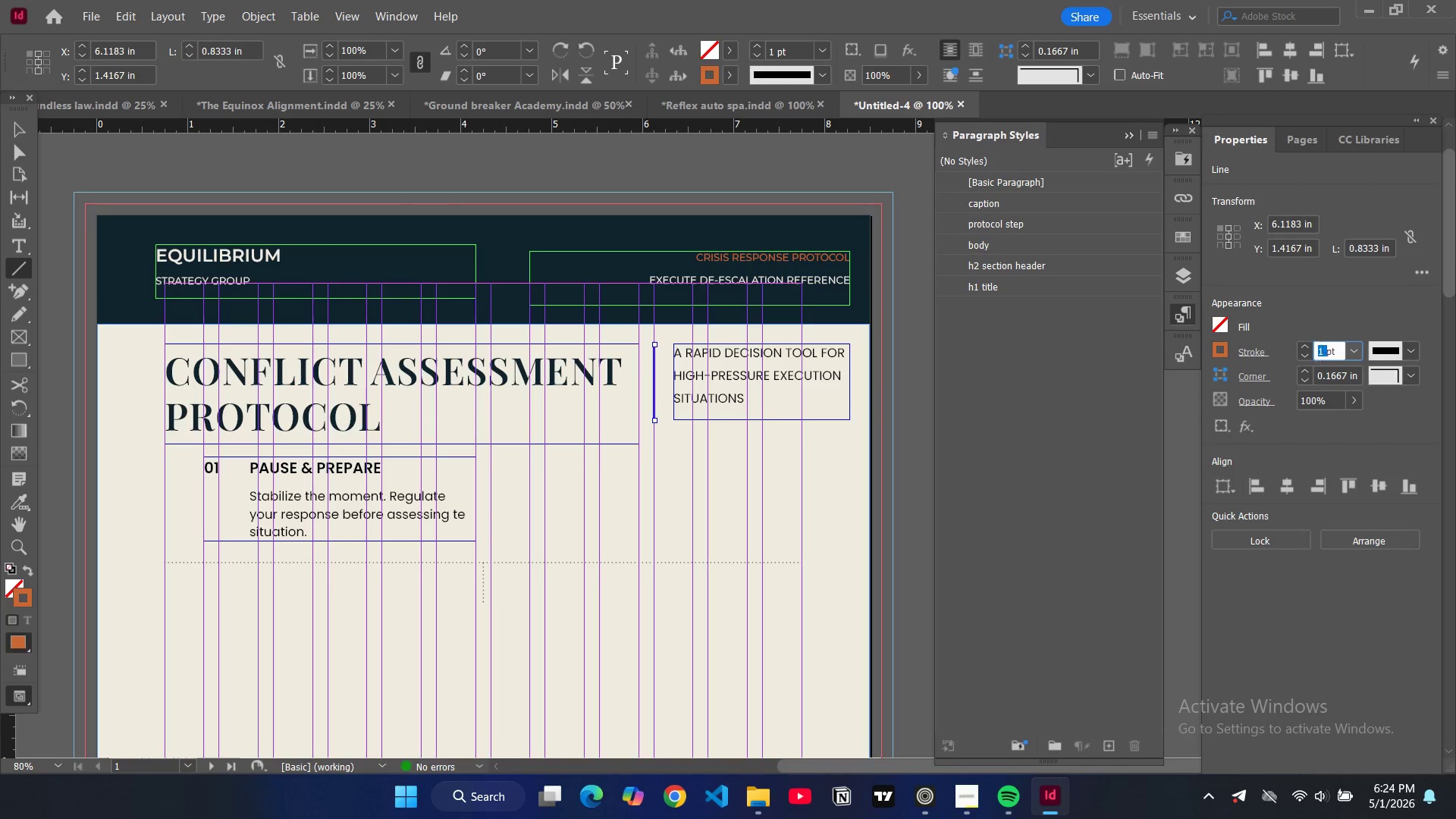 
key(1)
 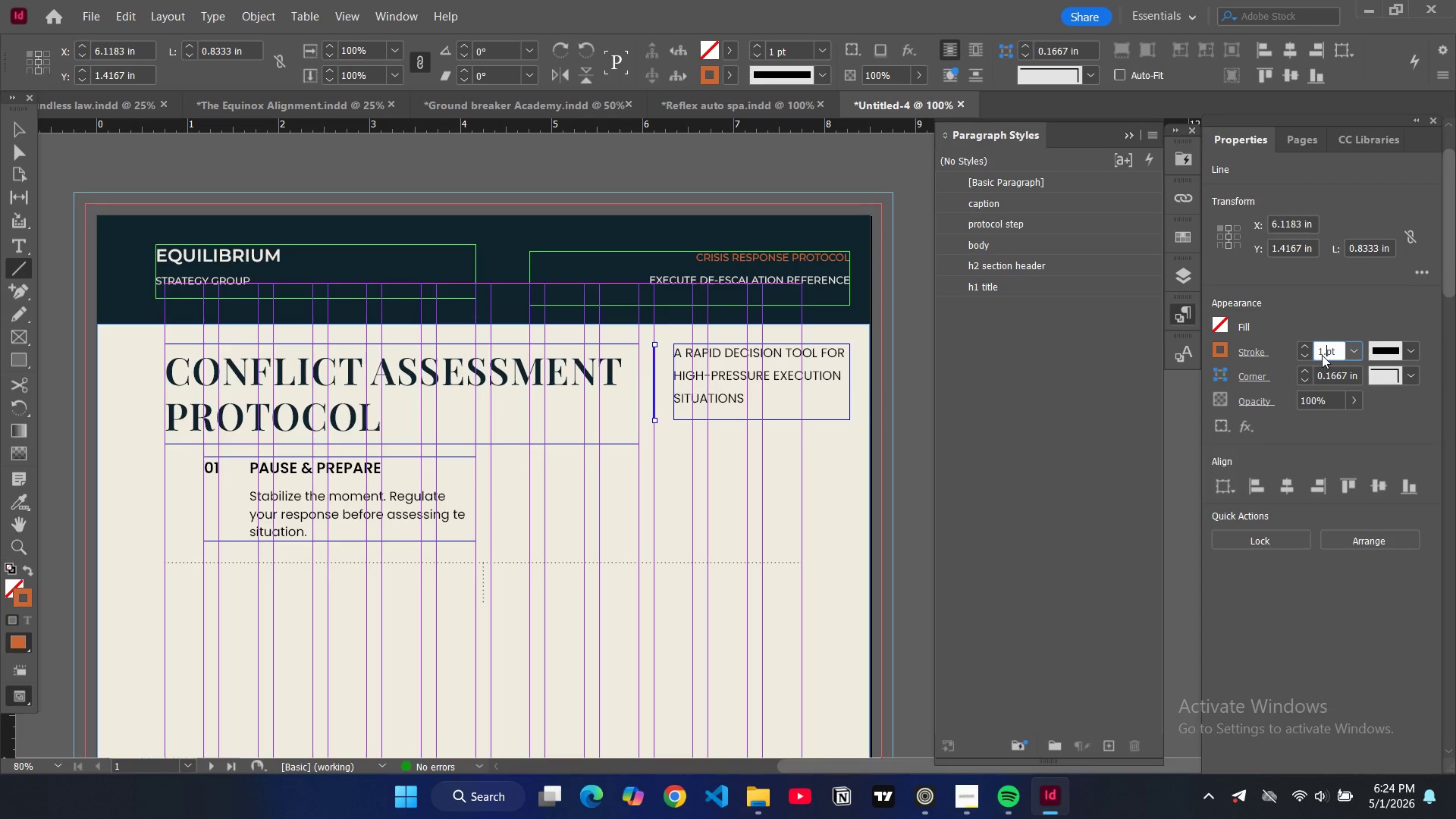 
key(Period)
 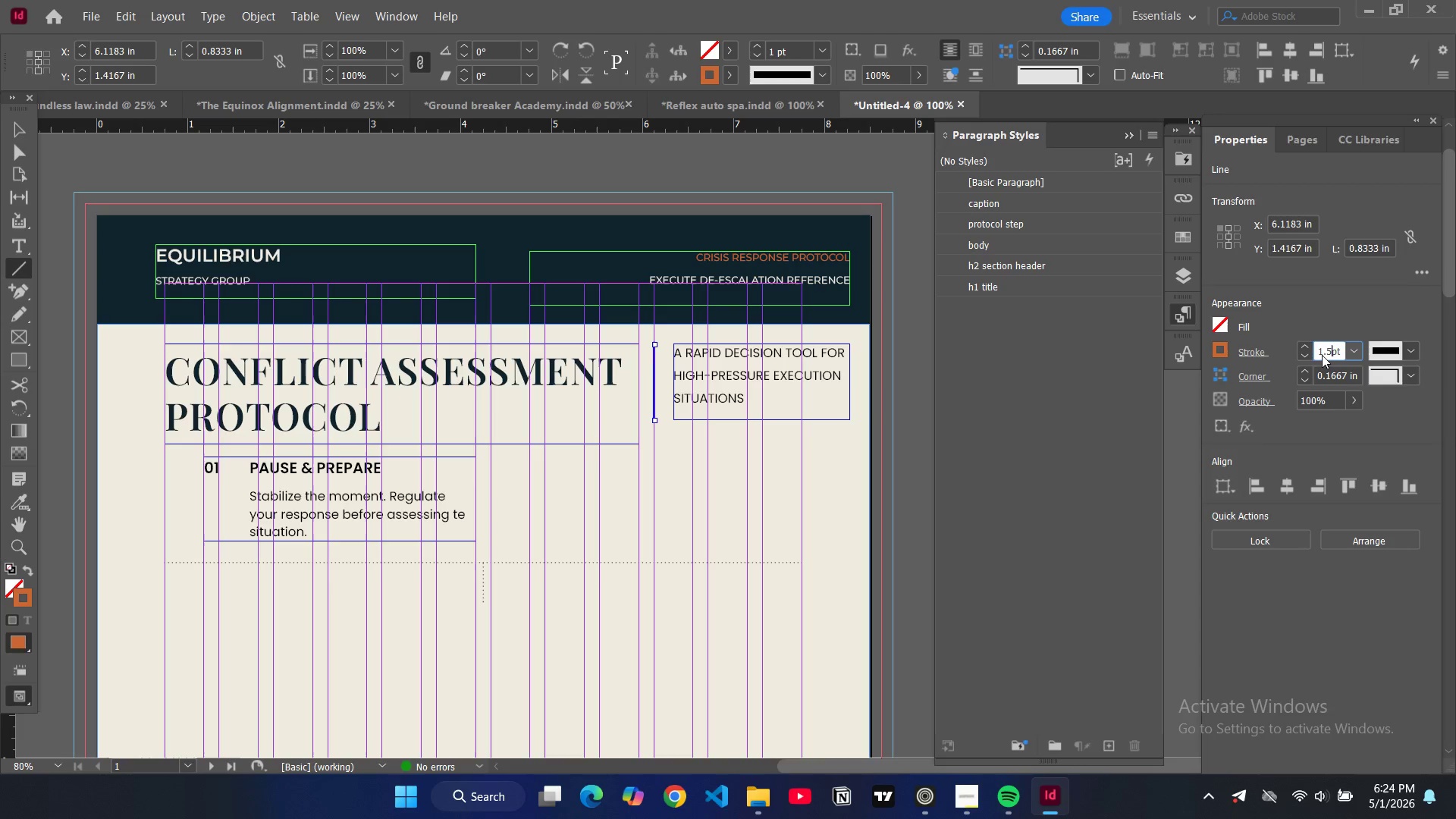 
key(5)
 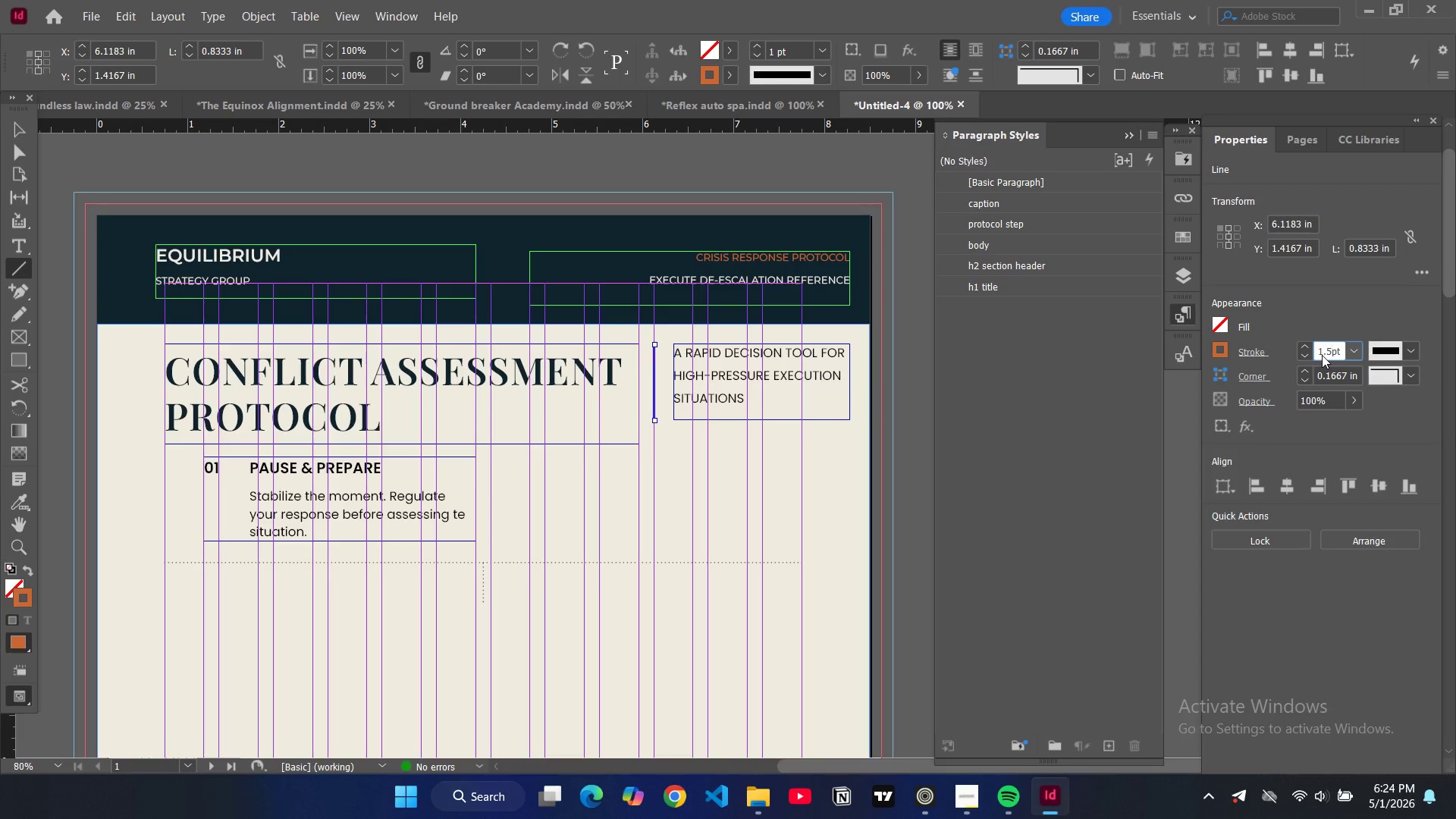 
key(Enter)
 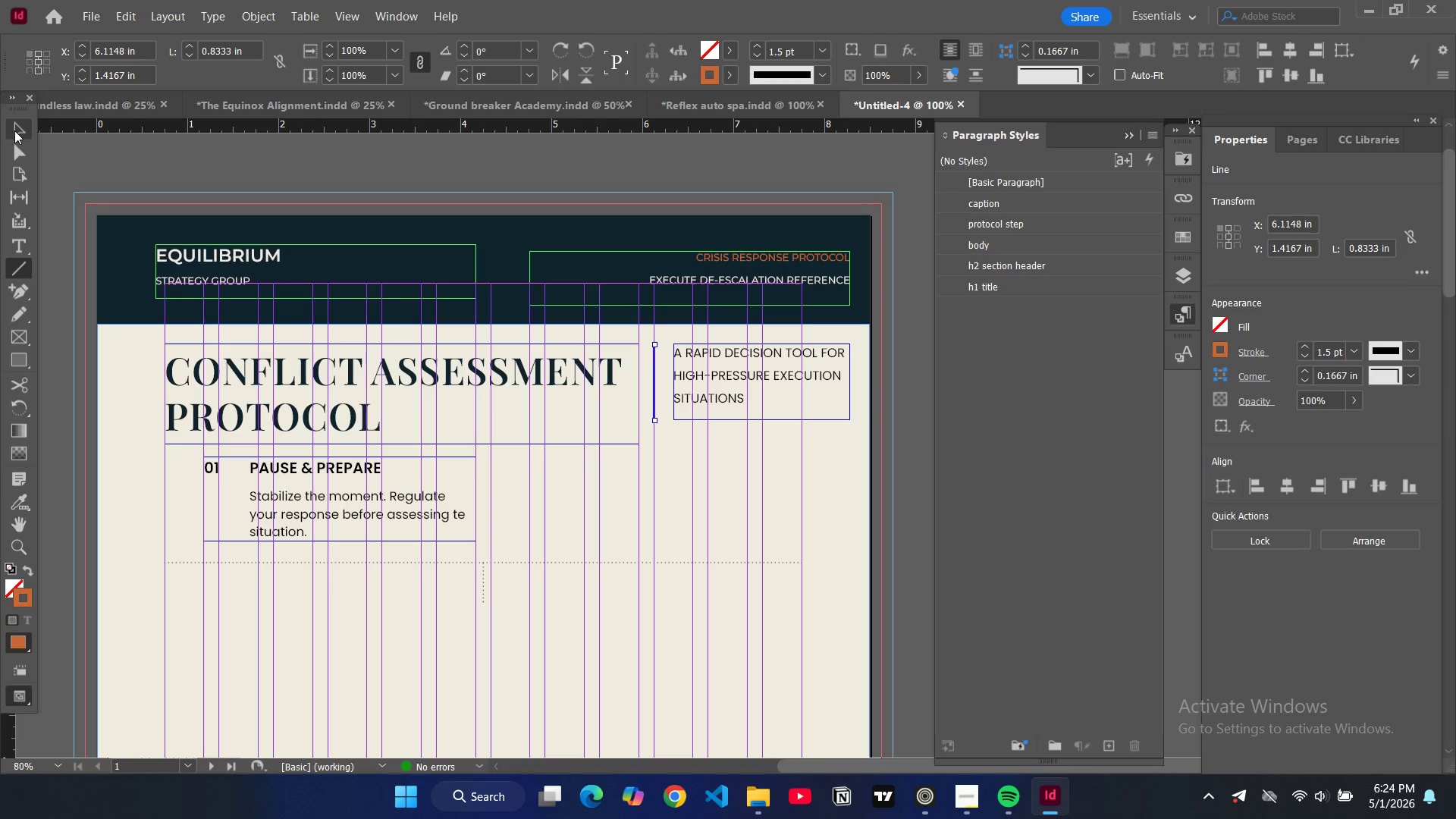 
double_click([232, 180])
 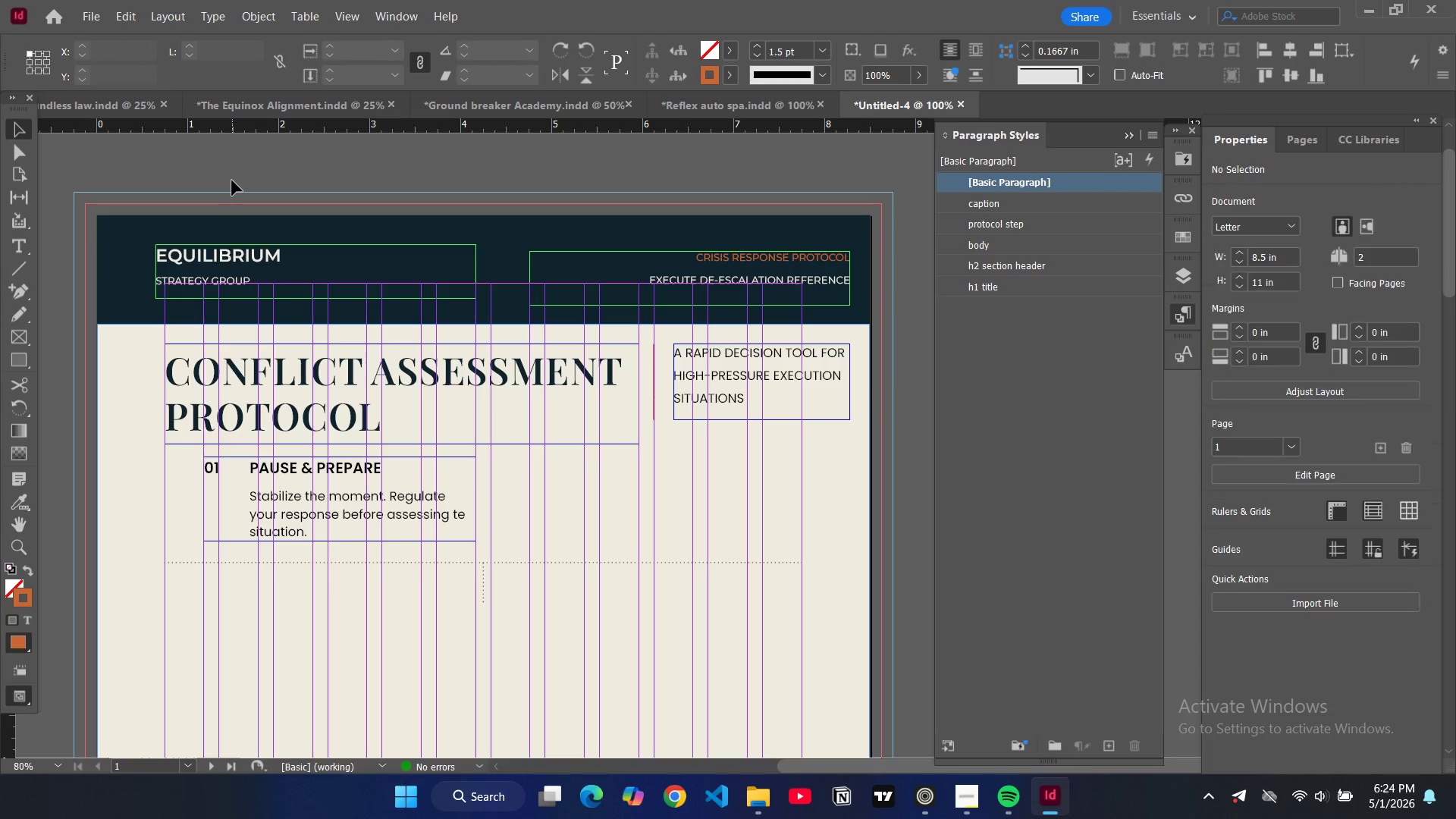 
key(W)
 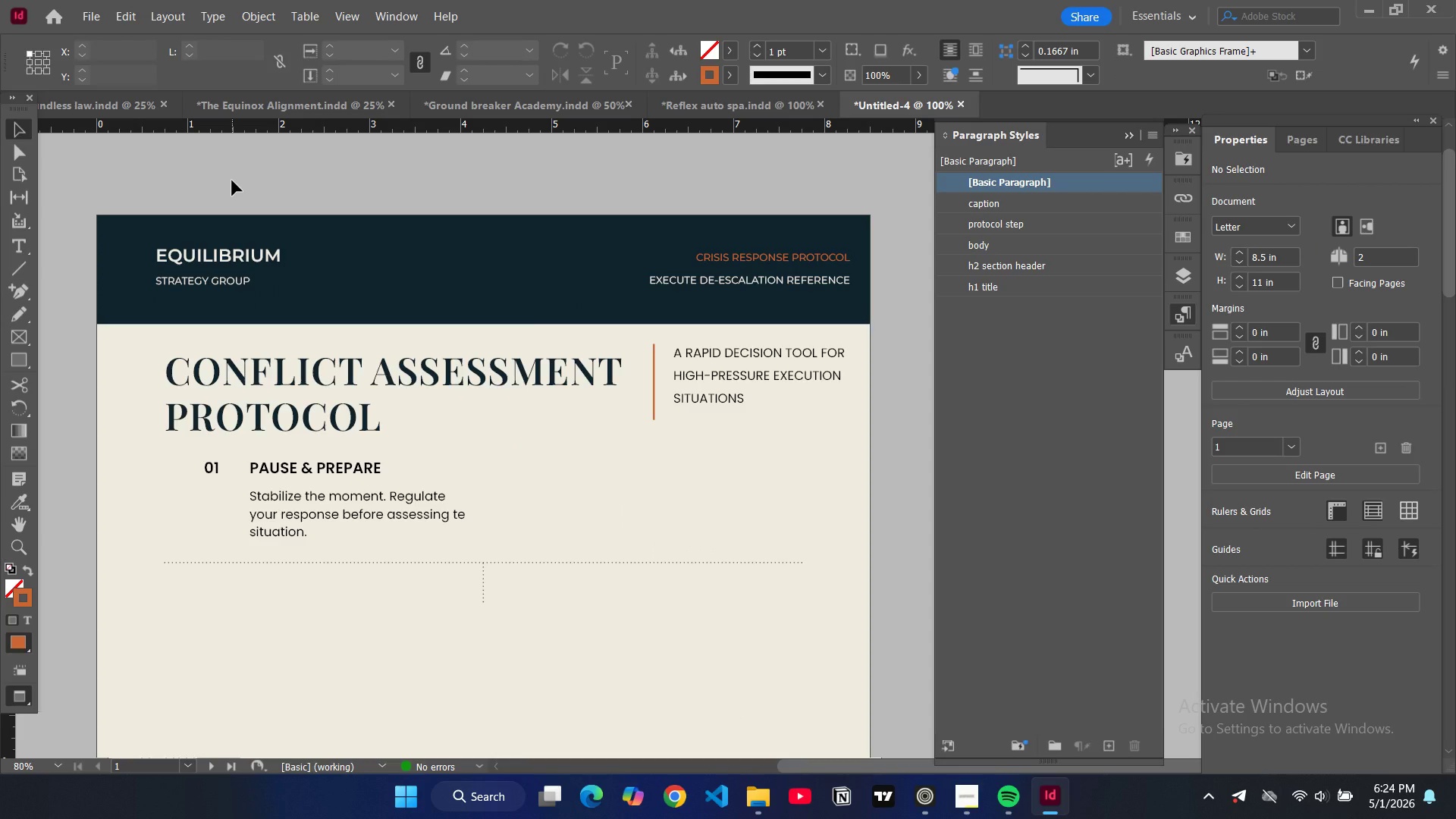 
key(W)
 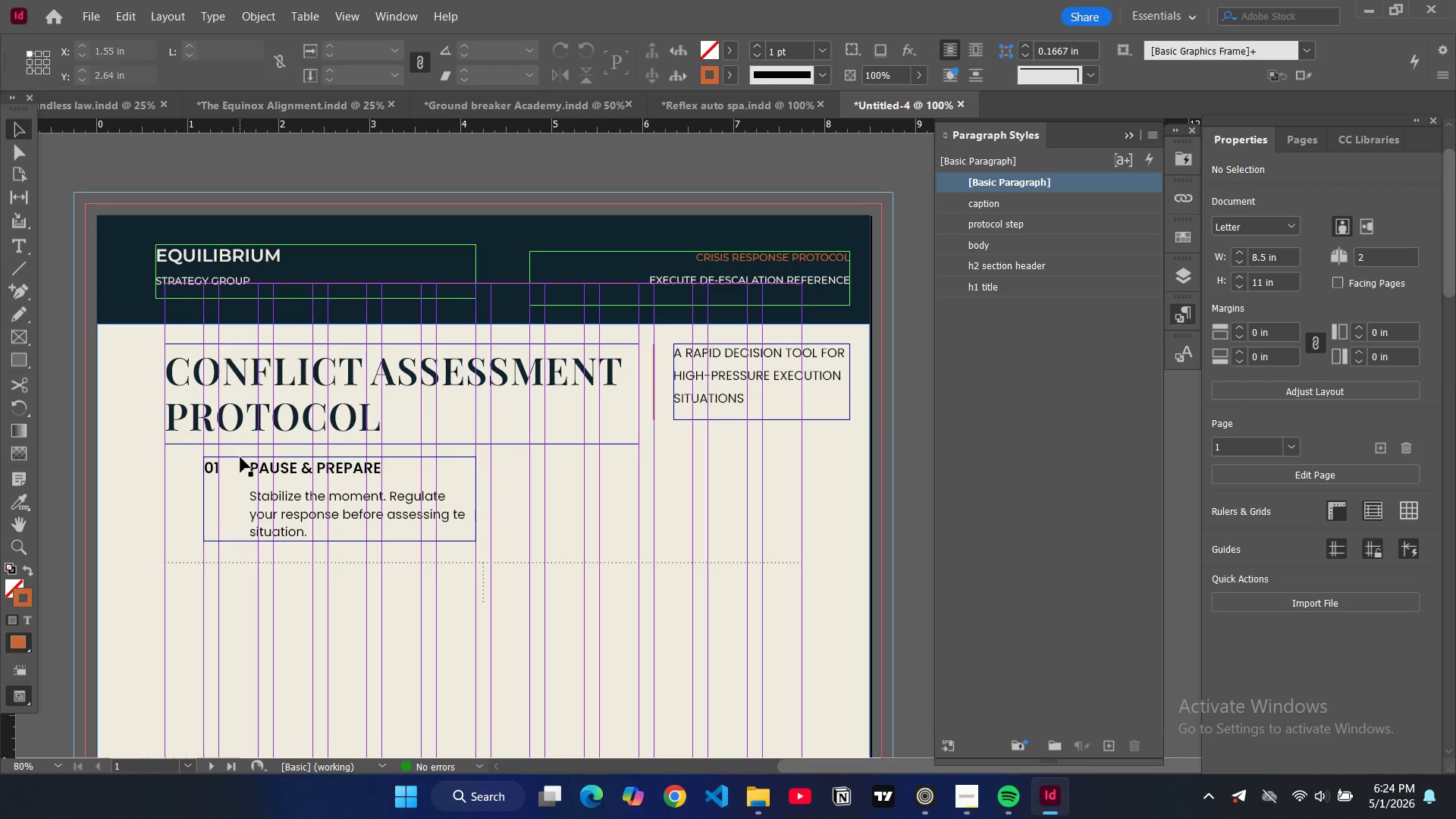 
left_click([240, 457])
 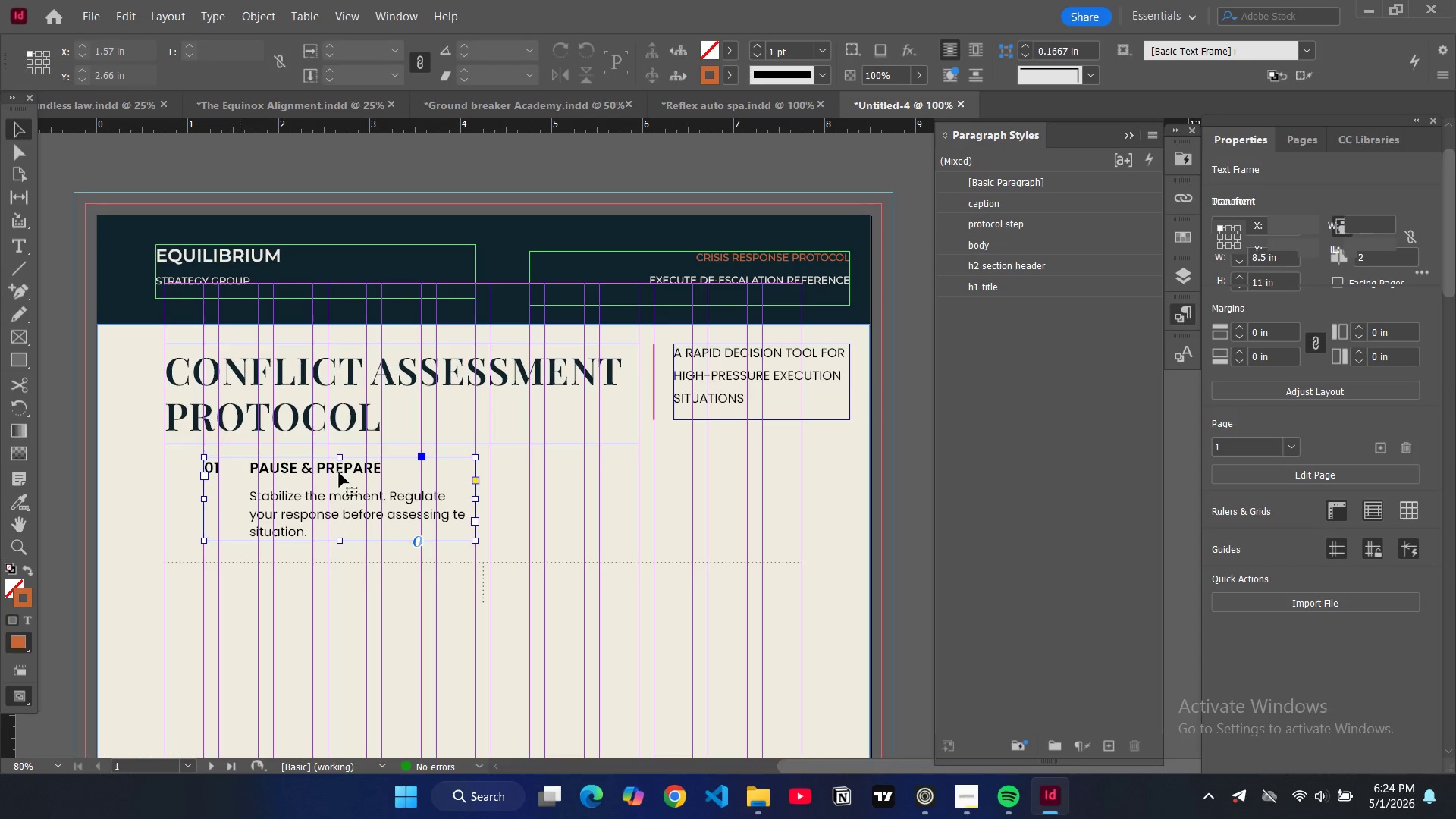 
key(Control+C)
 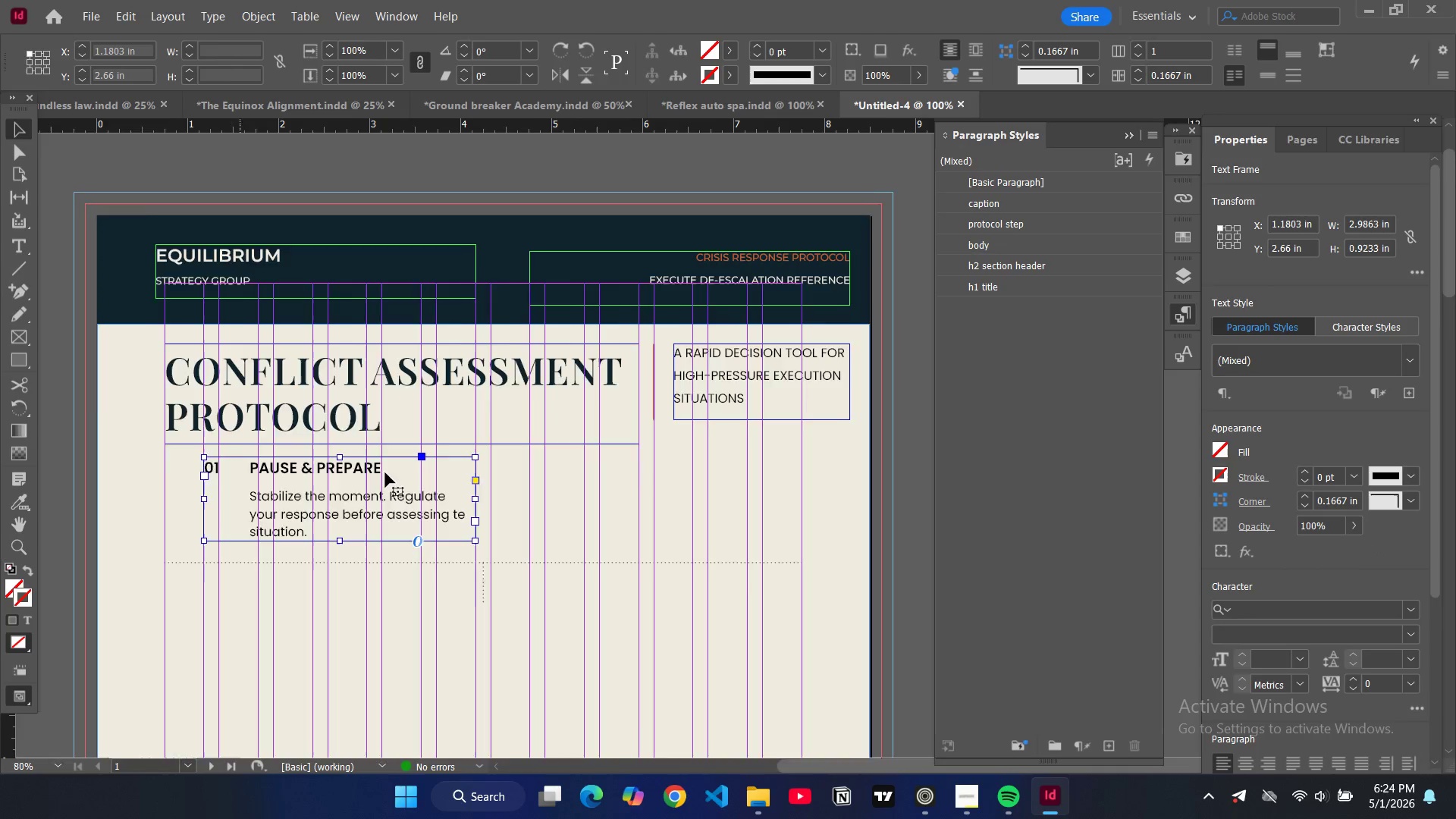 
scroll: coordinate [385, 472], scroll_direction: down, amount: 4.0
 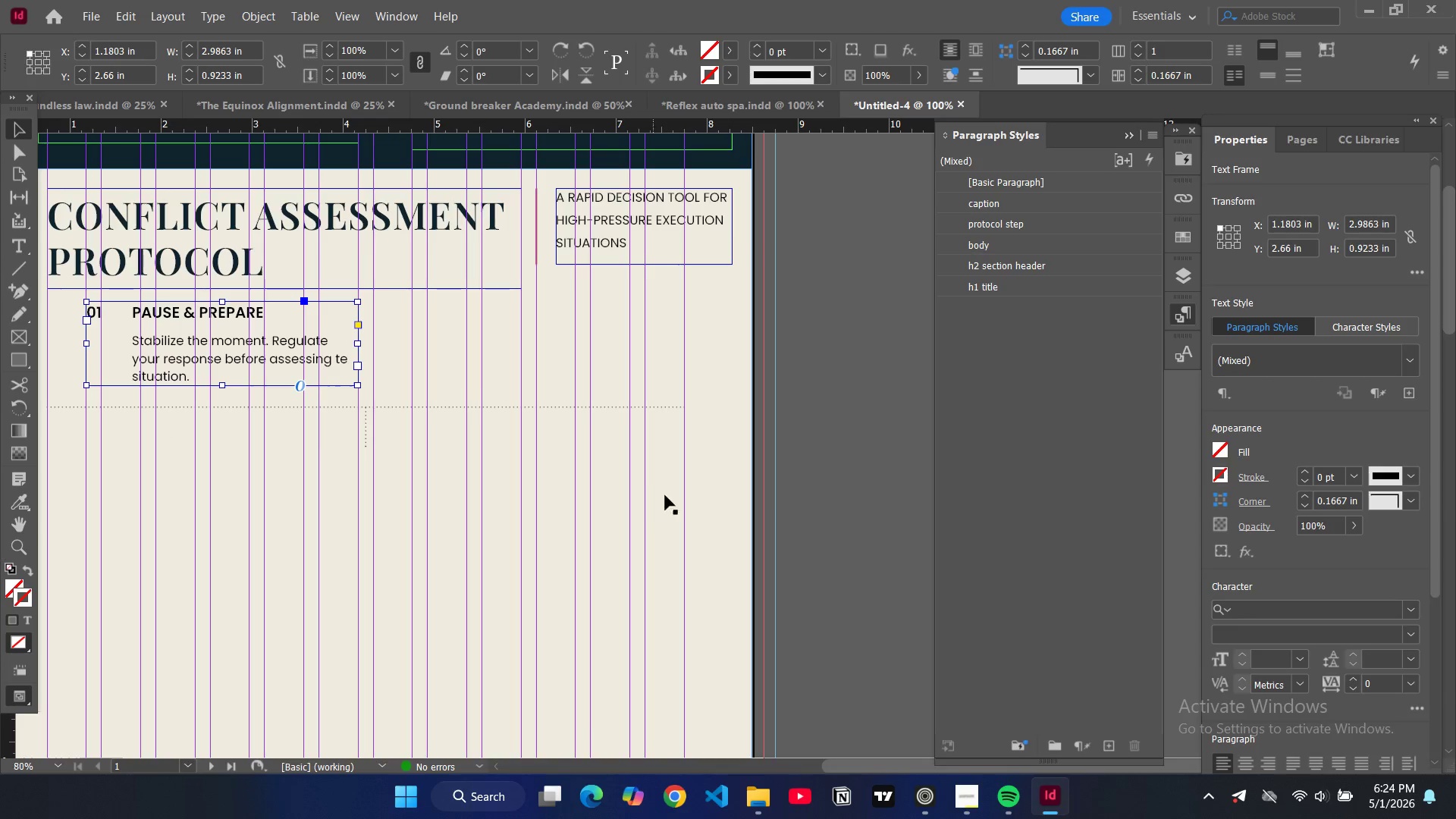 
key(H)
 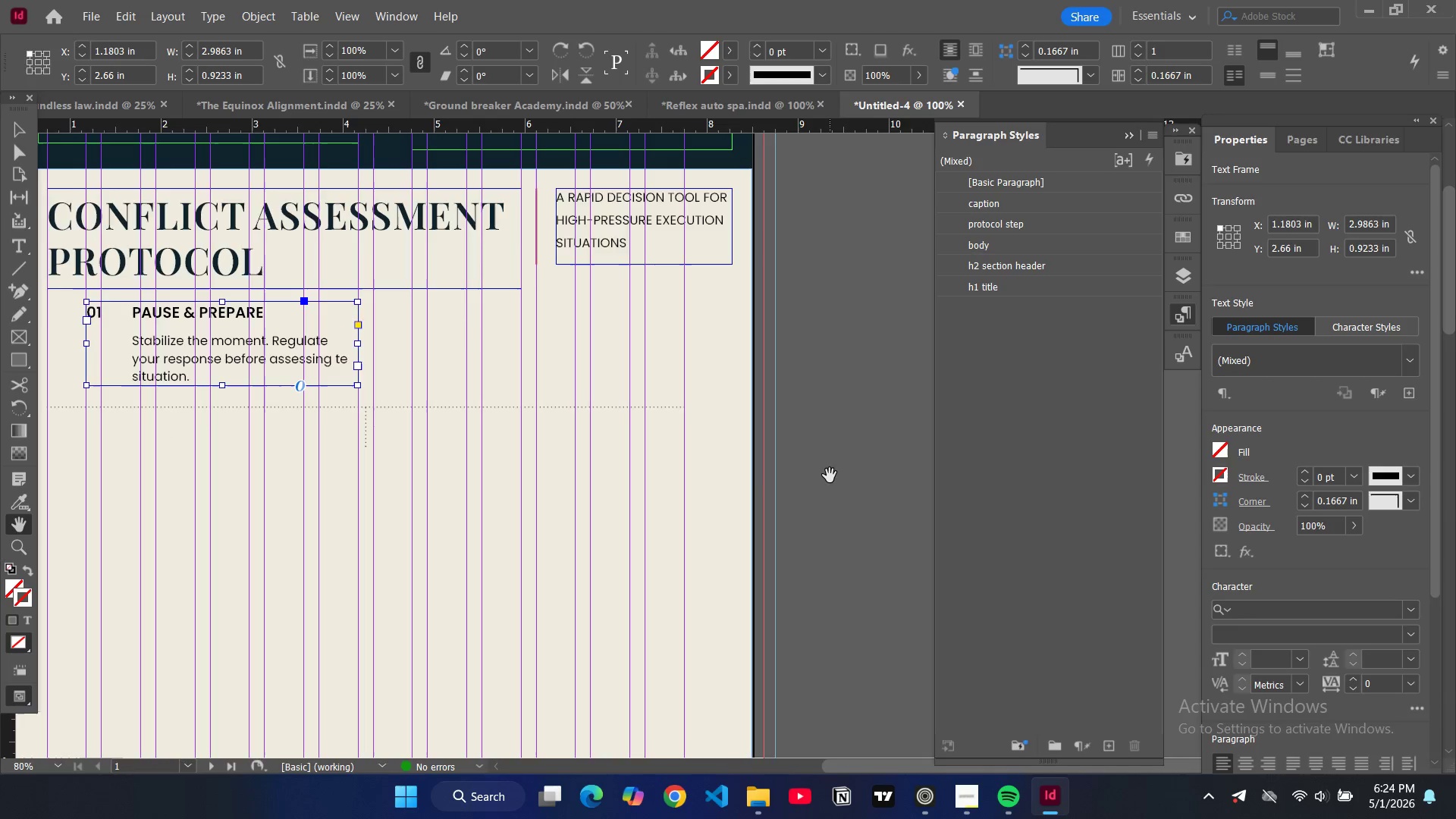 
left_click_drag(start_coordinate=[830, 475], to_coordinate=[963, 452])
 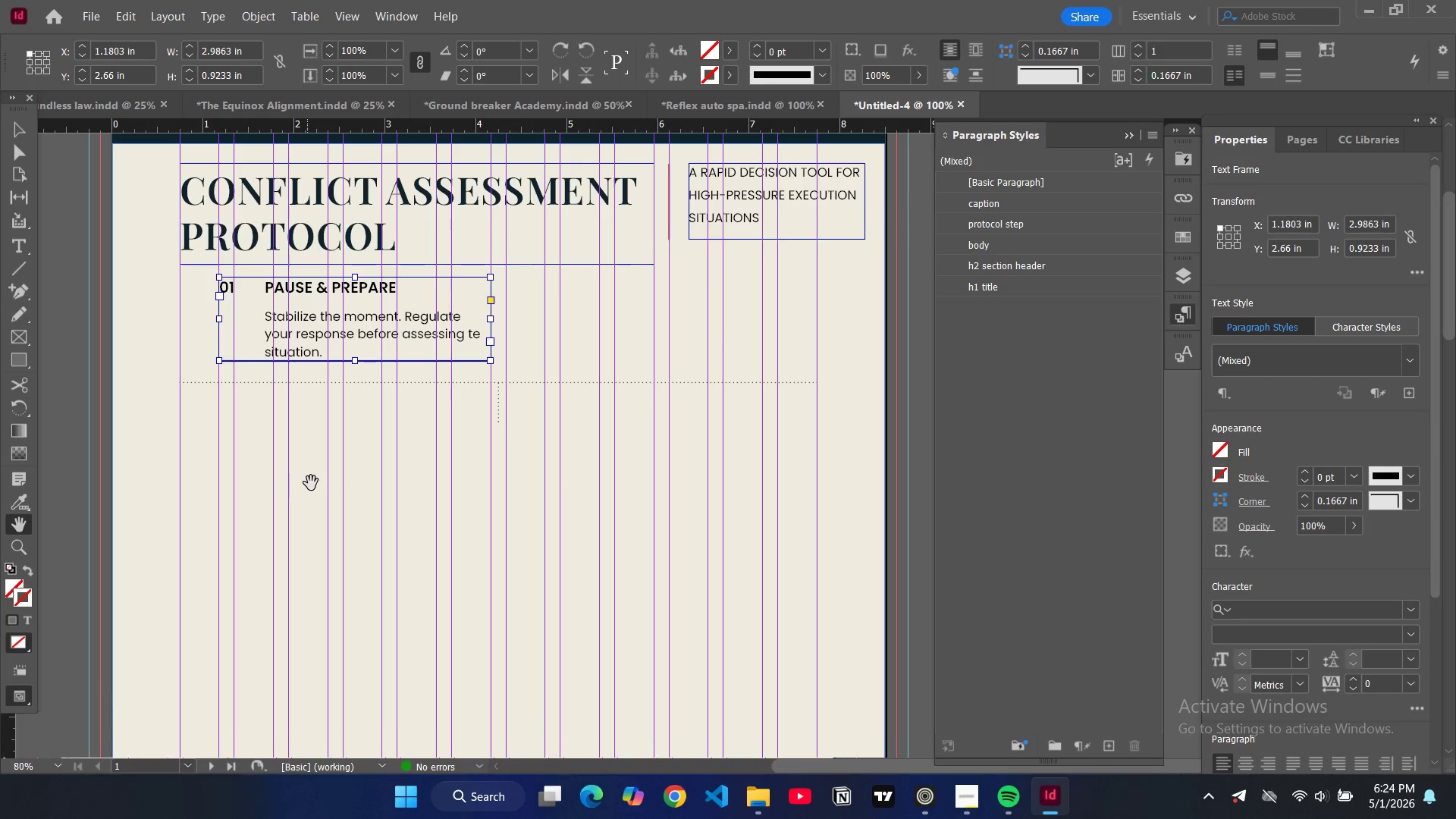 
left_click([311, 483])
 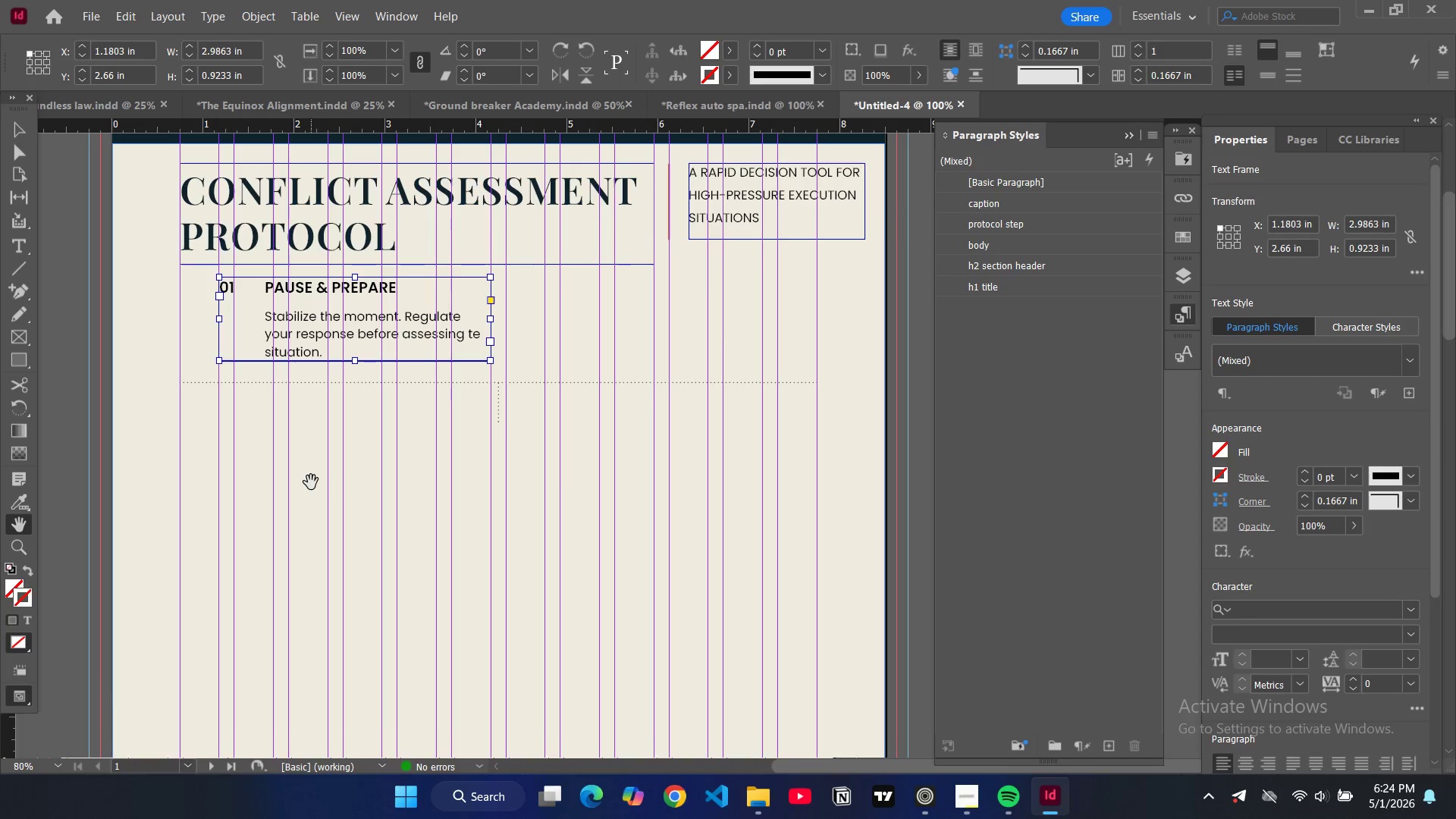 
type(hv)
 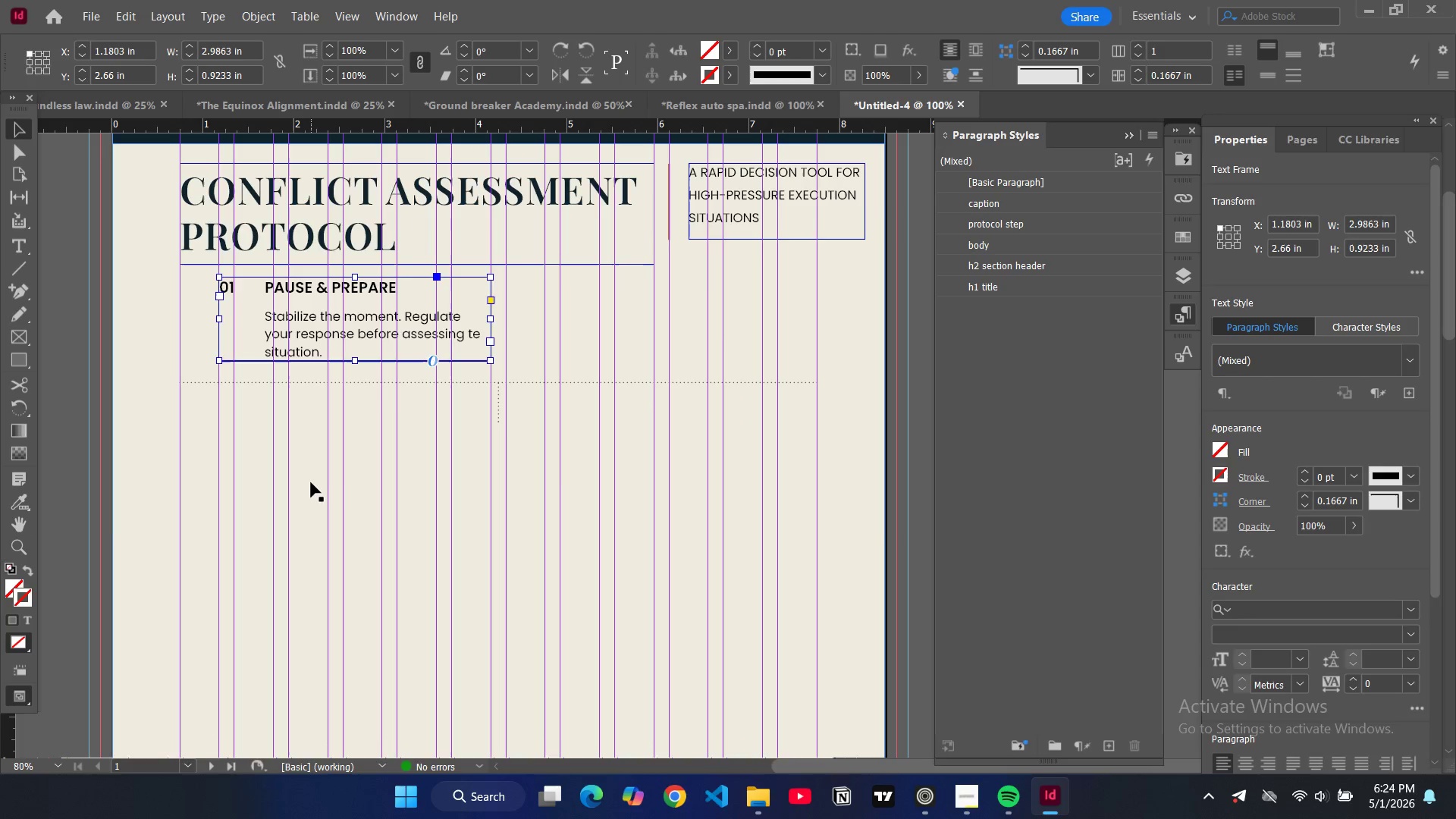 
left_click([311, 482])
 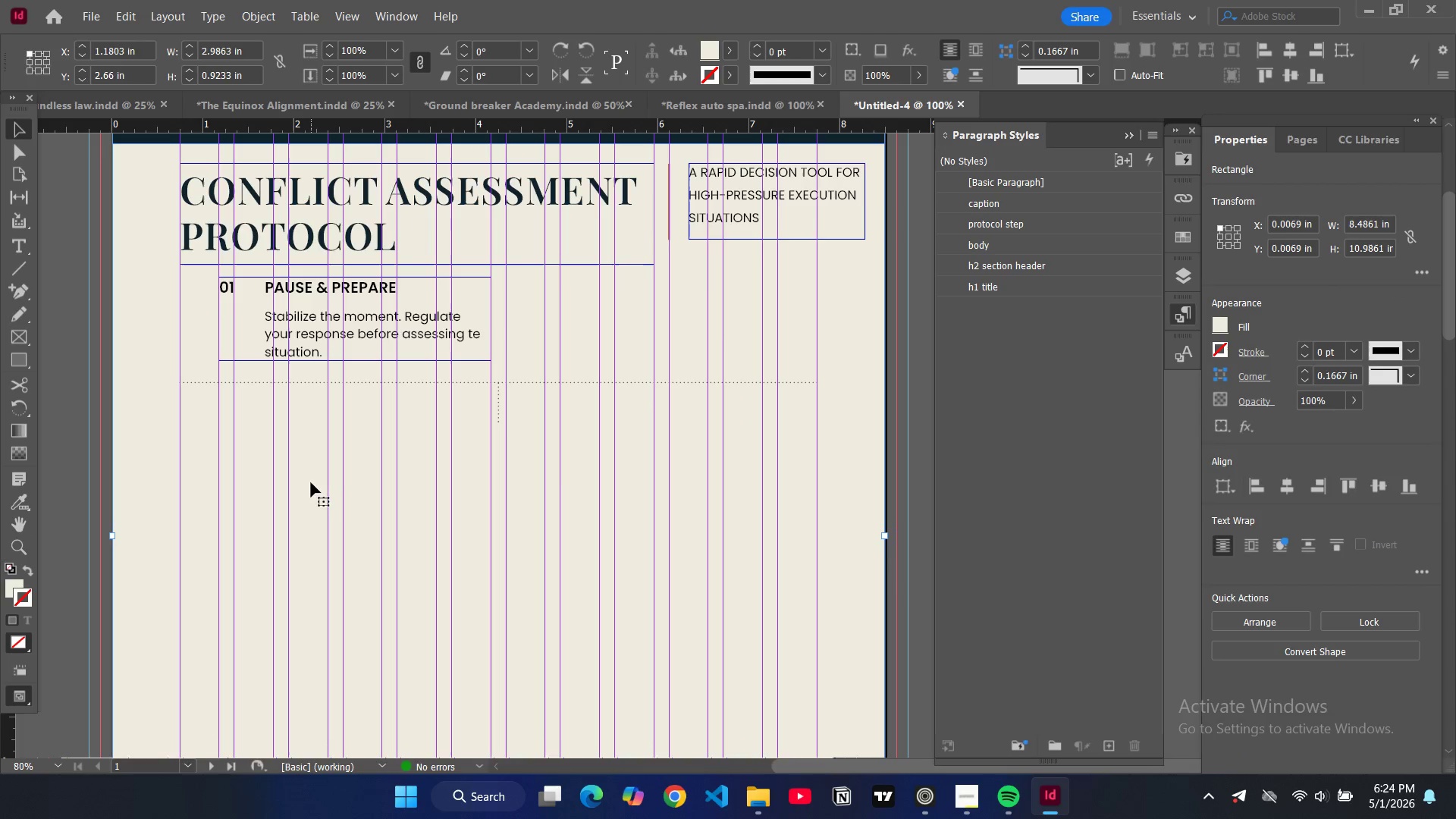 
key(Control+V)
 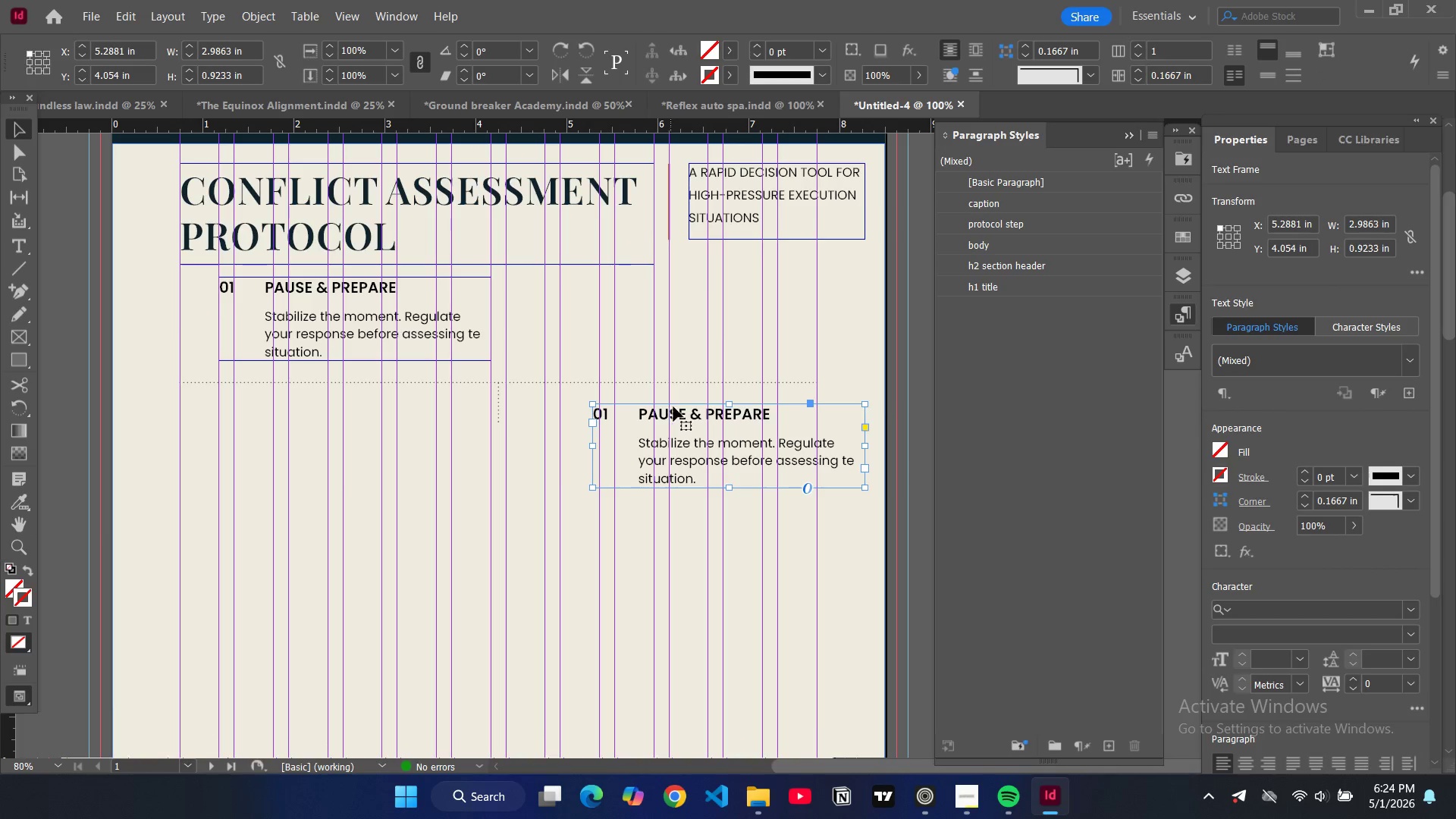 
left_click_drag(start_coordinate=[682, 406], to_coordinate=[307, 399])
 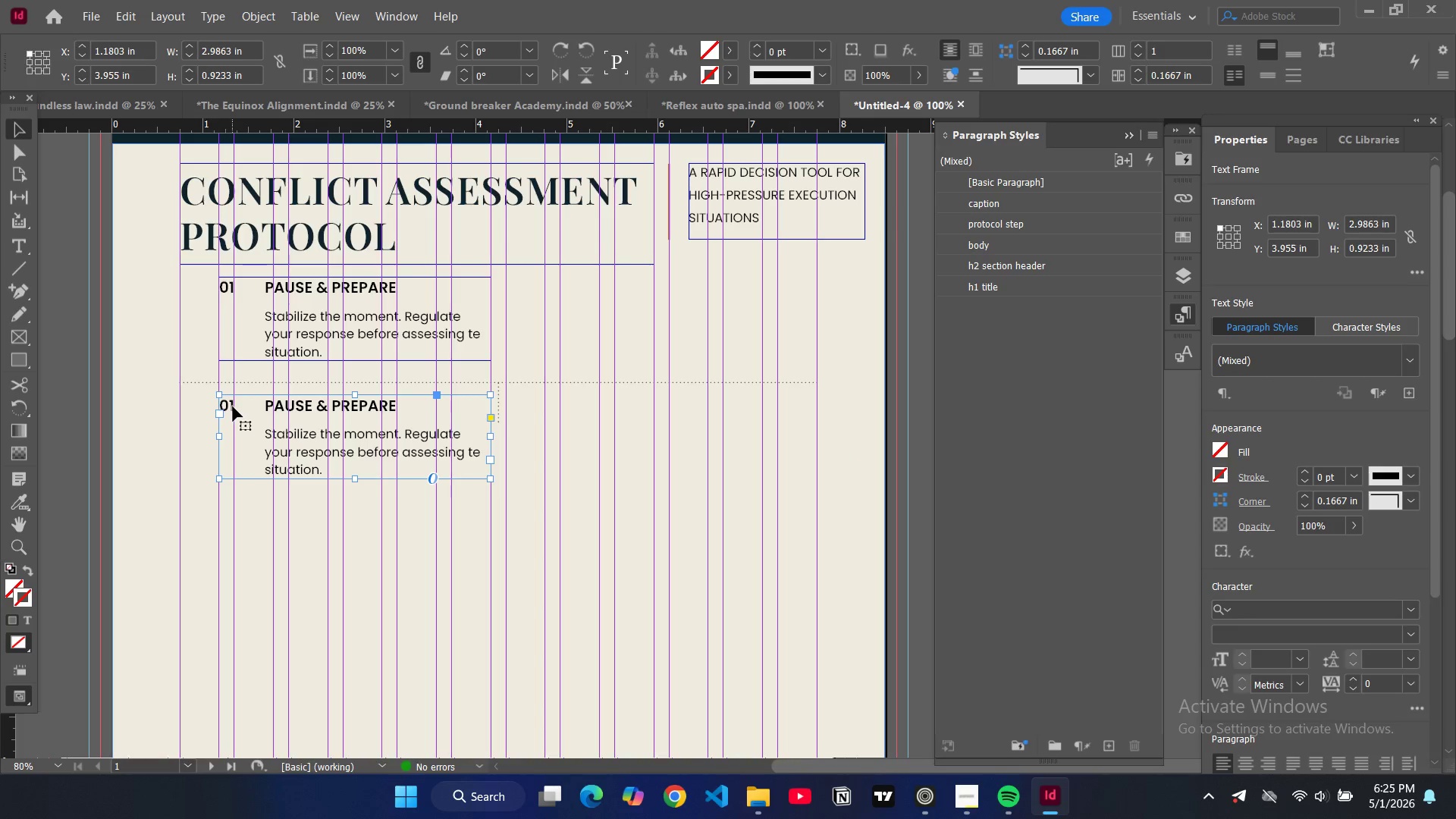 
double_click([233, 406])
 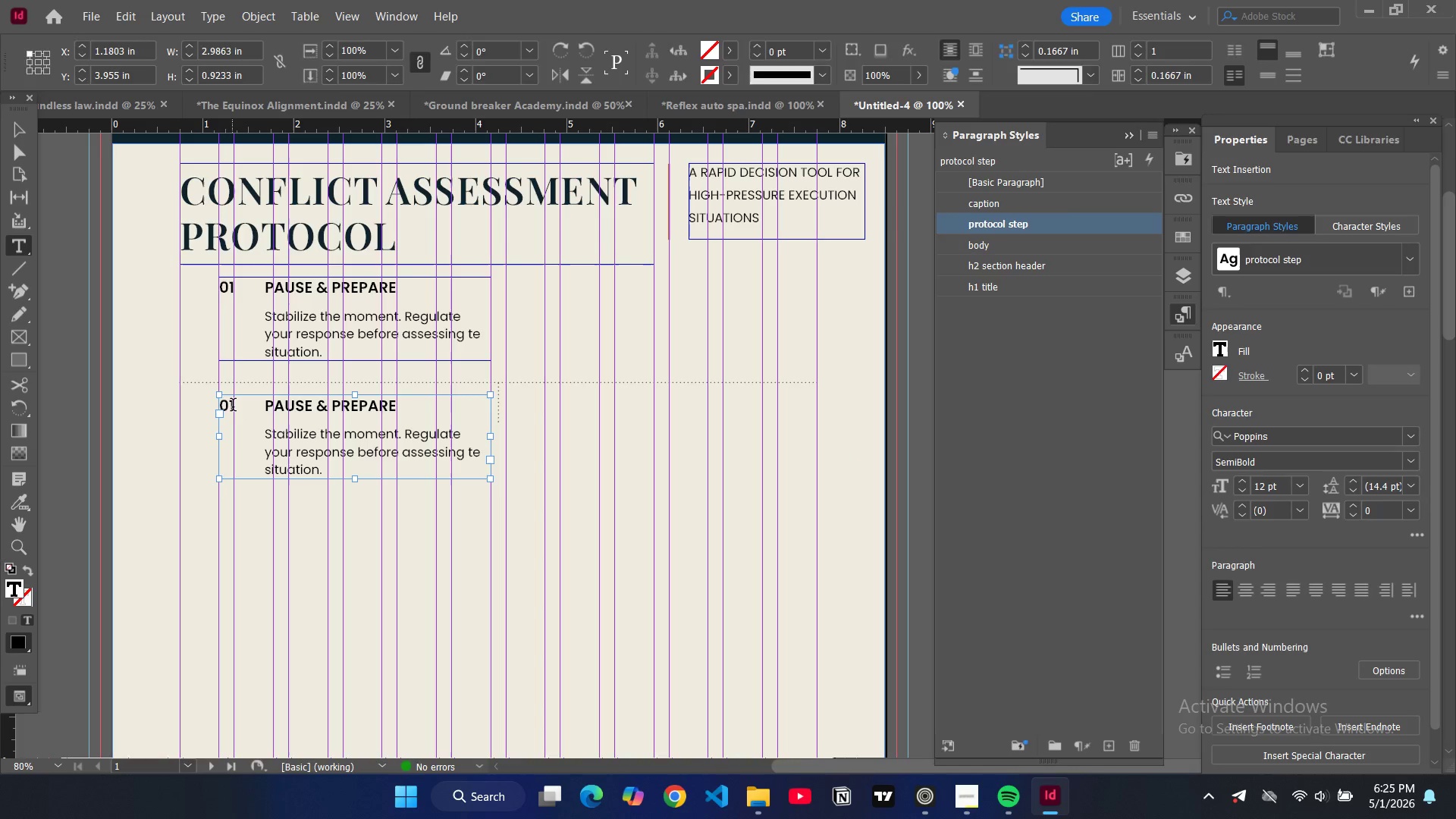 
key(Backspace)
 